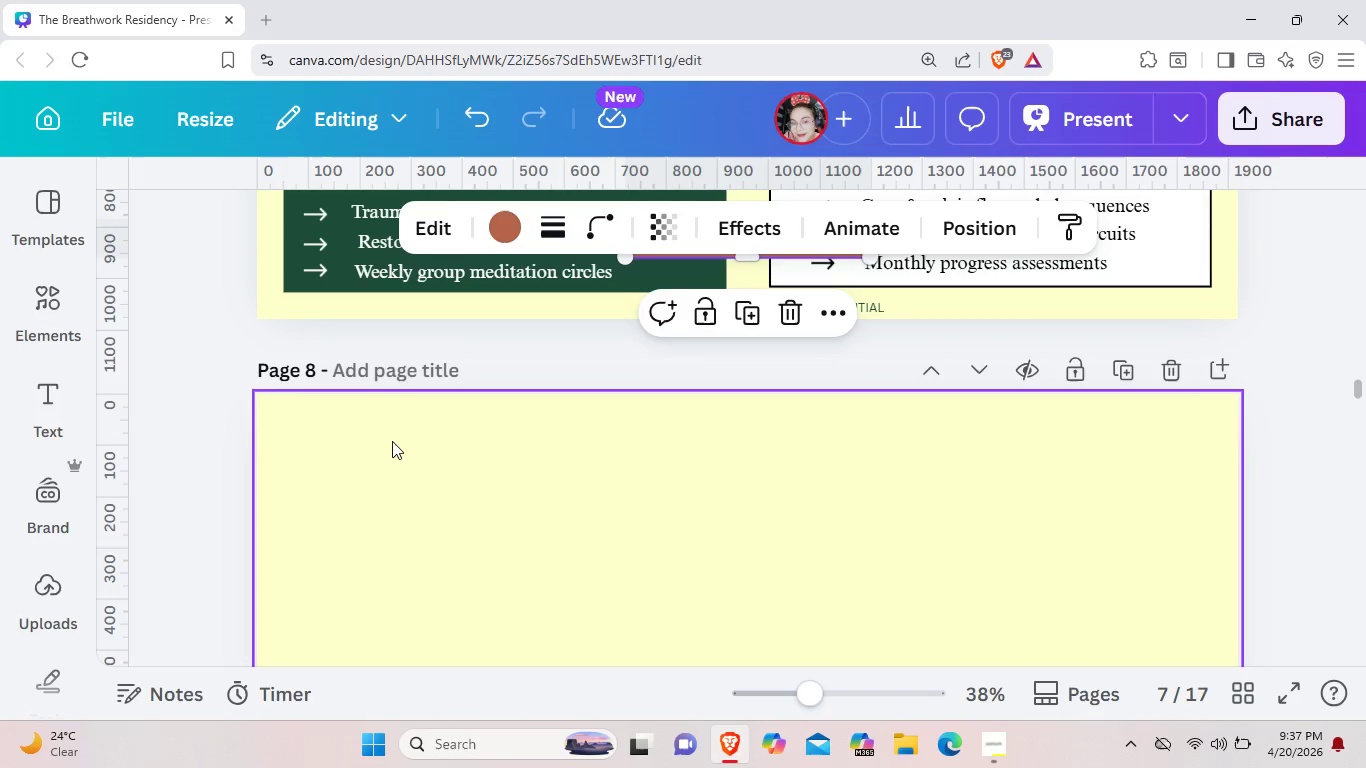 
scroll: coordinate [392, 441], scroll_direction: up, amount: 2.0
 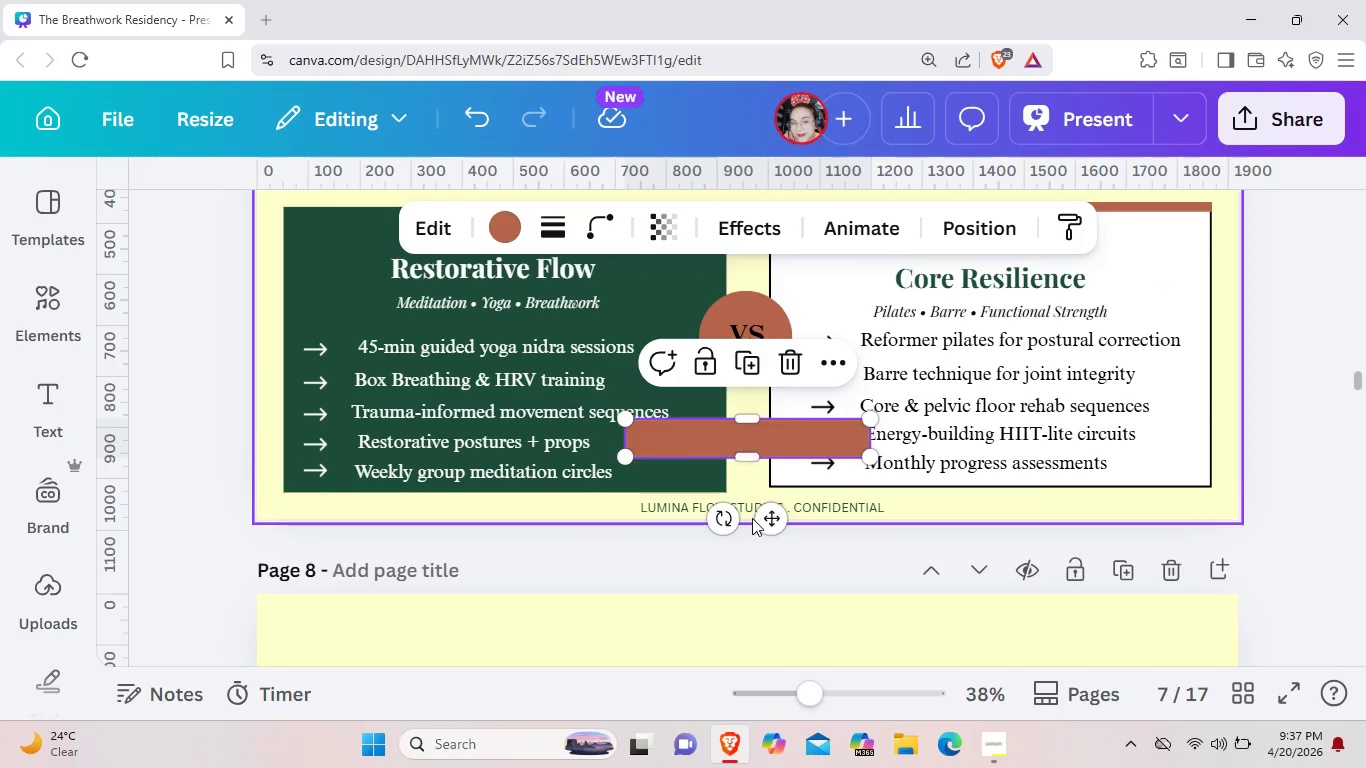 
left_click_drag(start_coordinate=[771, 514], to_coordinate=[435, 693])
 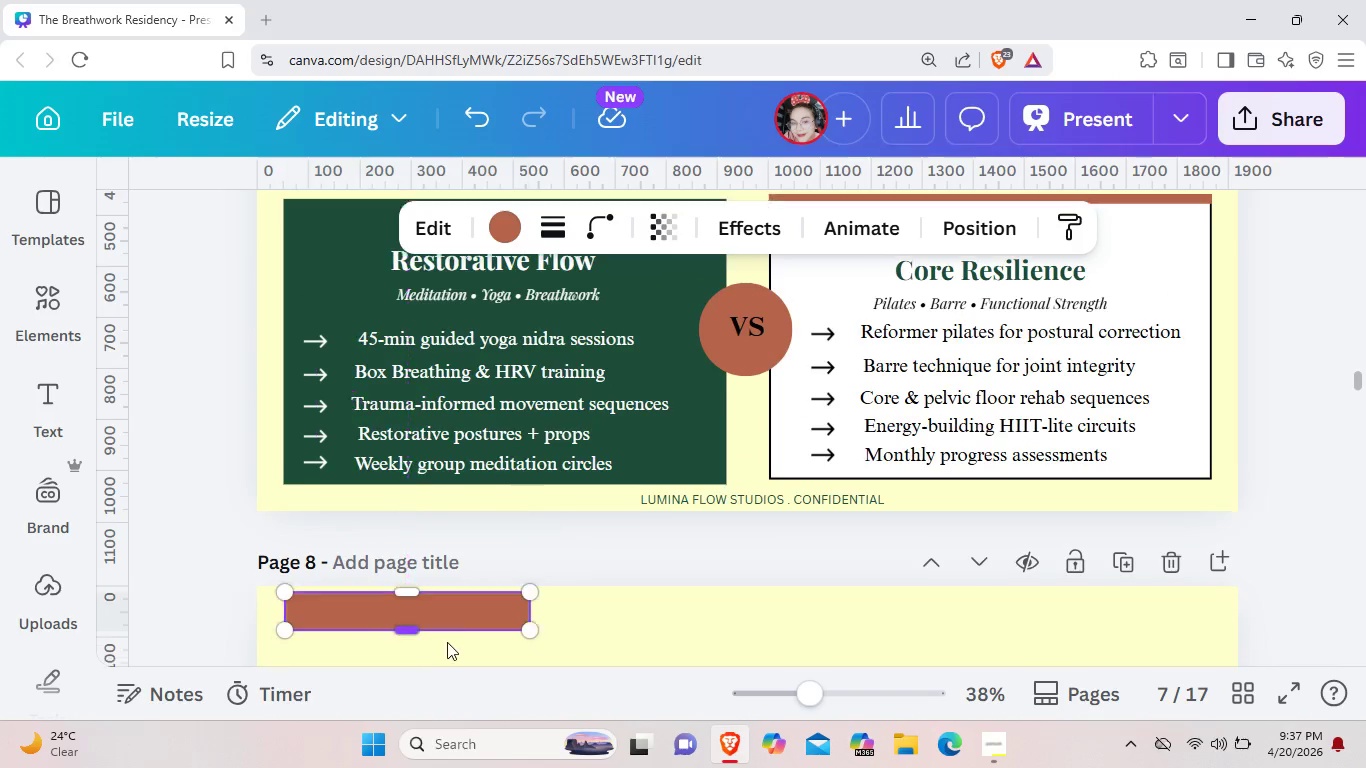 
scroll: coordinate [447, 642], scroll_direction: down, amount: 2.0
 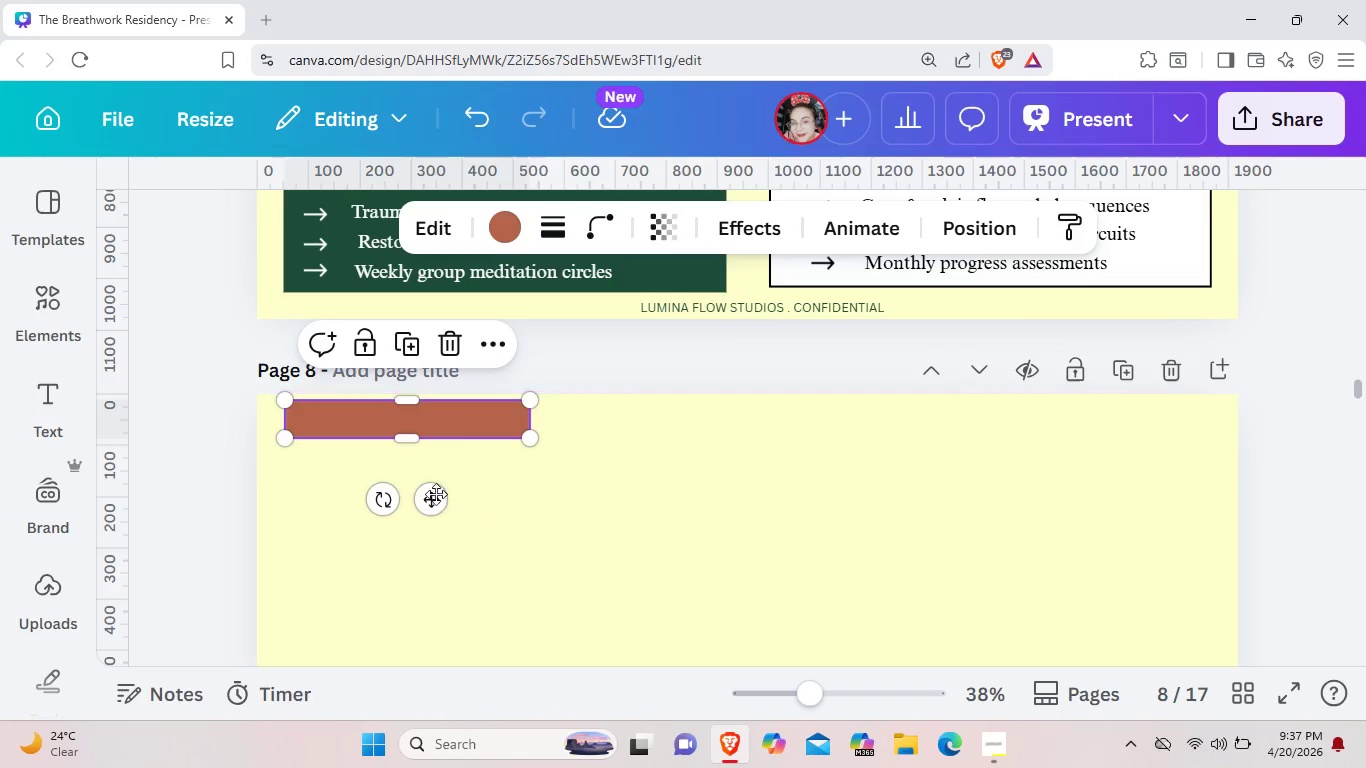 
left_click_drag(start_coordinate=[430, 500], to_coordinate=[428, 521])
 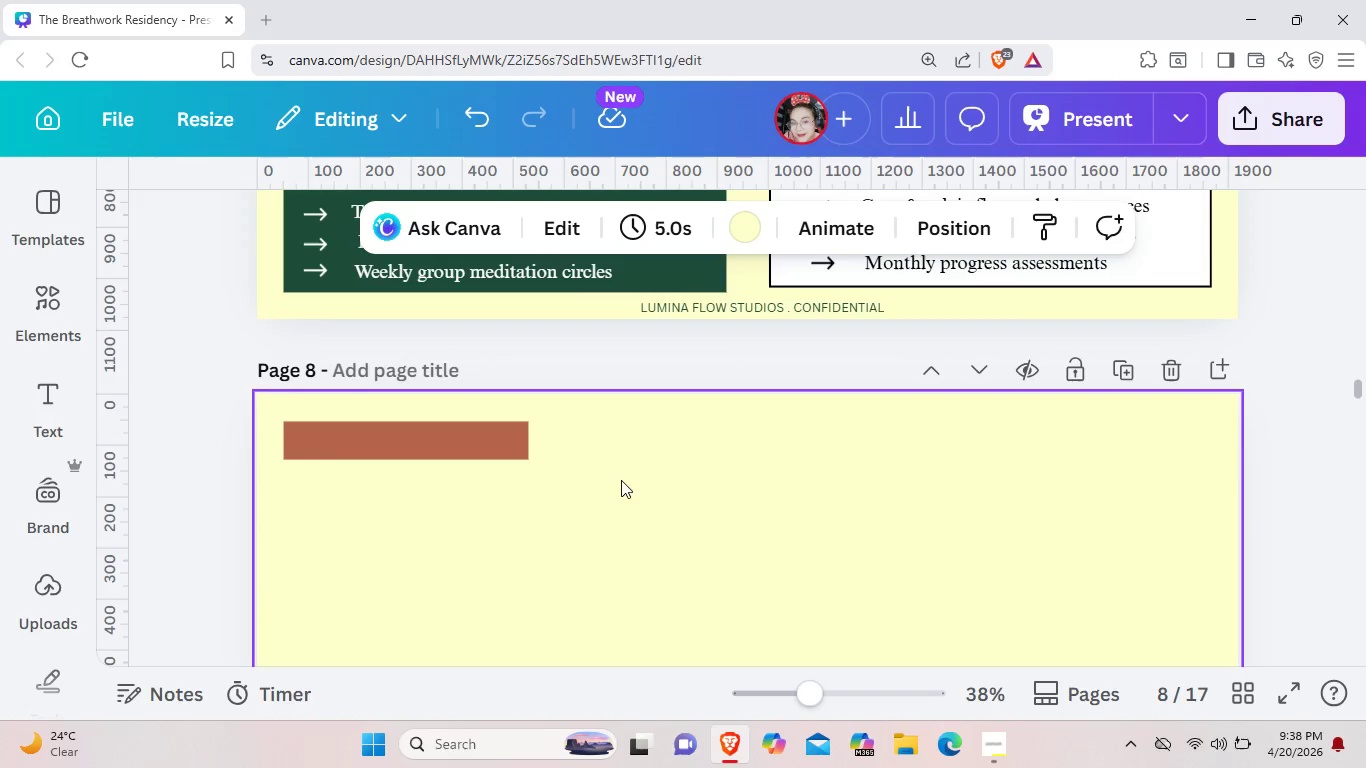 
scroll: coordinate [606, 423], scroll_direction: up, amount: 5.0
 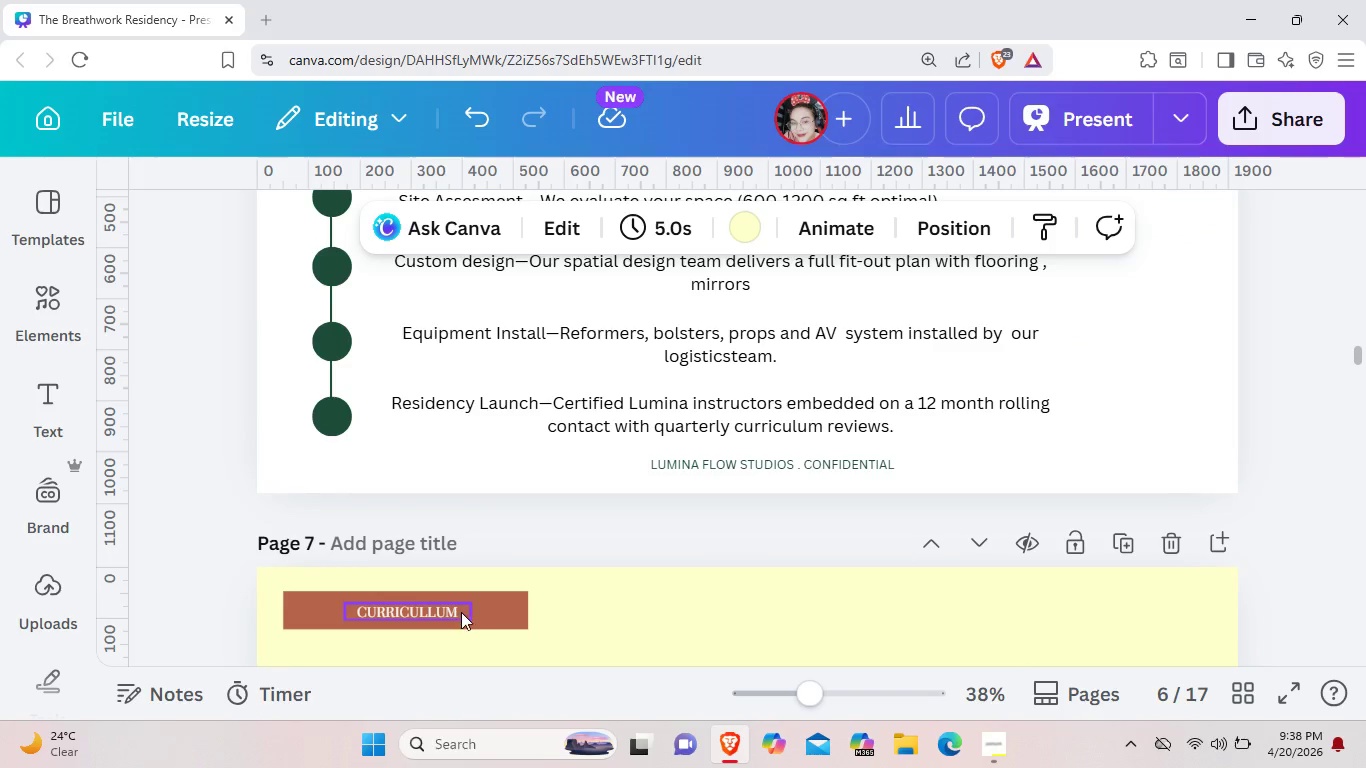 
left_click([461, 612])
 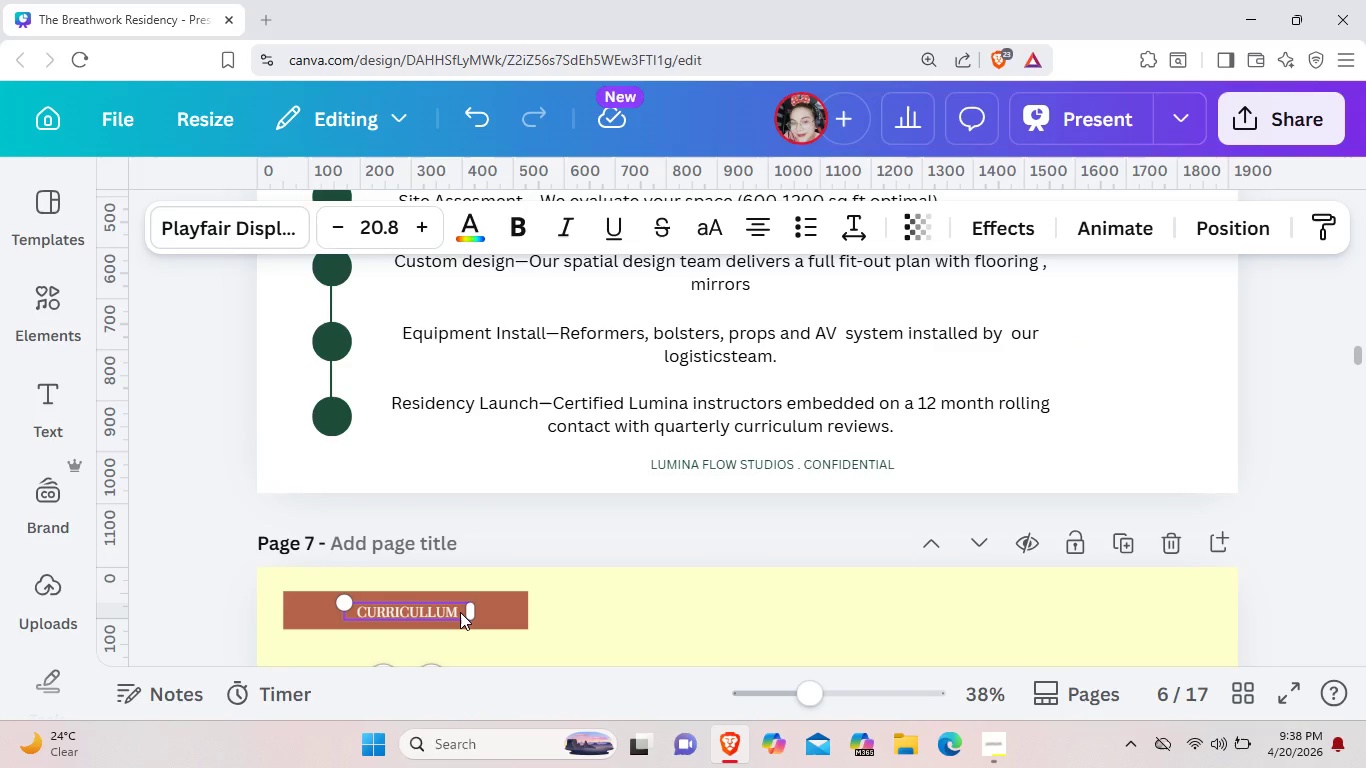 
key(Control+C)
 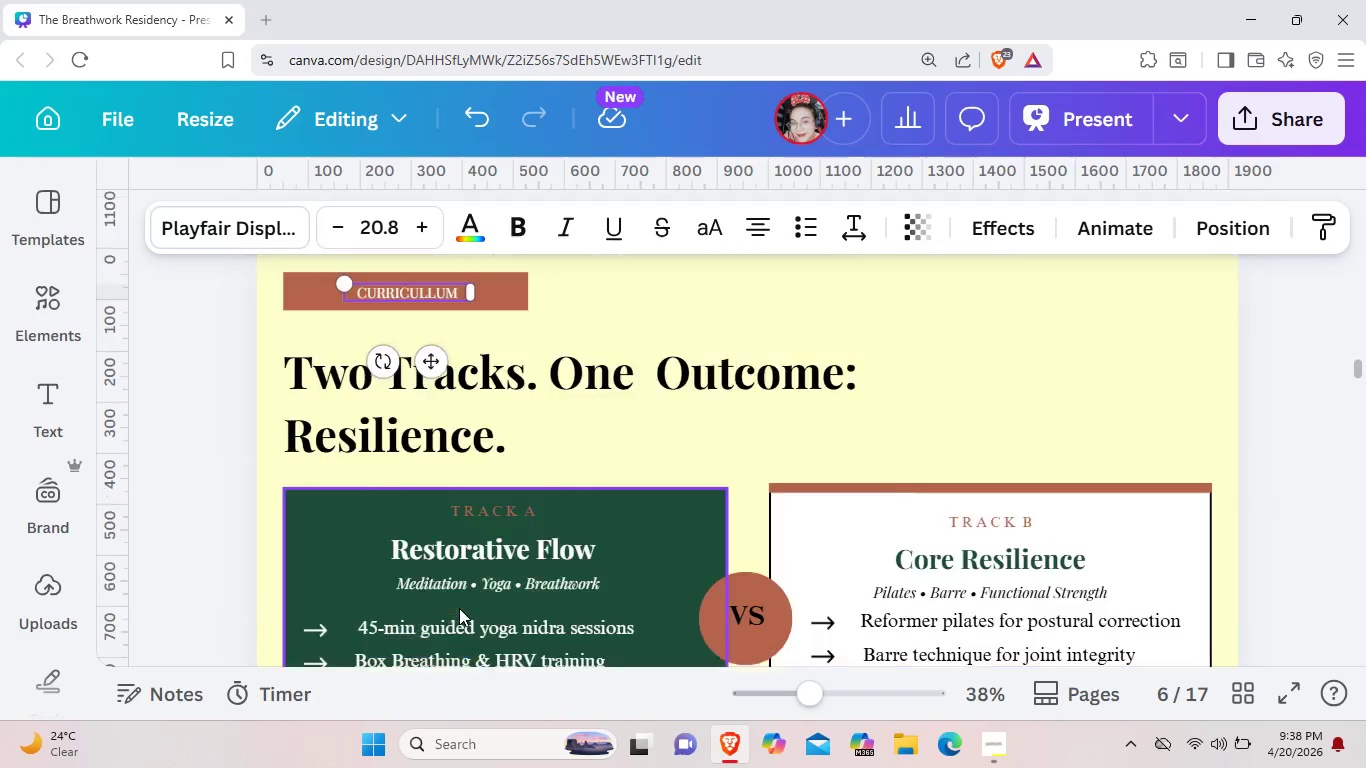 
scroll: coordinate [447, 615], scroll_direction: down, amount: 4.0
 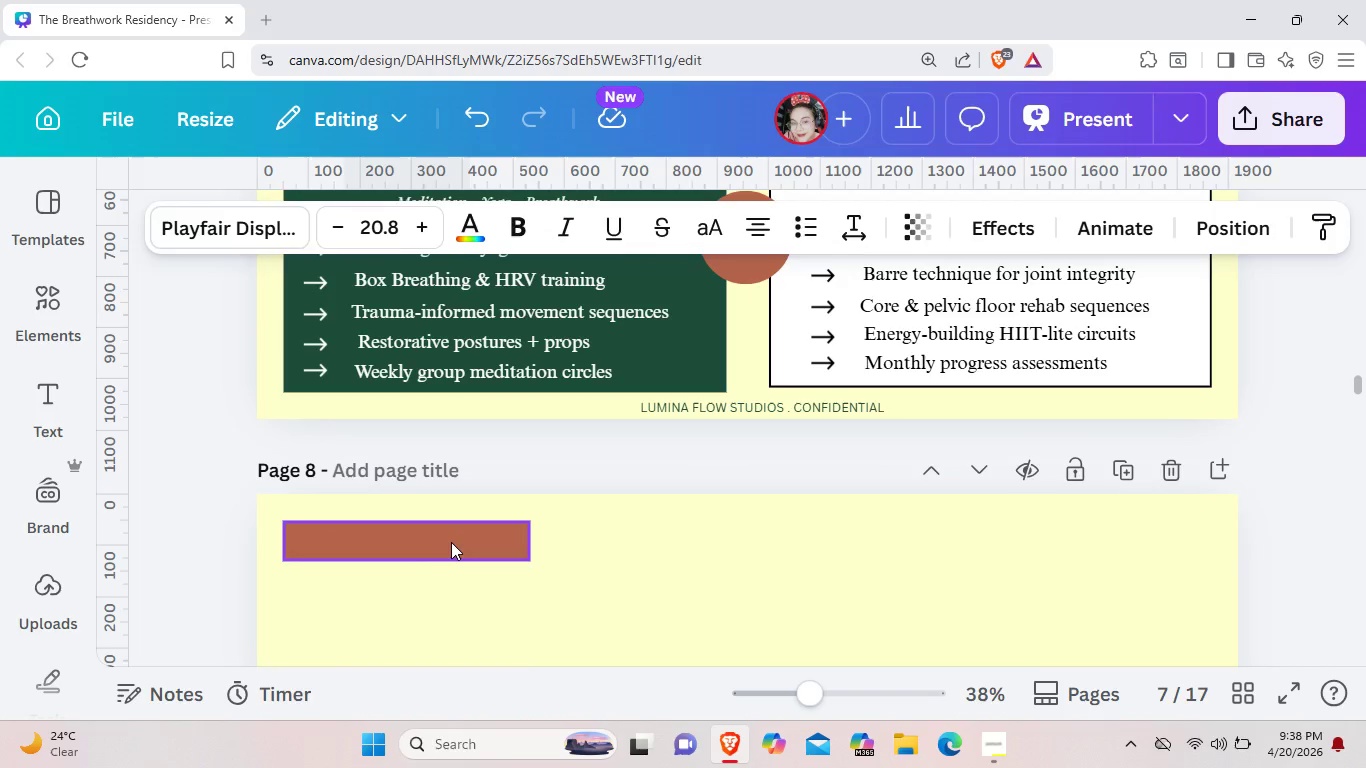 
left_click([451, 542])
 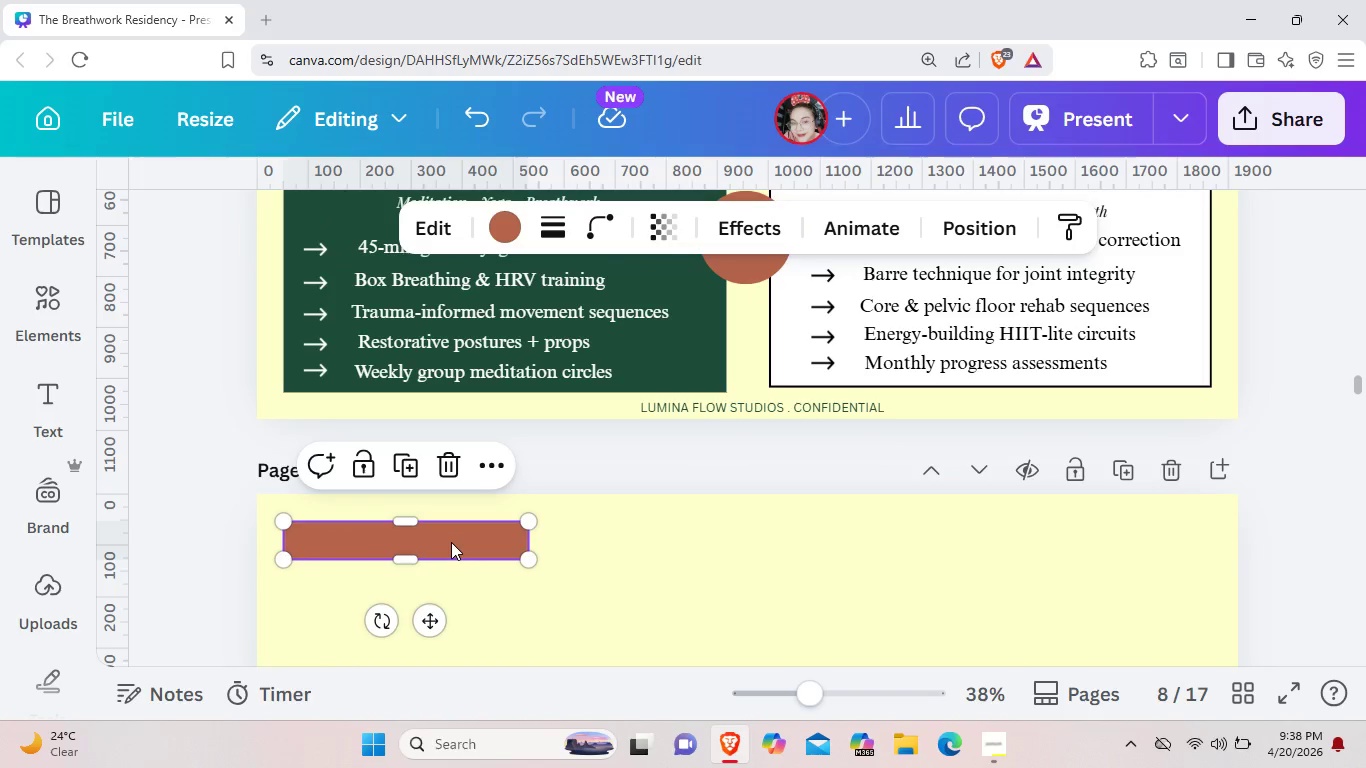 
key(Control+V)
 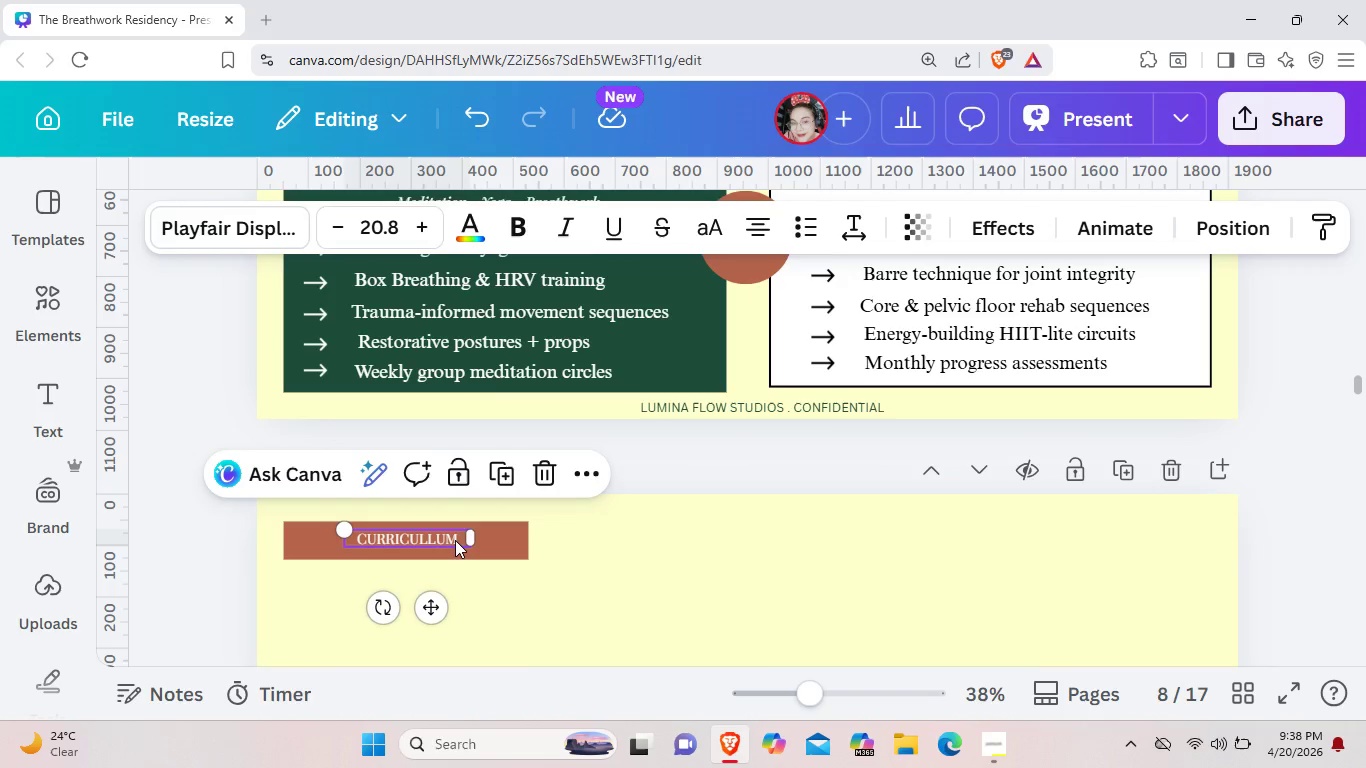 
left_click([456, 540])
 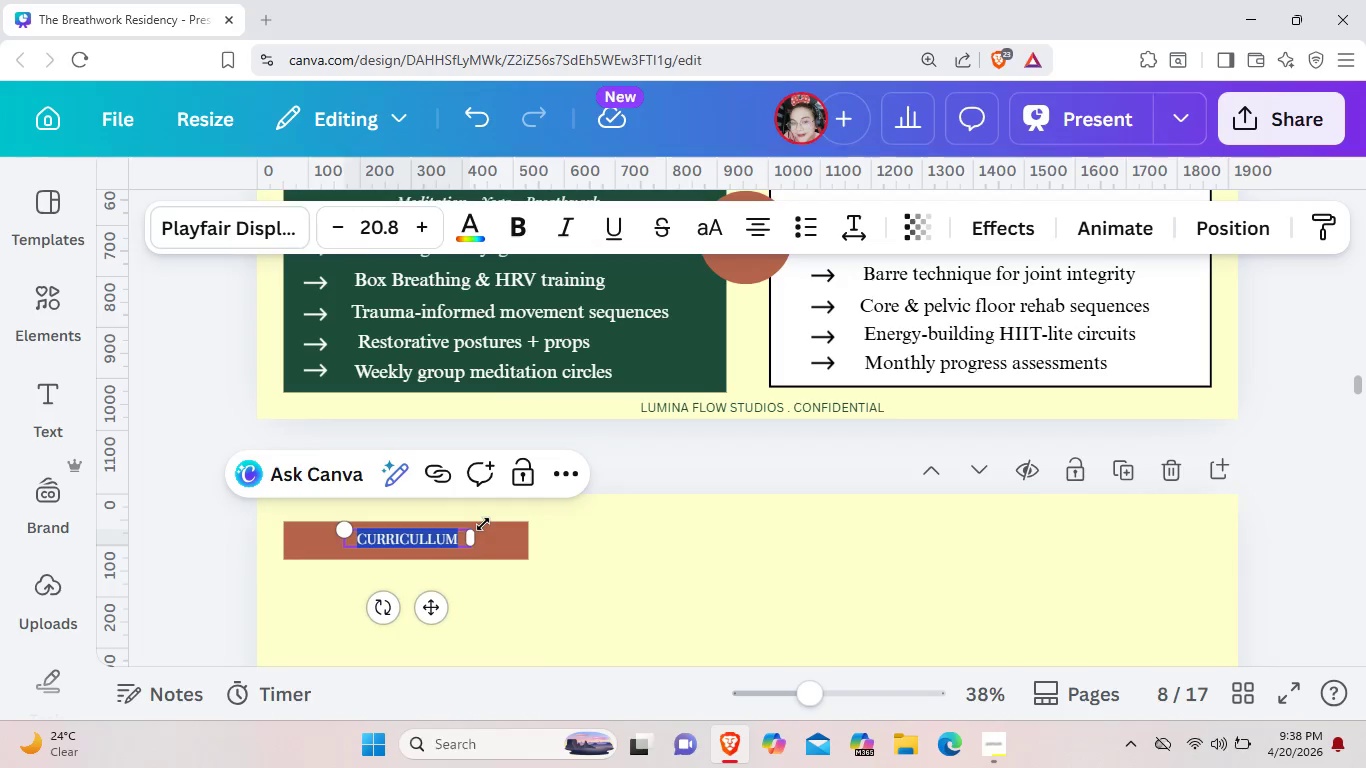 
wait(5.28)
 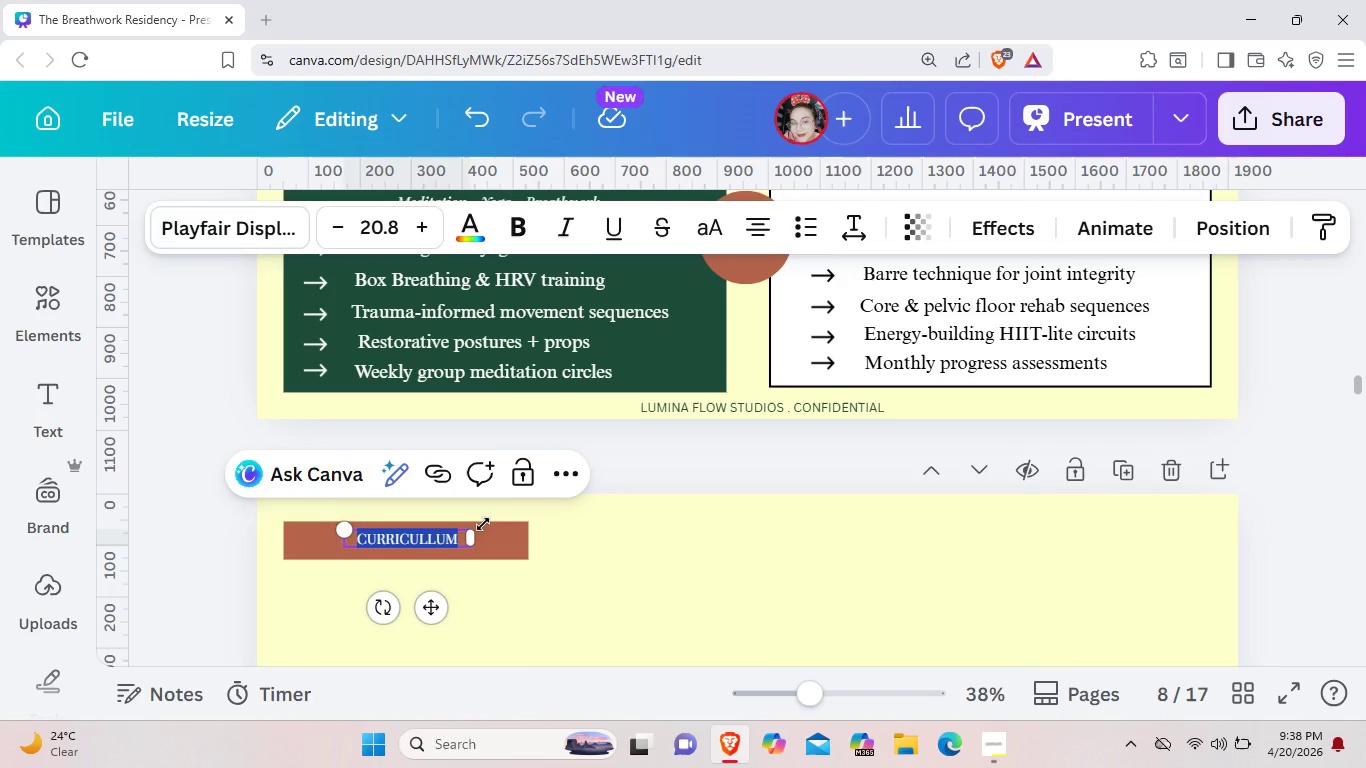 
left_click([663, 577])
 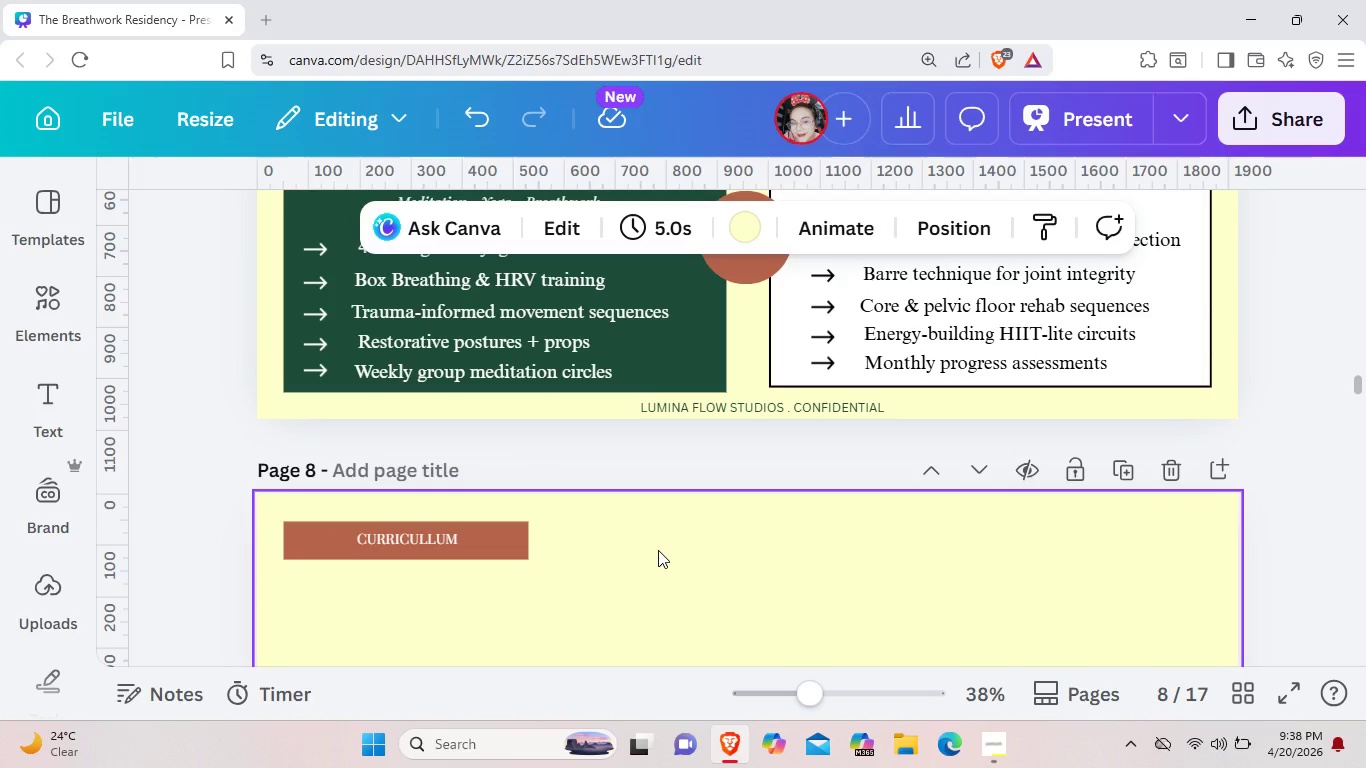 
wait(5.25)
 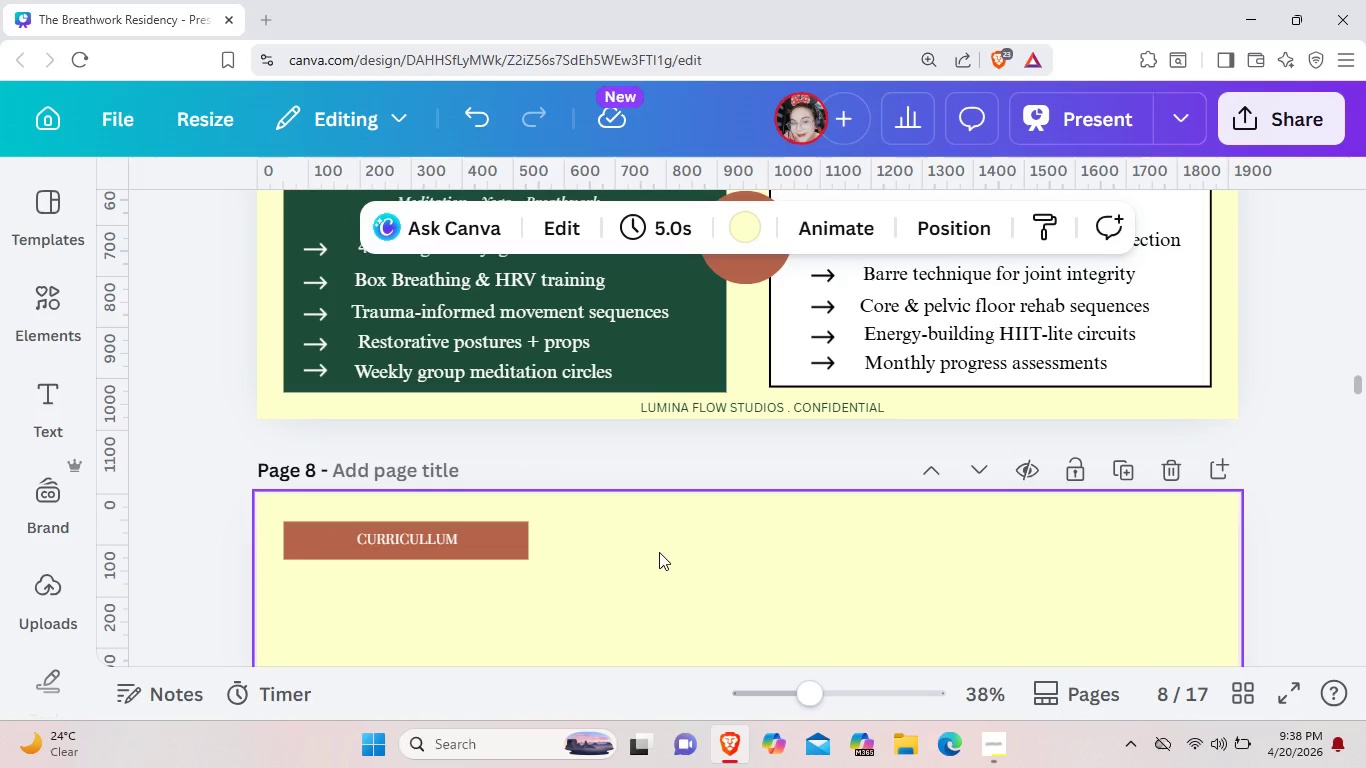 
scroll: coordinate [647, 541], scroll_direction: up, amount: 4.0
 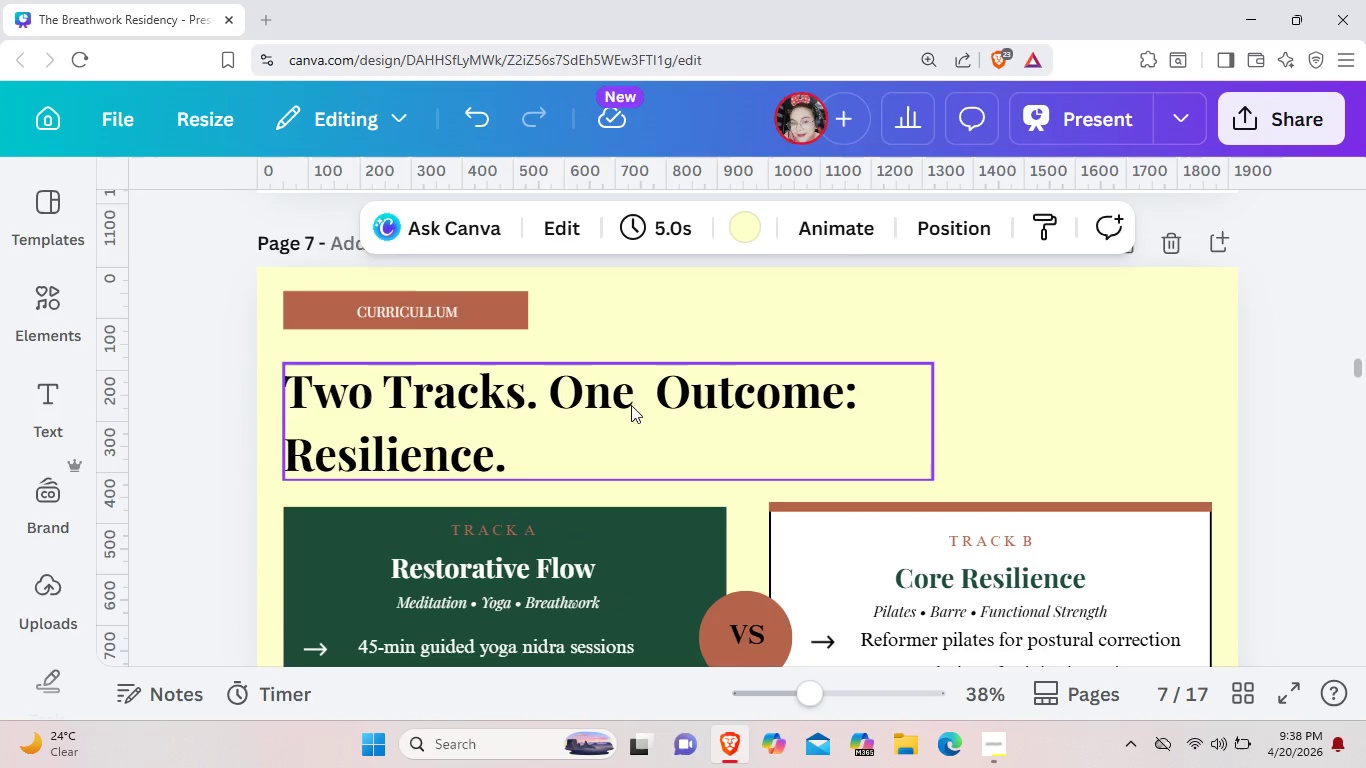 
left_click([631, 405])
 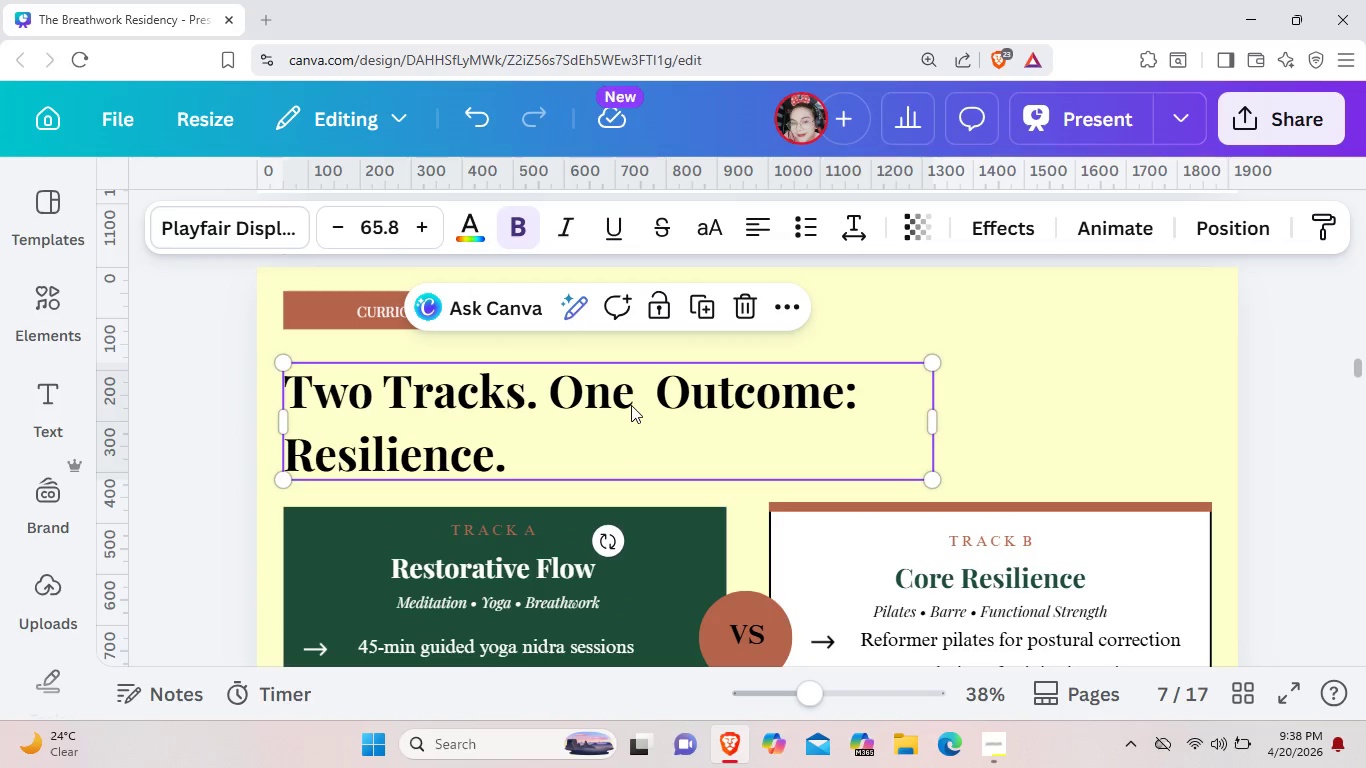 
key(Control+C)
 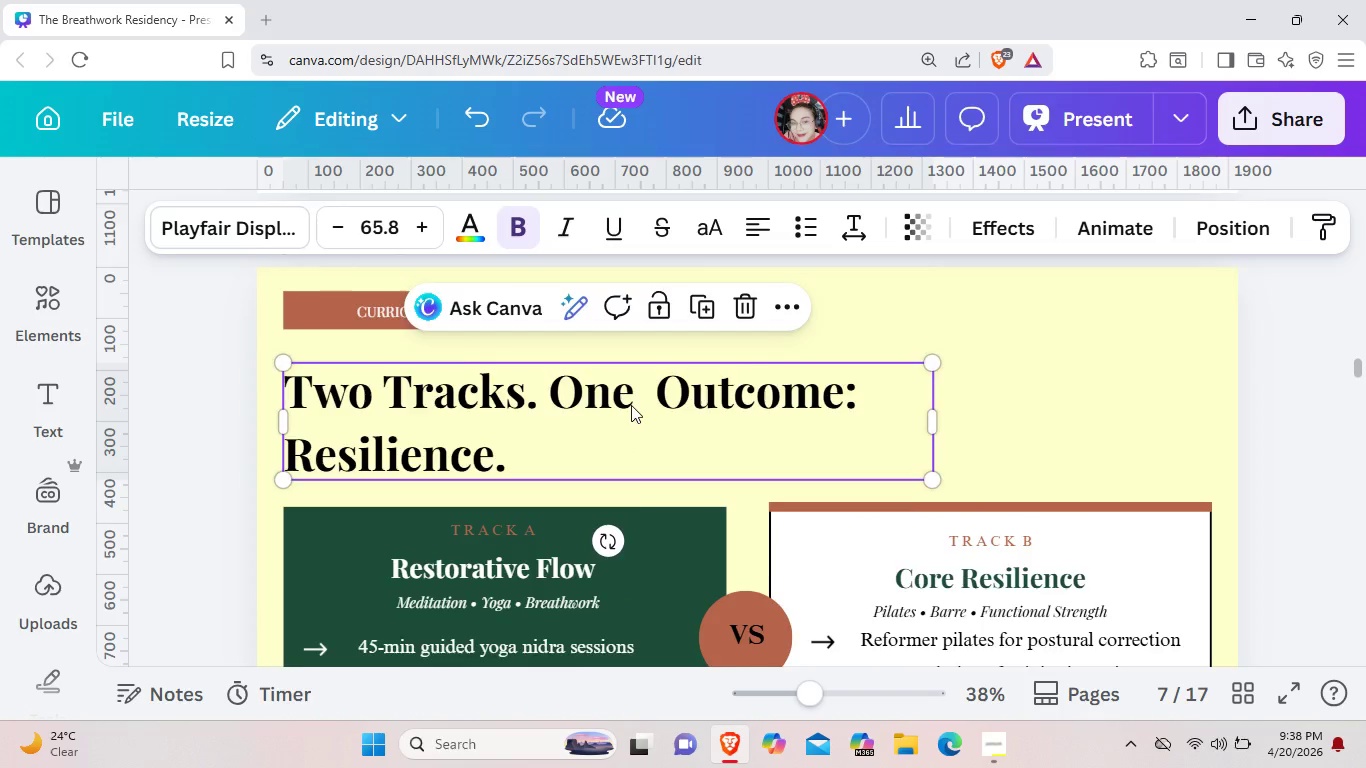 
scroll: coordinate [631, 405], scroll_direction: down, amount: 3.0
 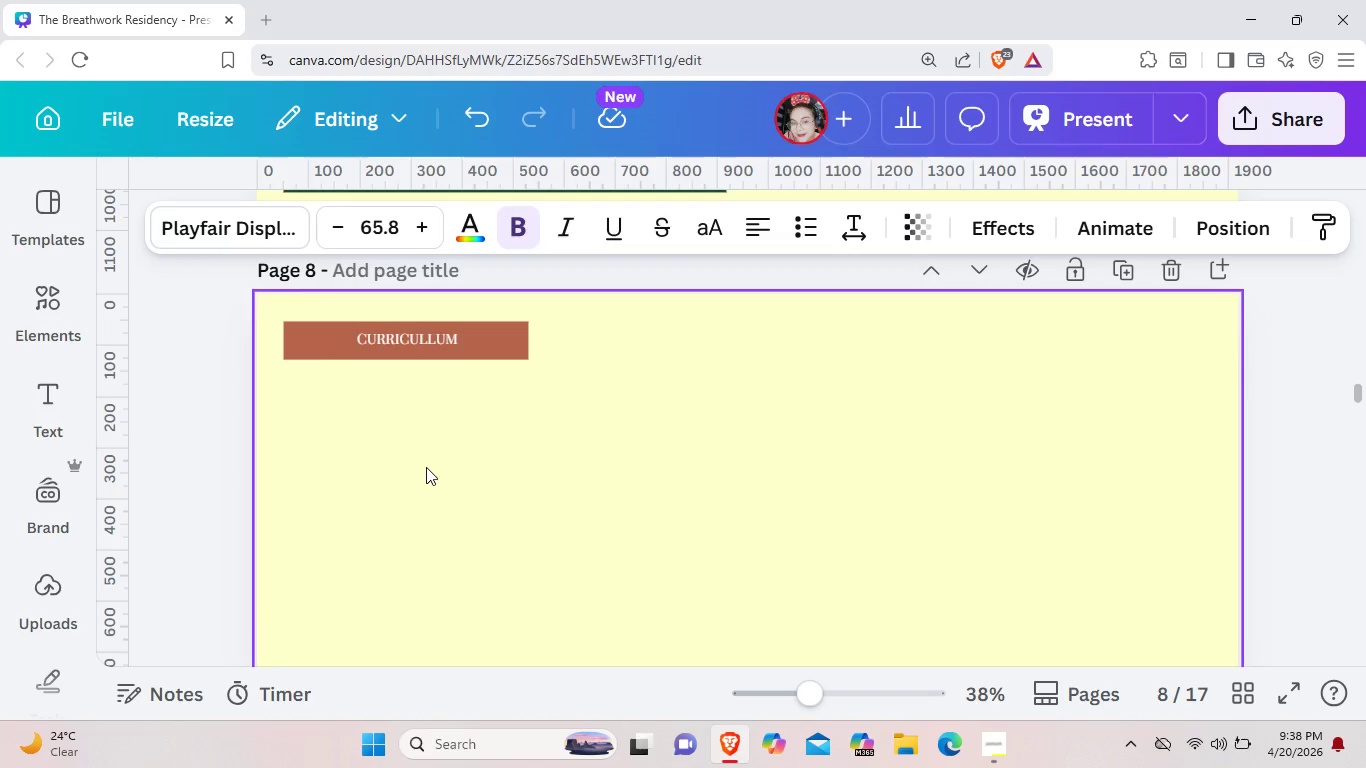 
key(Control+V)
 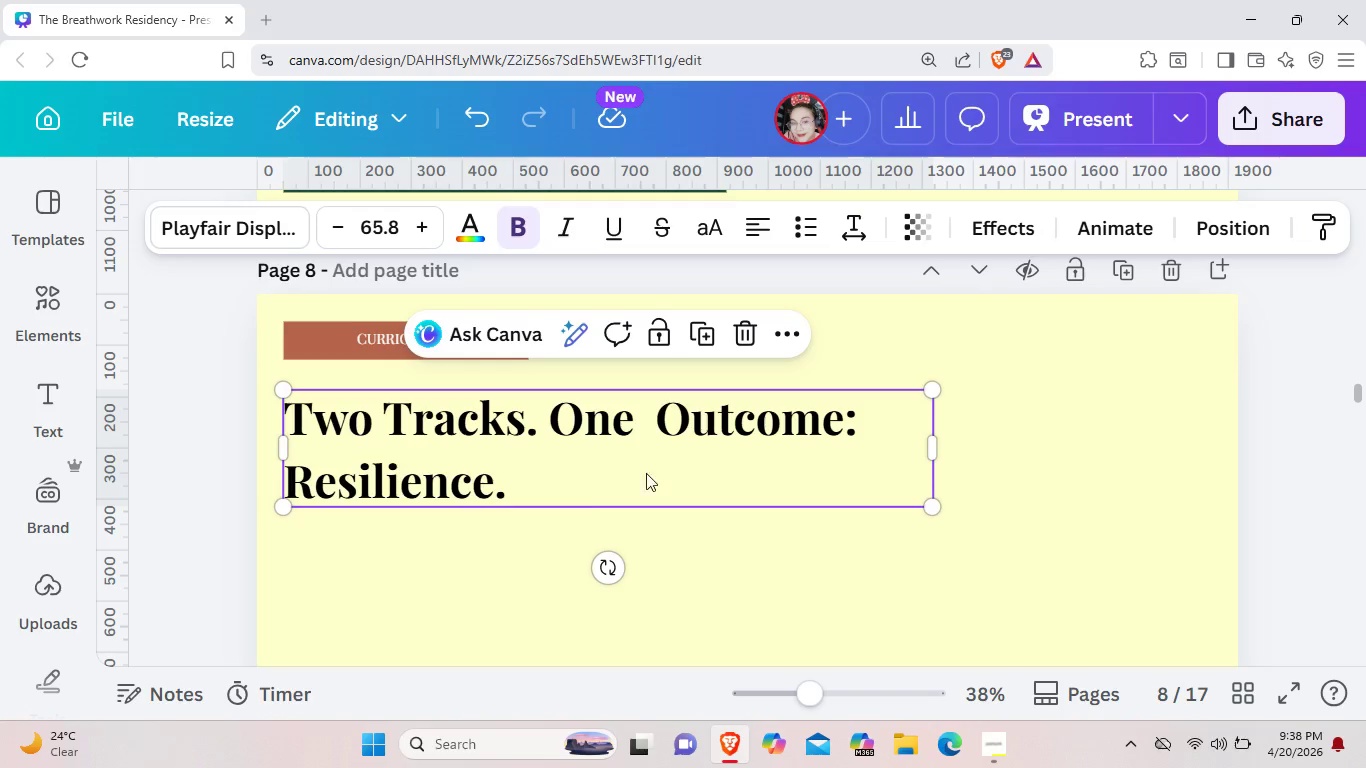 
left_click([583, 483])
 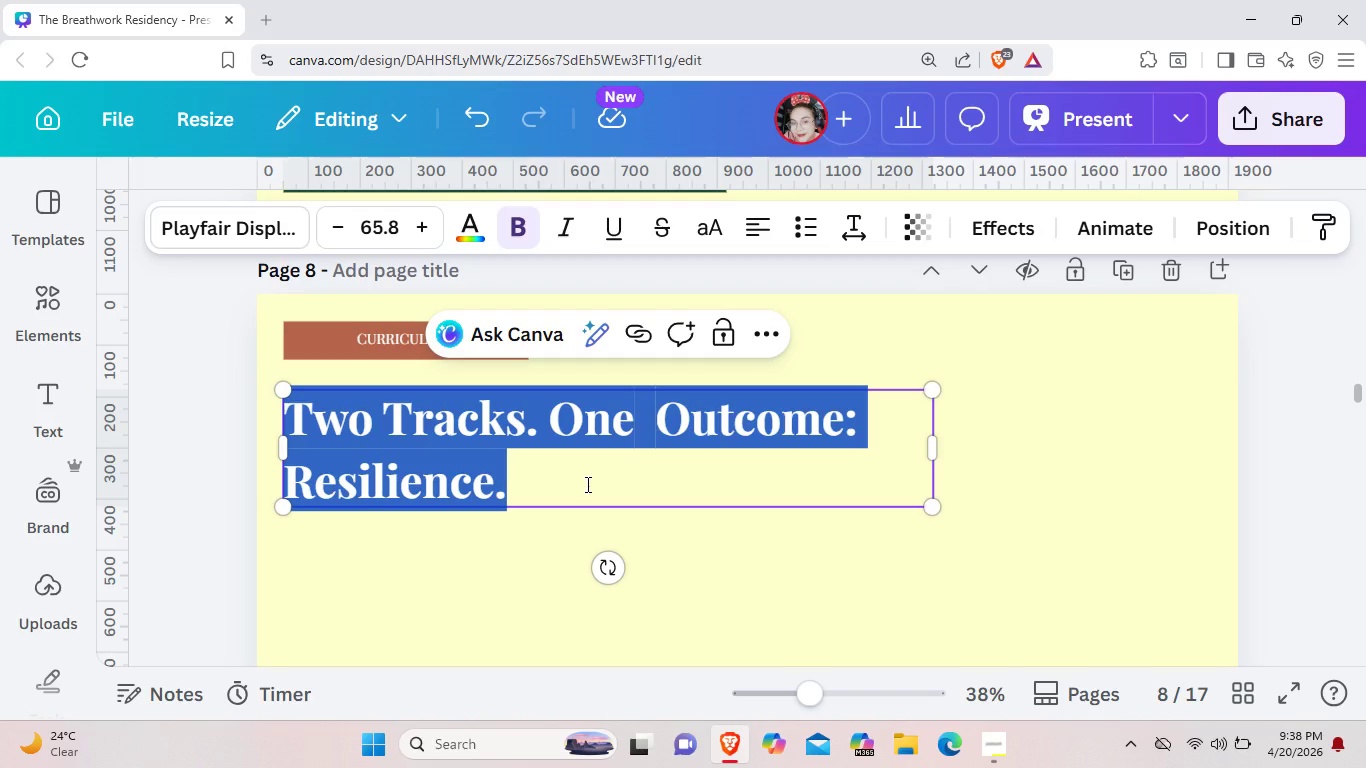 
key(Backspace)
type(Weekly Shce)
key(Backspace)
key(Backspace)
key(Backspace)
type(d)
key(Backspace)
type(chedule Template)
 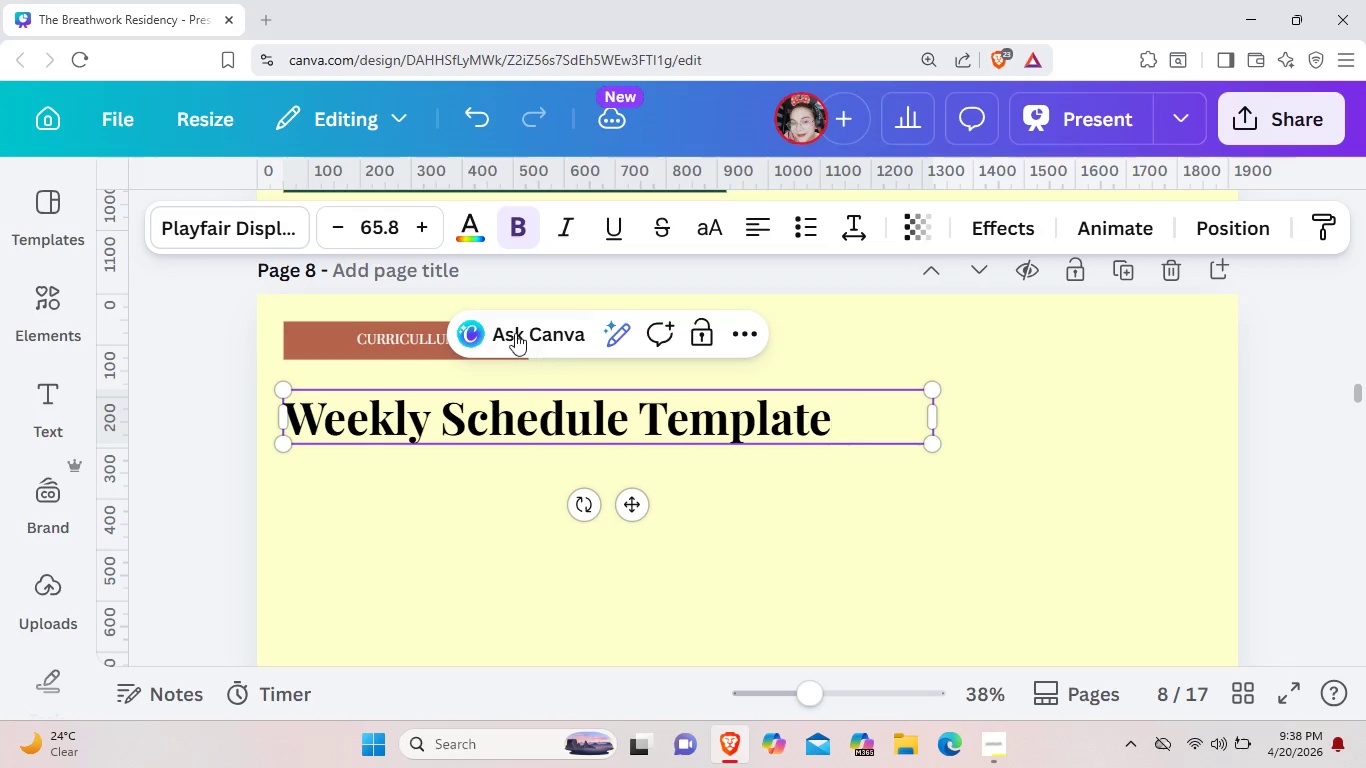 
scroll: coordinate [537, 468], scroll_direction: up, amount: 3.0
 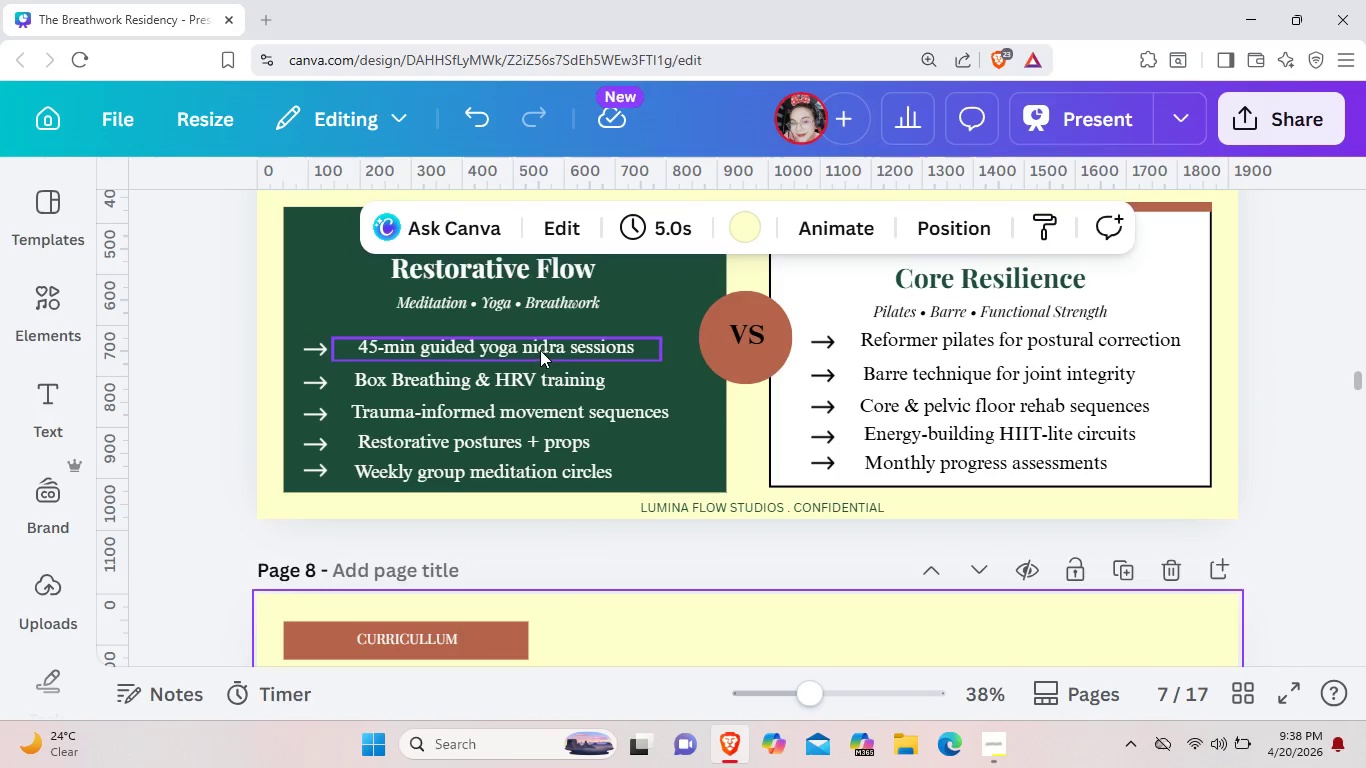 
left_click([541, 349])
 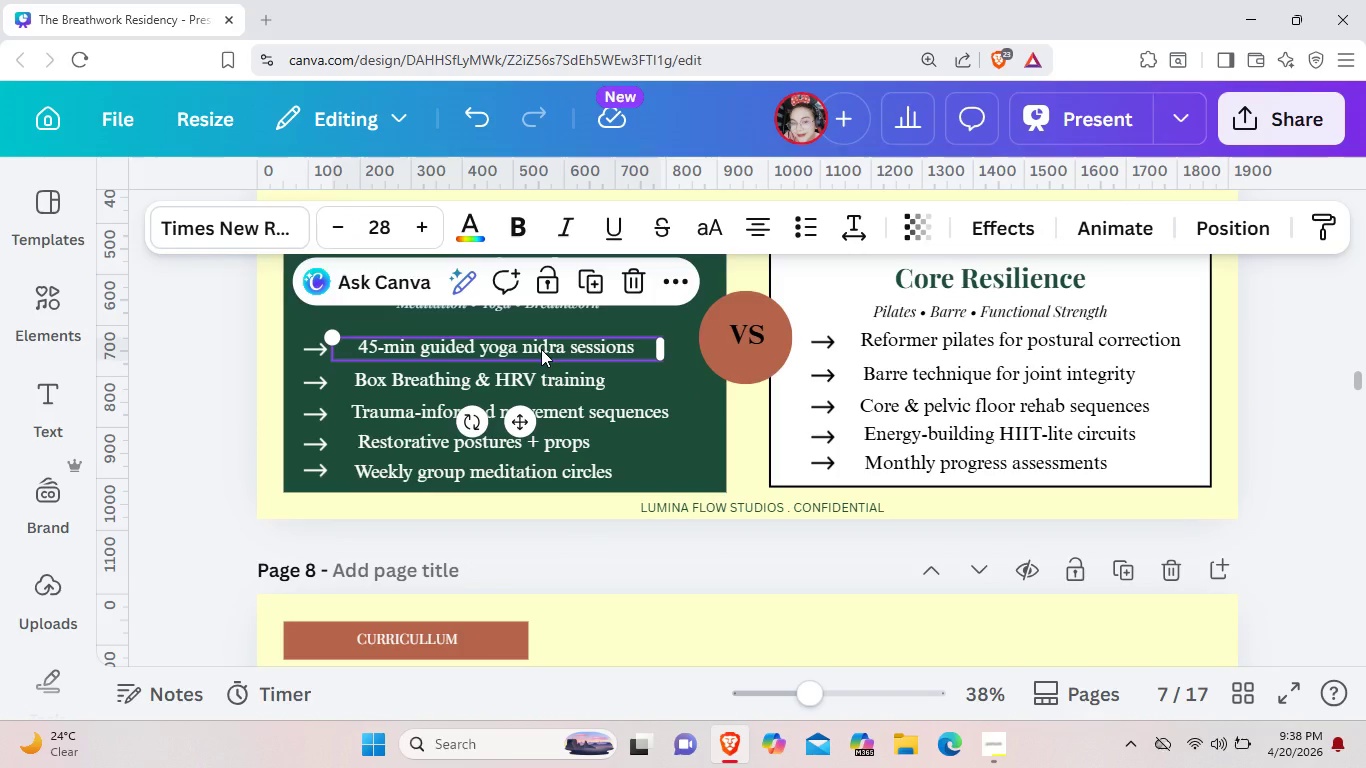 
key(Control+C)
 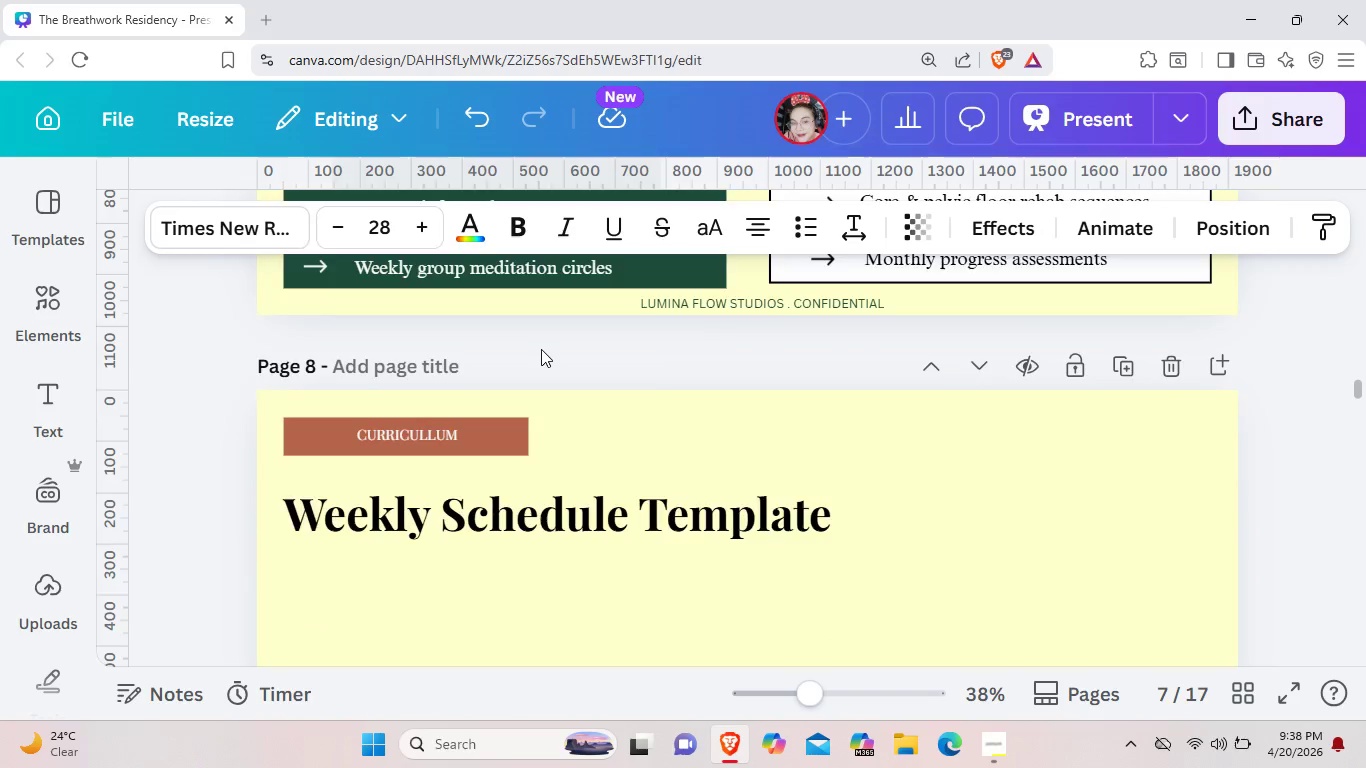 
scroll: coordinate [541, 349], scroll_direction: down, amount: 2.0
 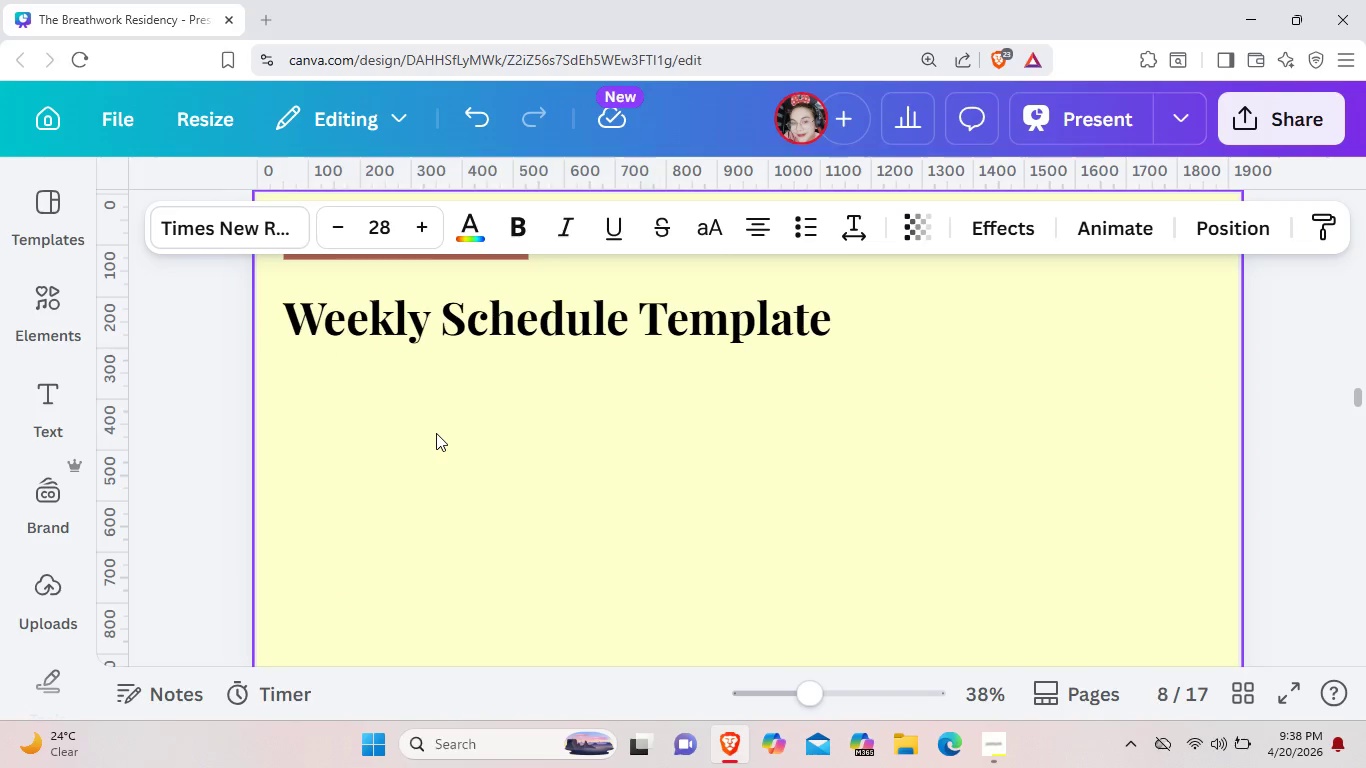 
key(Control+ControlLeft)
 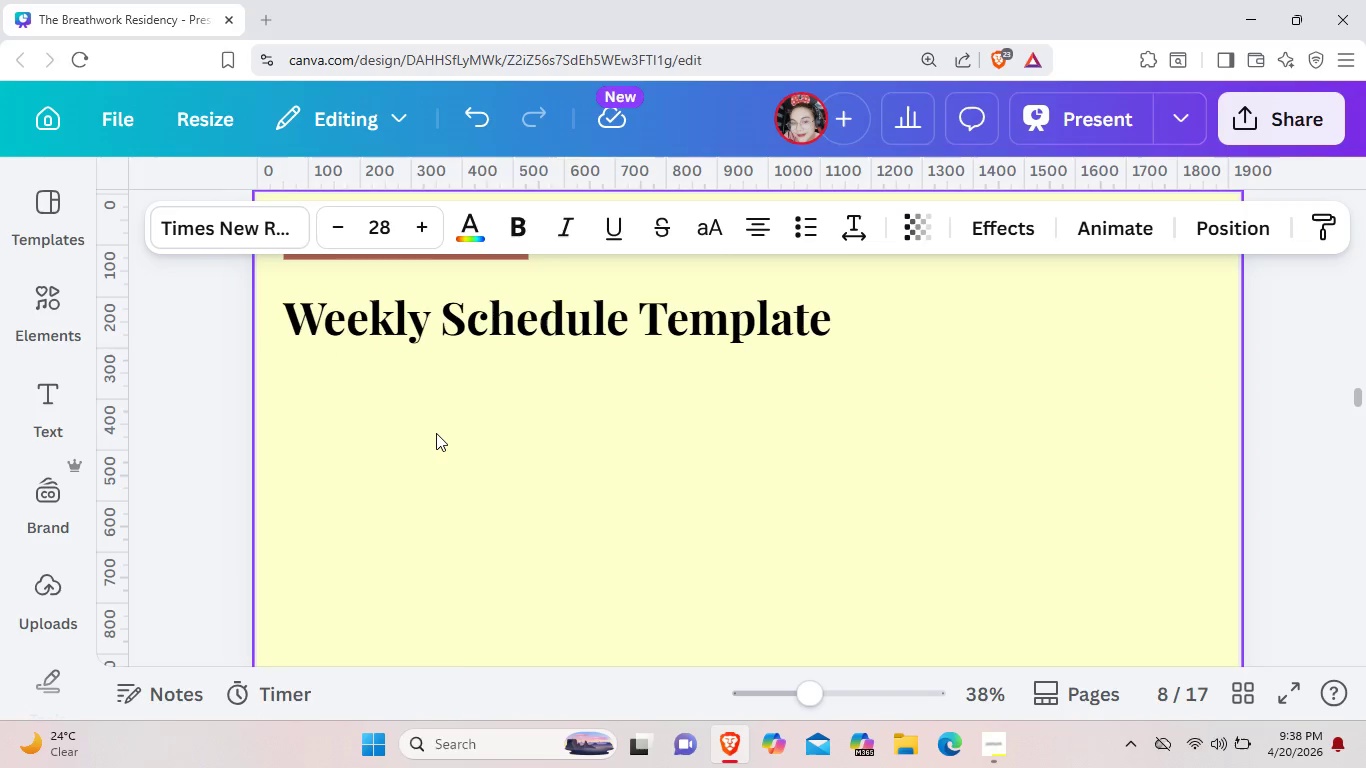 
key(Control+V)
 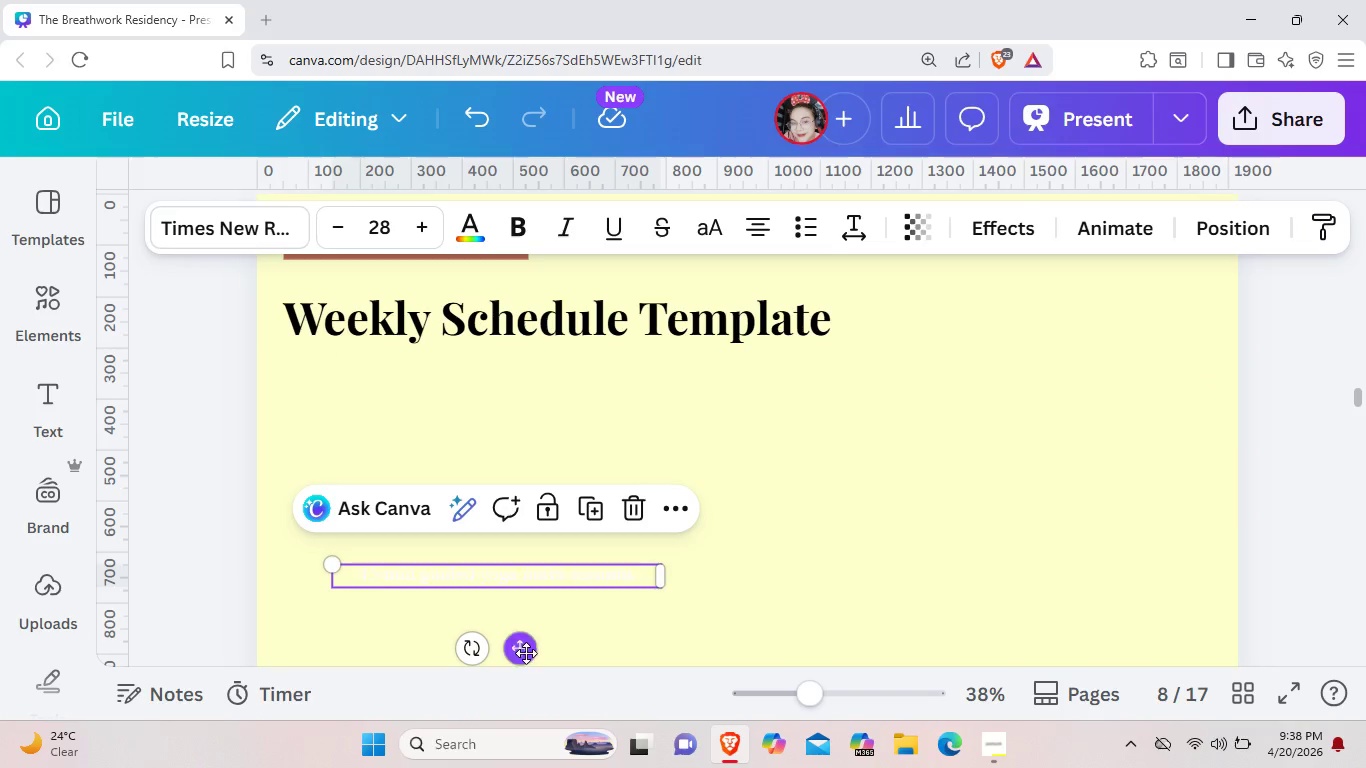 
left_click_drag(start_coordinate=[526, 653], to_coordinate=[497, 442])
 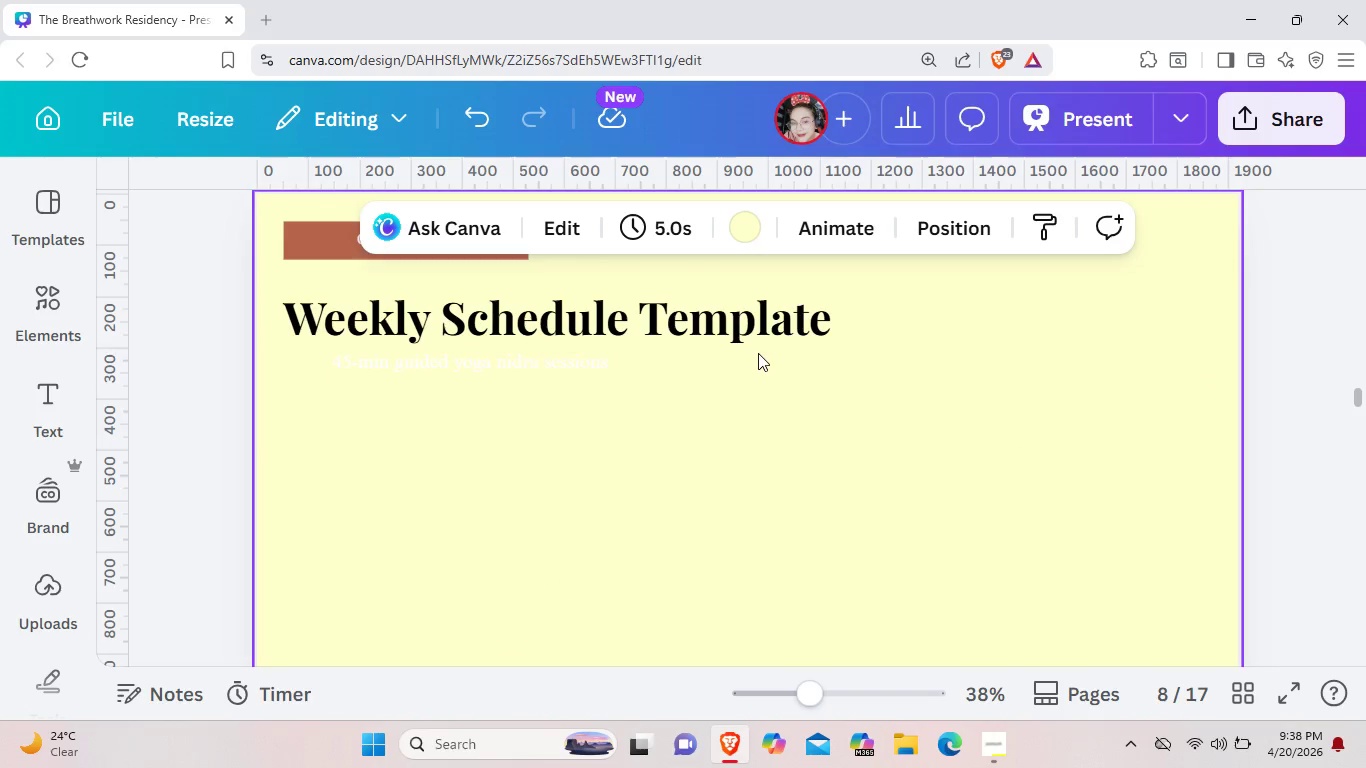 
left_click_drag(start_coordinate=[759, 333], to_coordinate=[757, 319])
 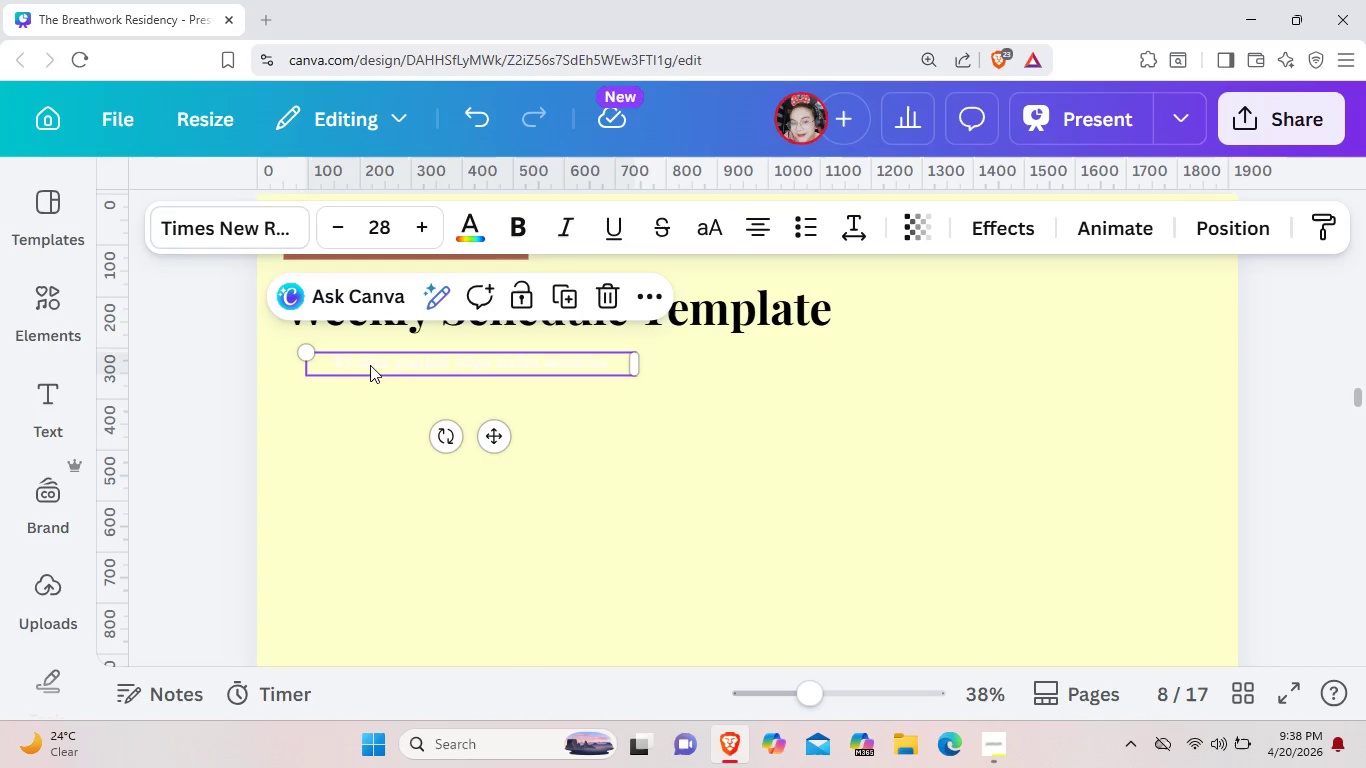 
left_click([370, 365])
 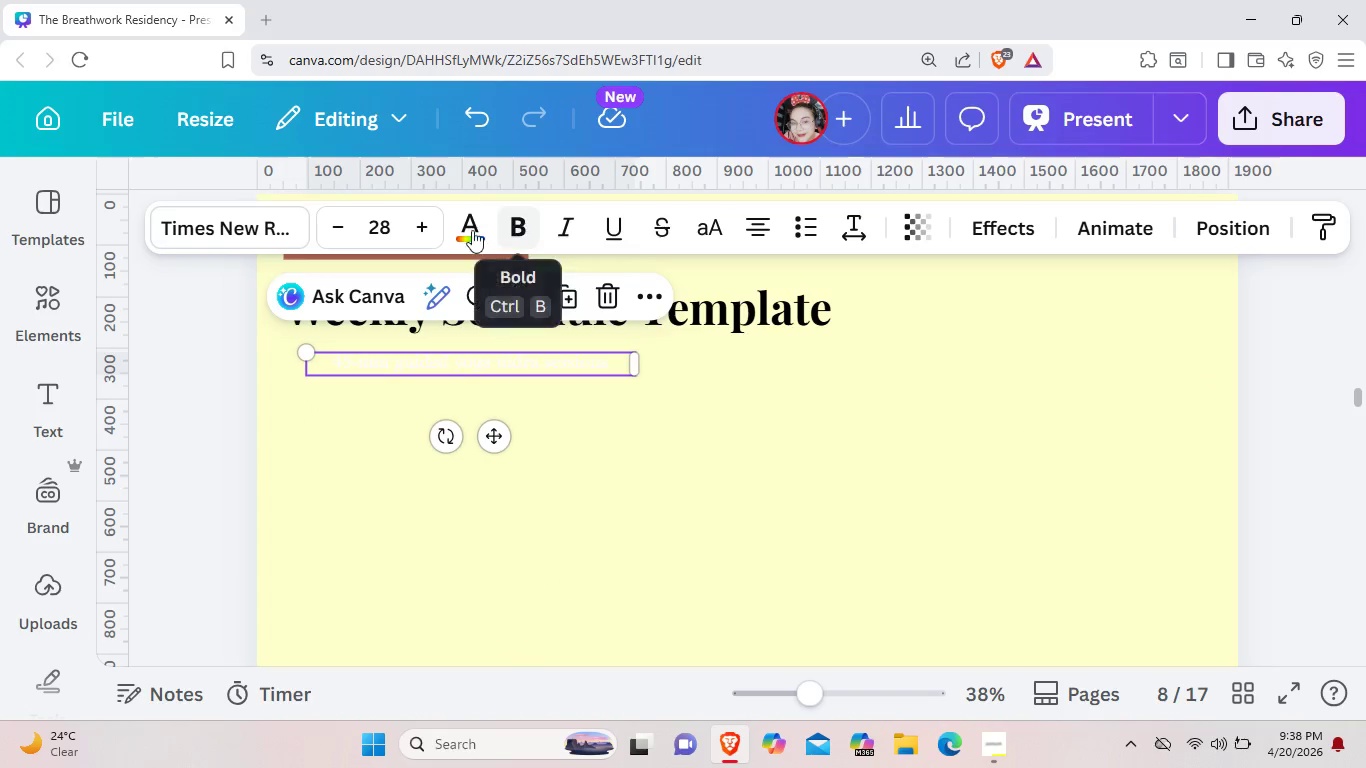 
left_click([469, 230])
 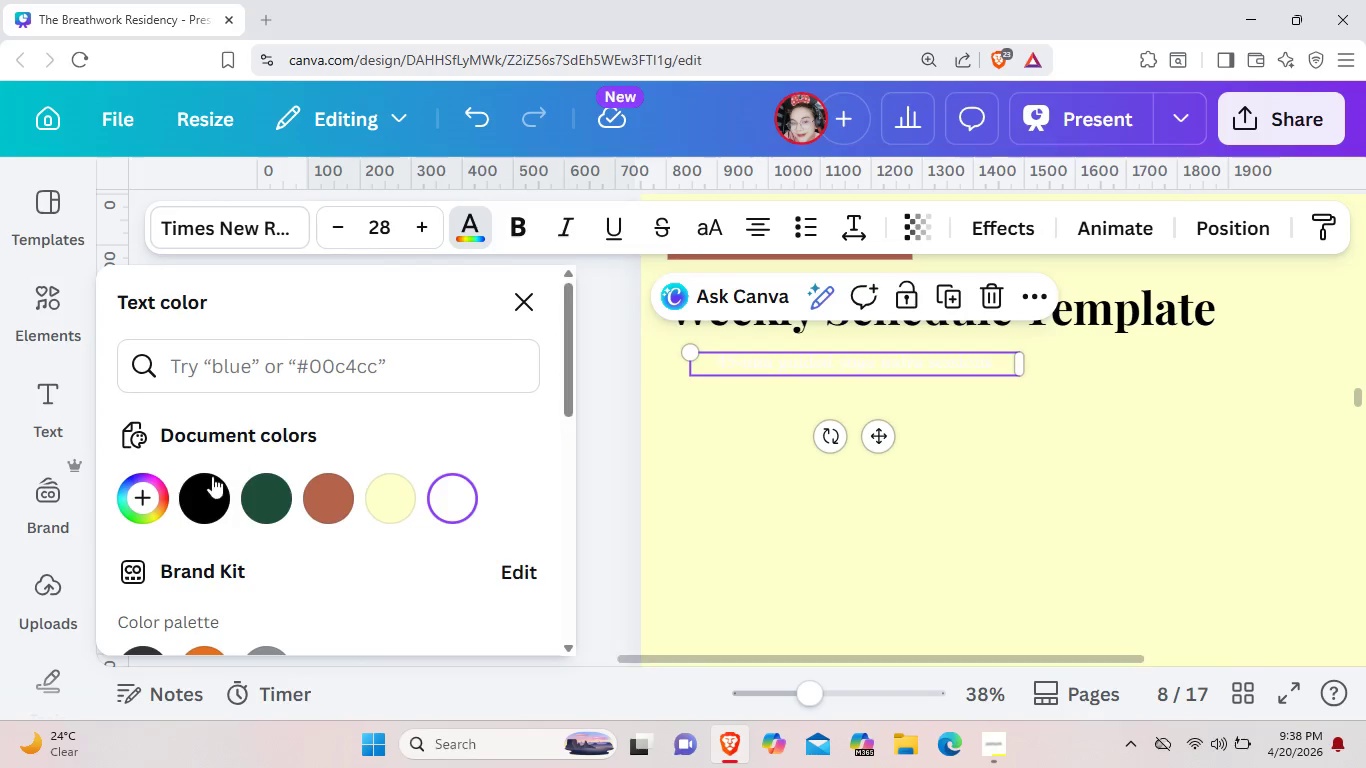 
left_click([196, 503])
 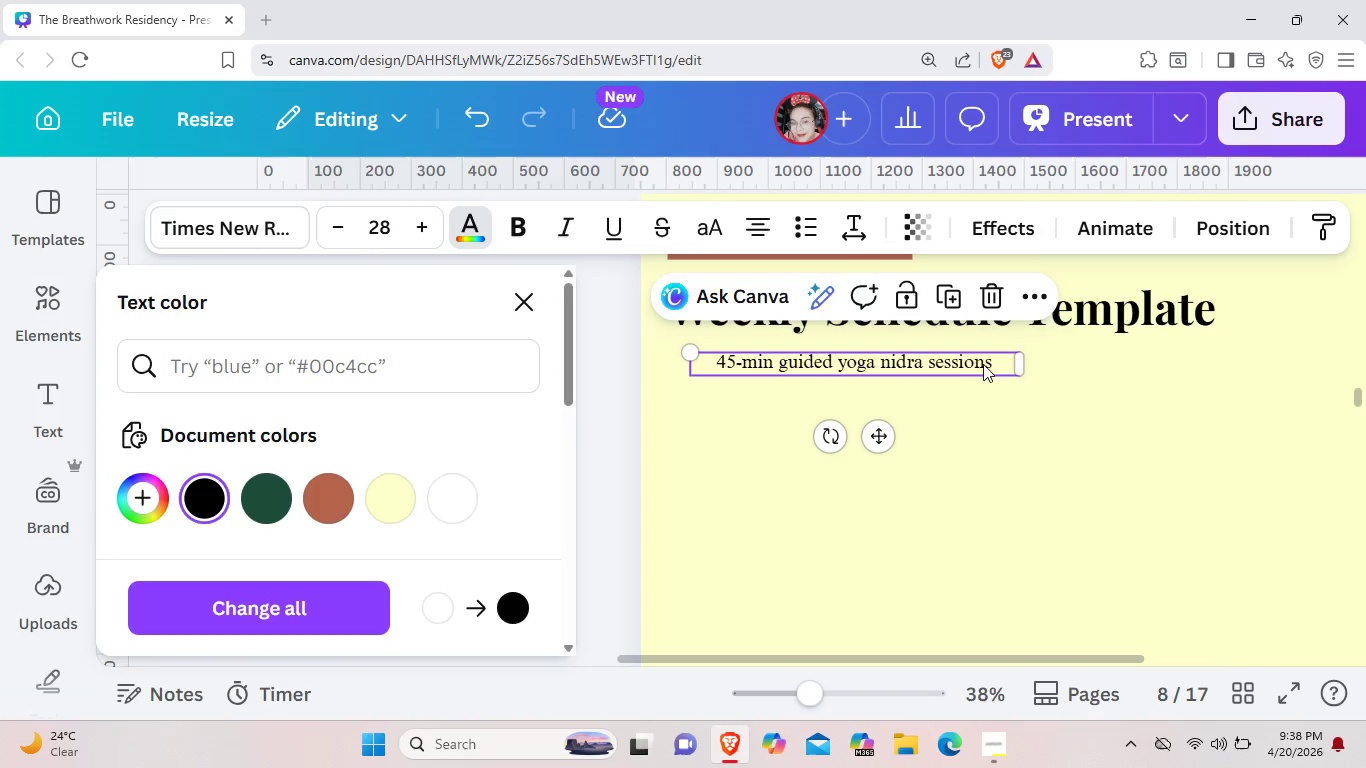 
left_click([992, 360])
 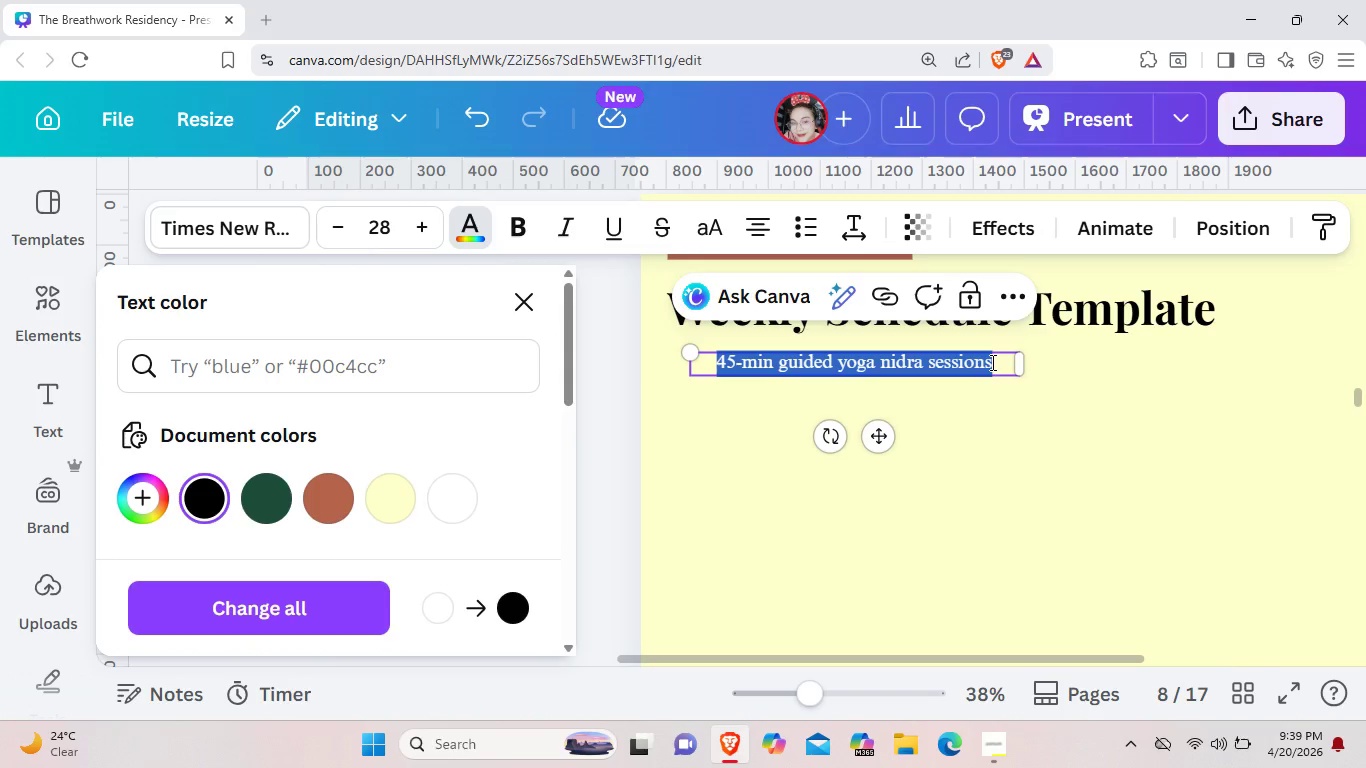 
wait(6.31)
 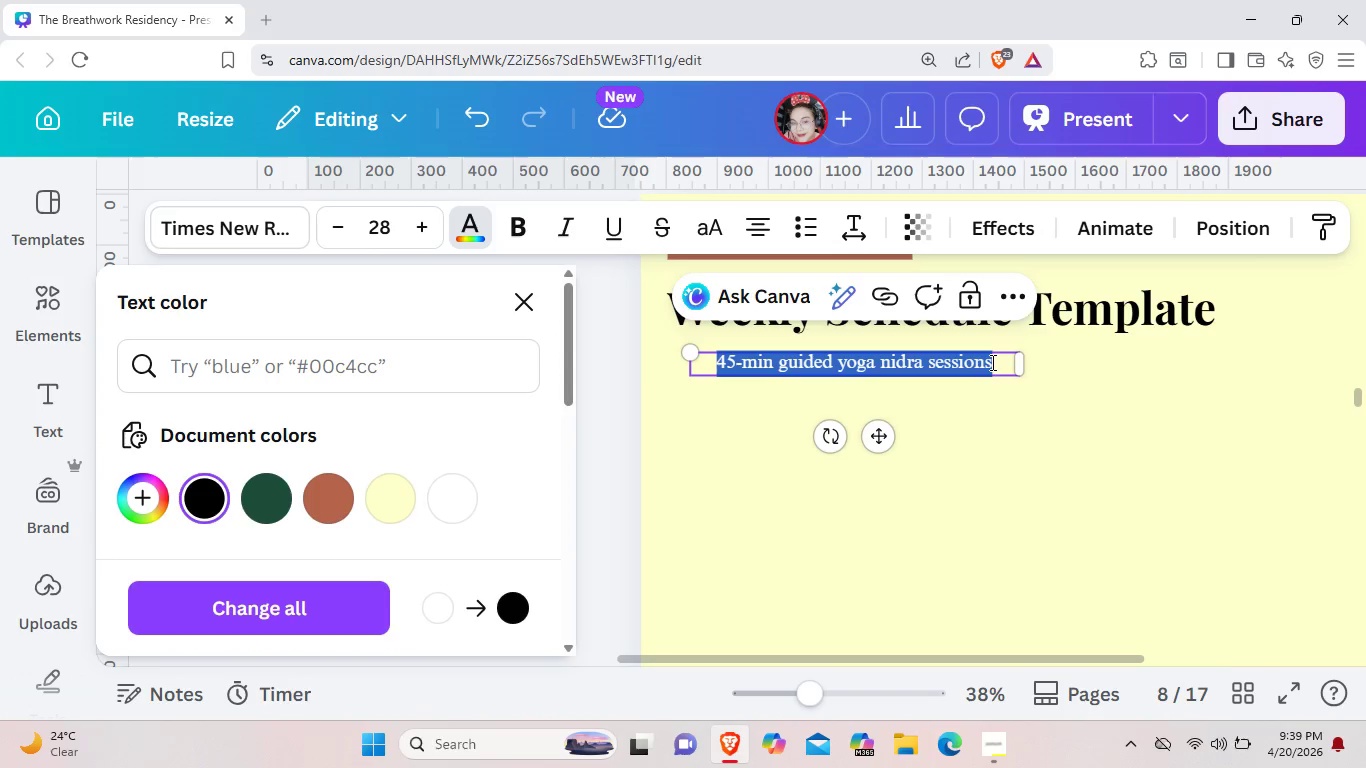 
key(Backspace)
type(Designrf)
key(Backspace)
key(Backspace)
type(ed around ,)
key(Backspace)
key(Backspace)
key(Backspace)
key(Backspace)
type(1,)
key(Backspace)
type(-hour)
 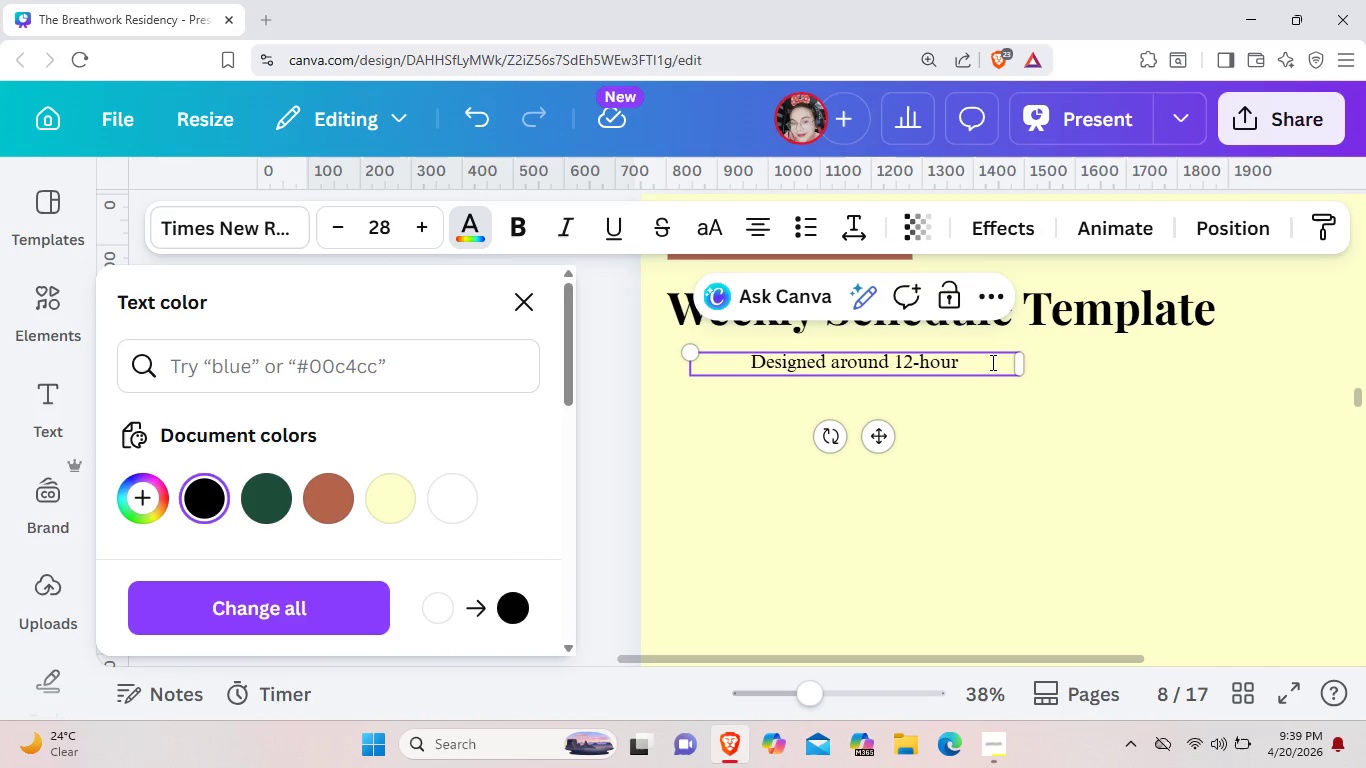 
hold_key(key=2, duration=0.64)
 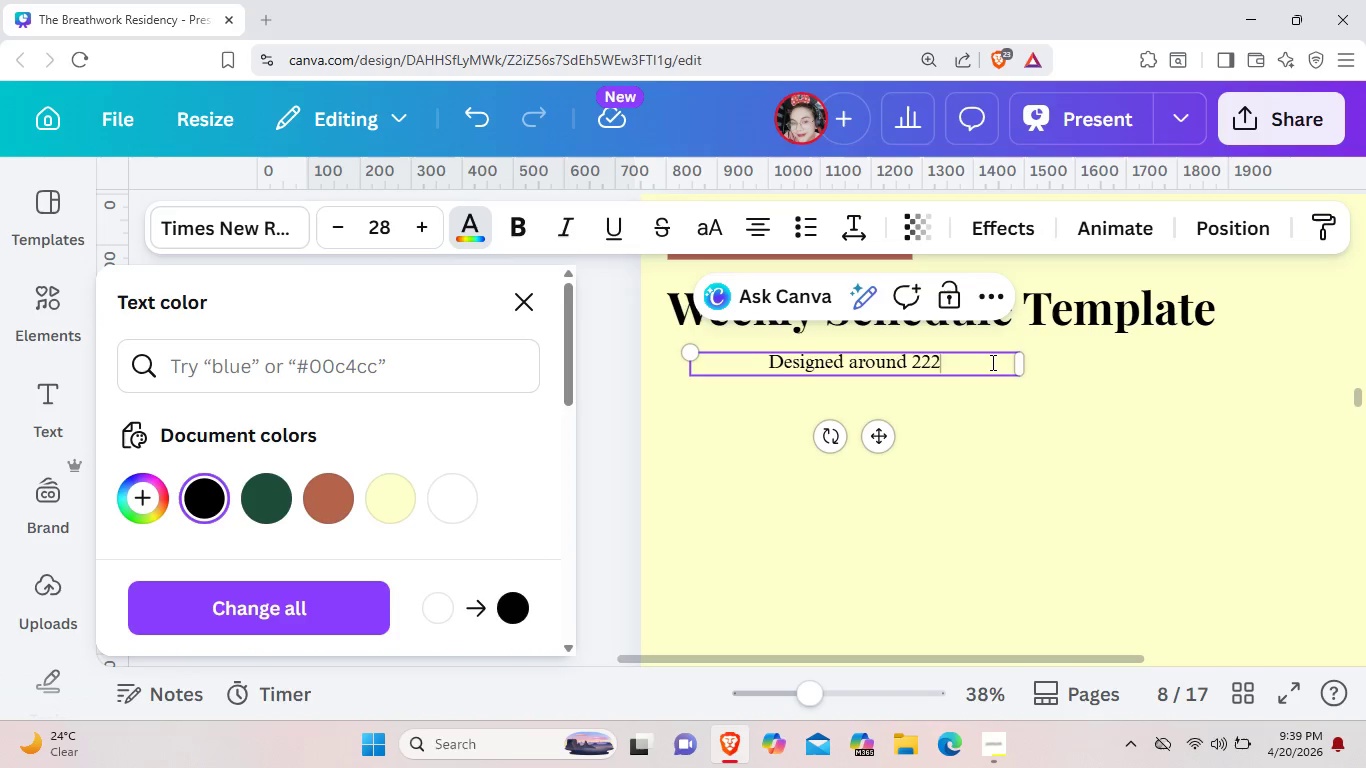 
hold_key(key=2, duration=1.98)
 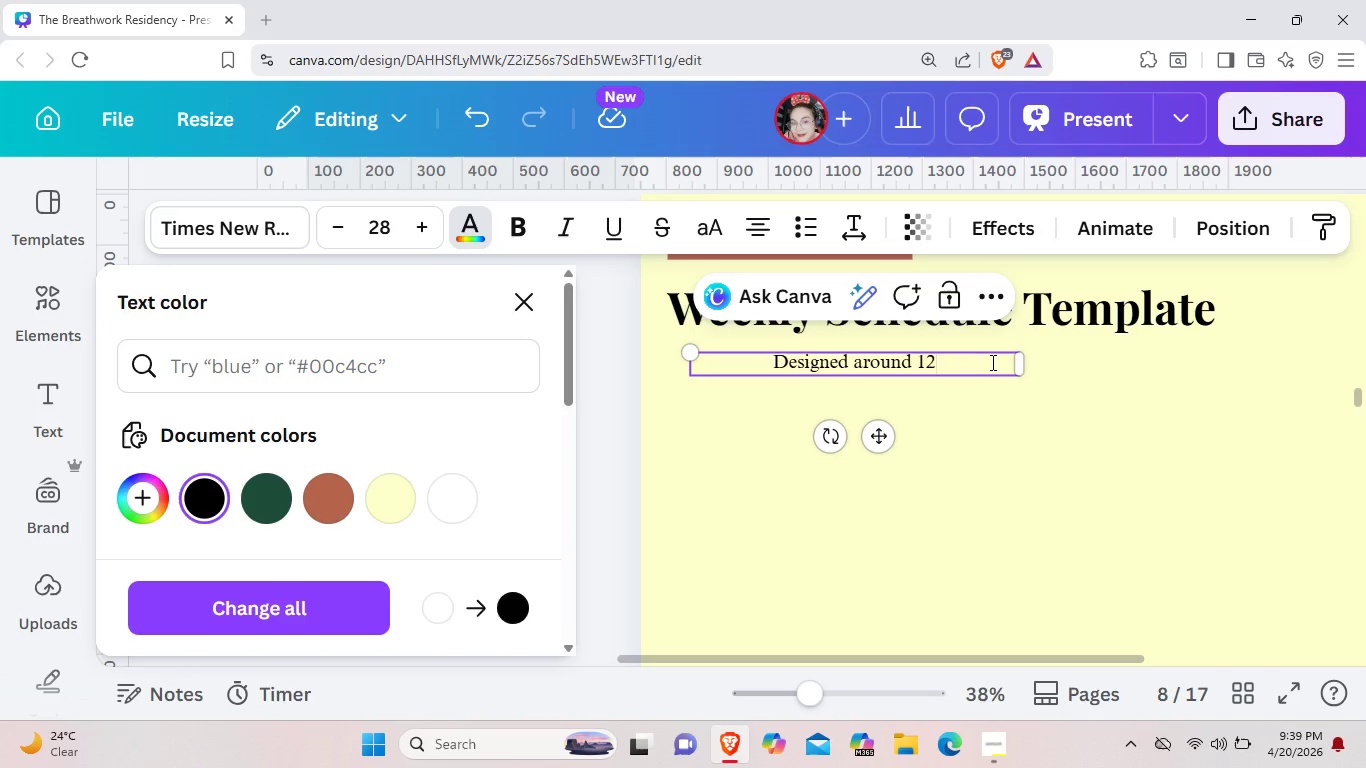 
type( shift patterns )
 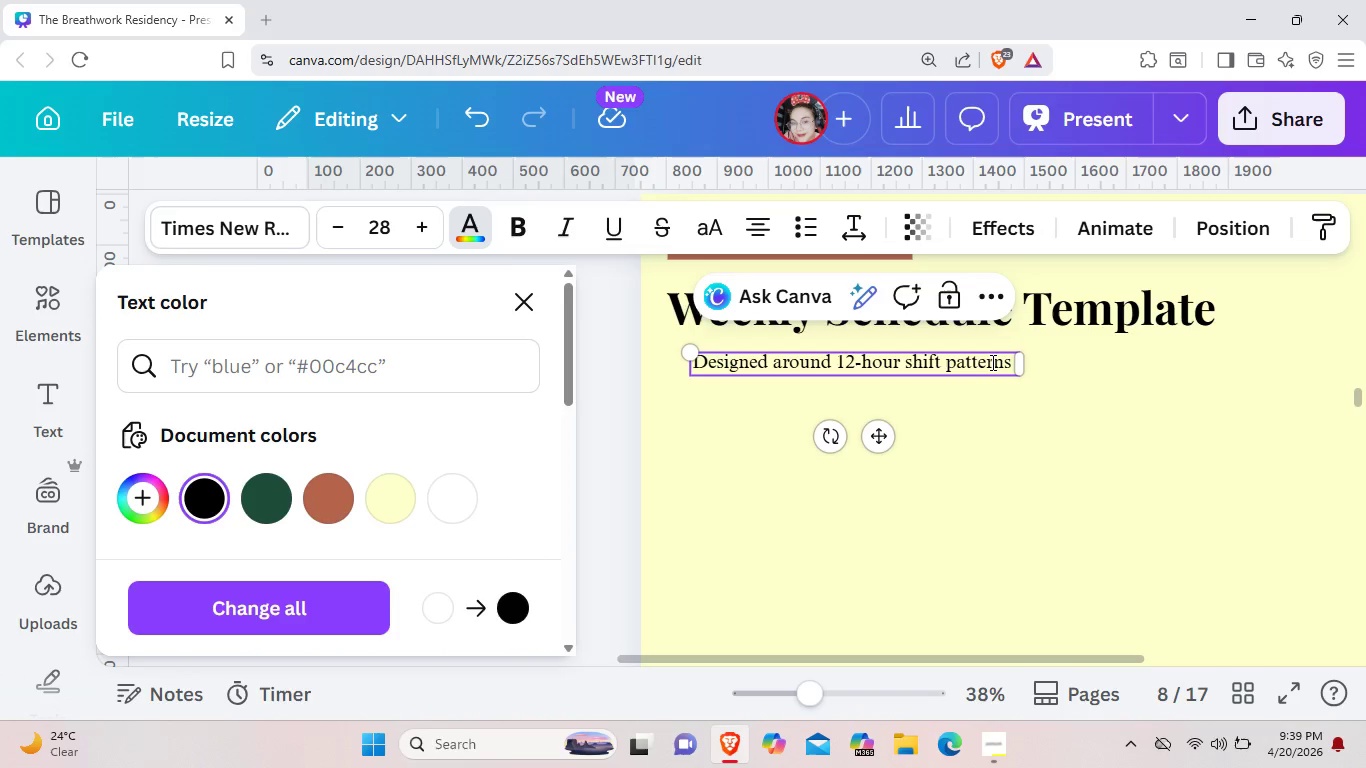 
key(Meta+MetaLeft)
 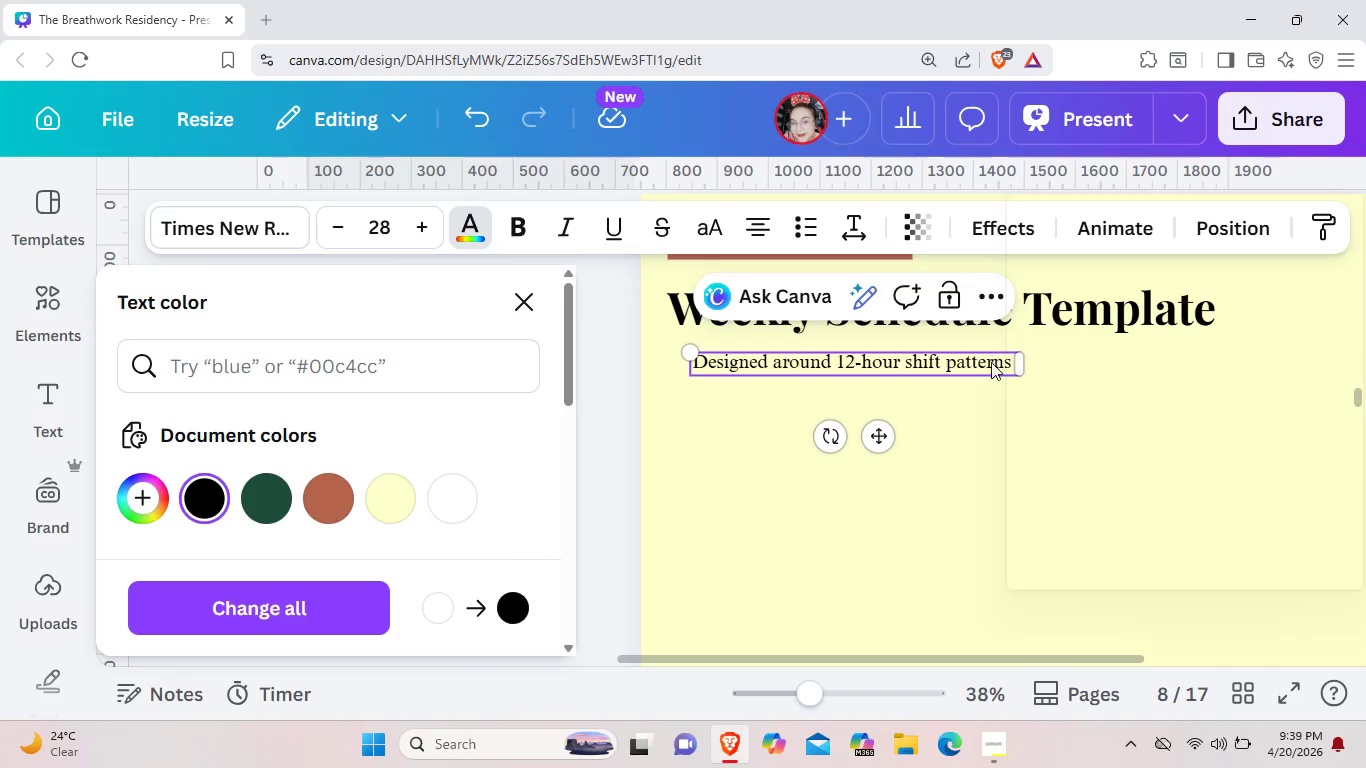 
key(Meta+Period)
 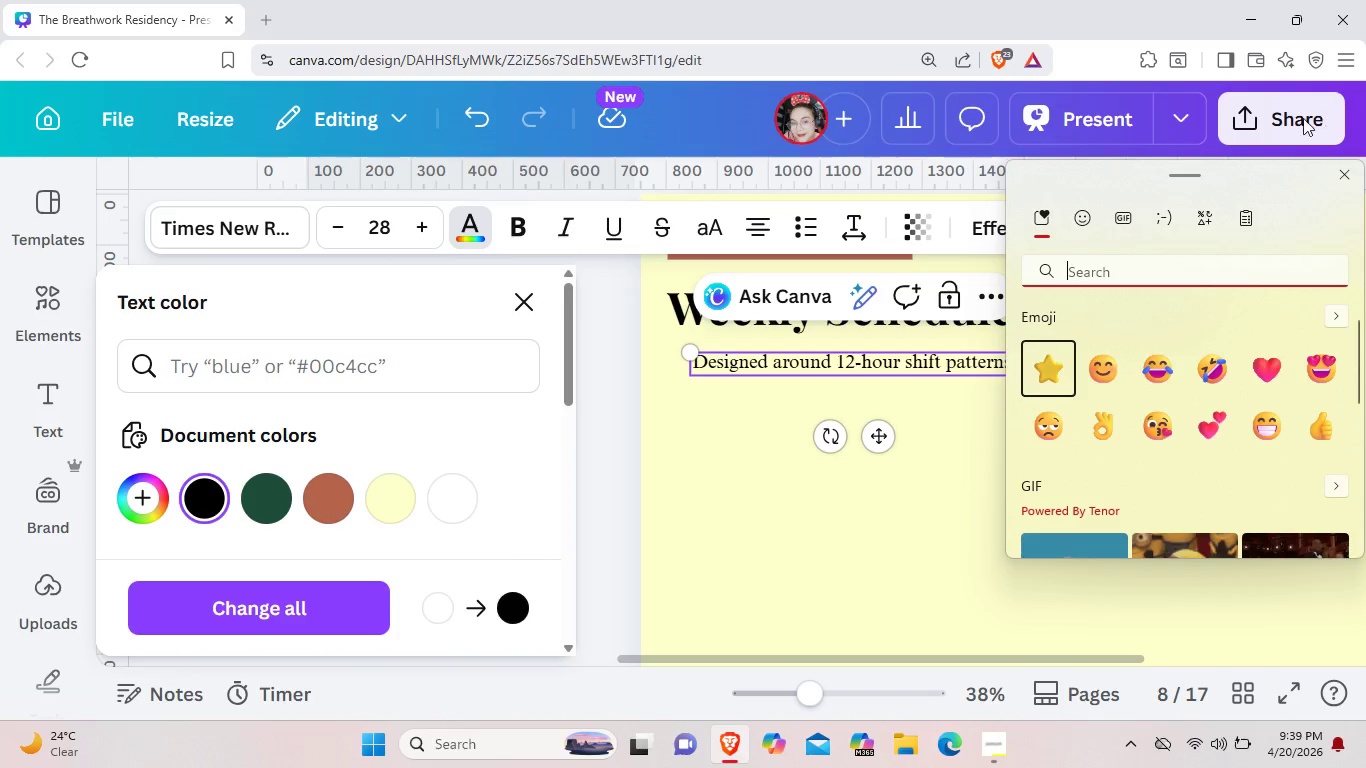 
left_click([1199, 226])
 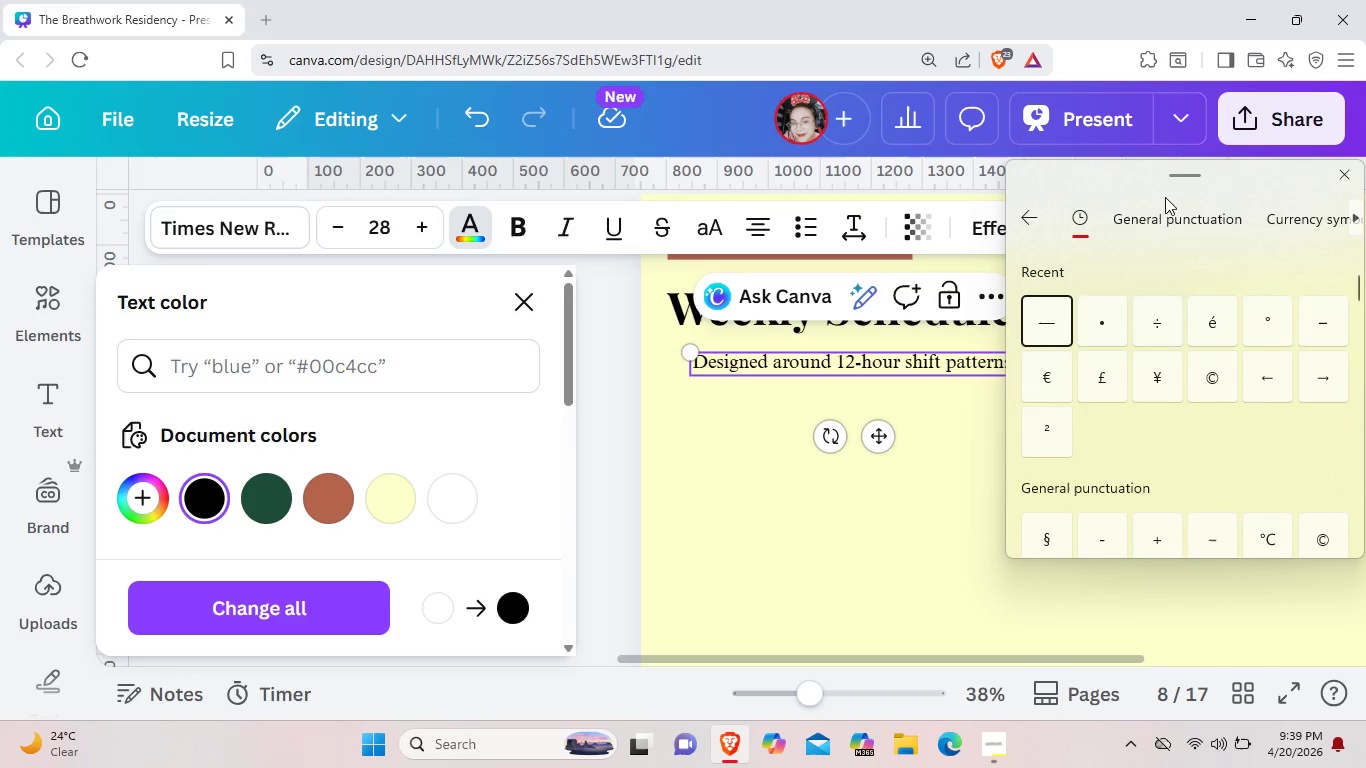 
left_click([1040, 330])
 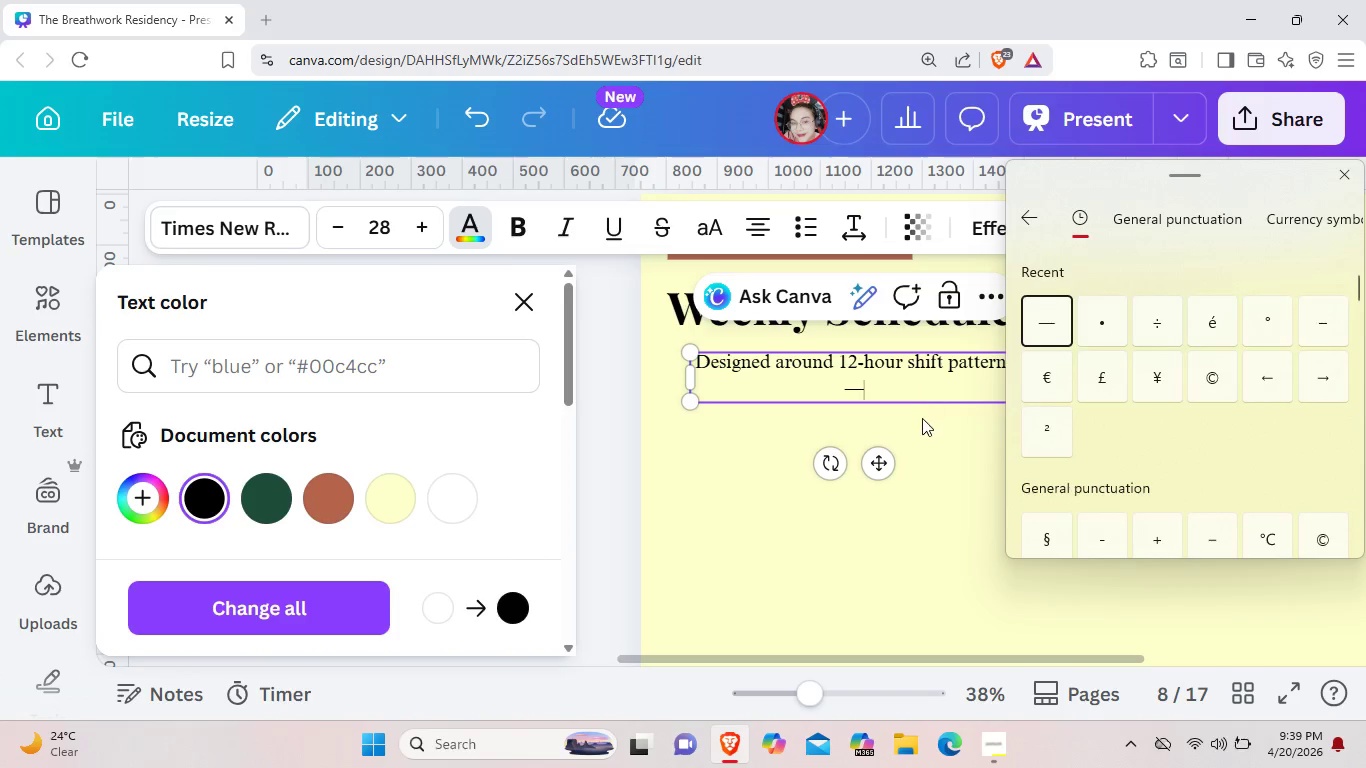 
left_click([922, 425])
 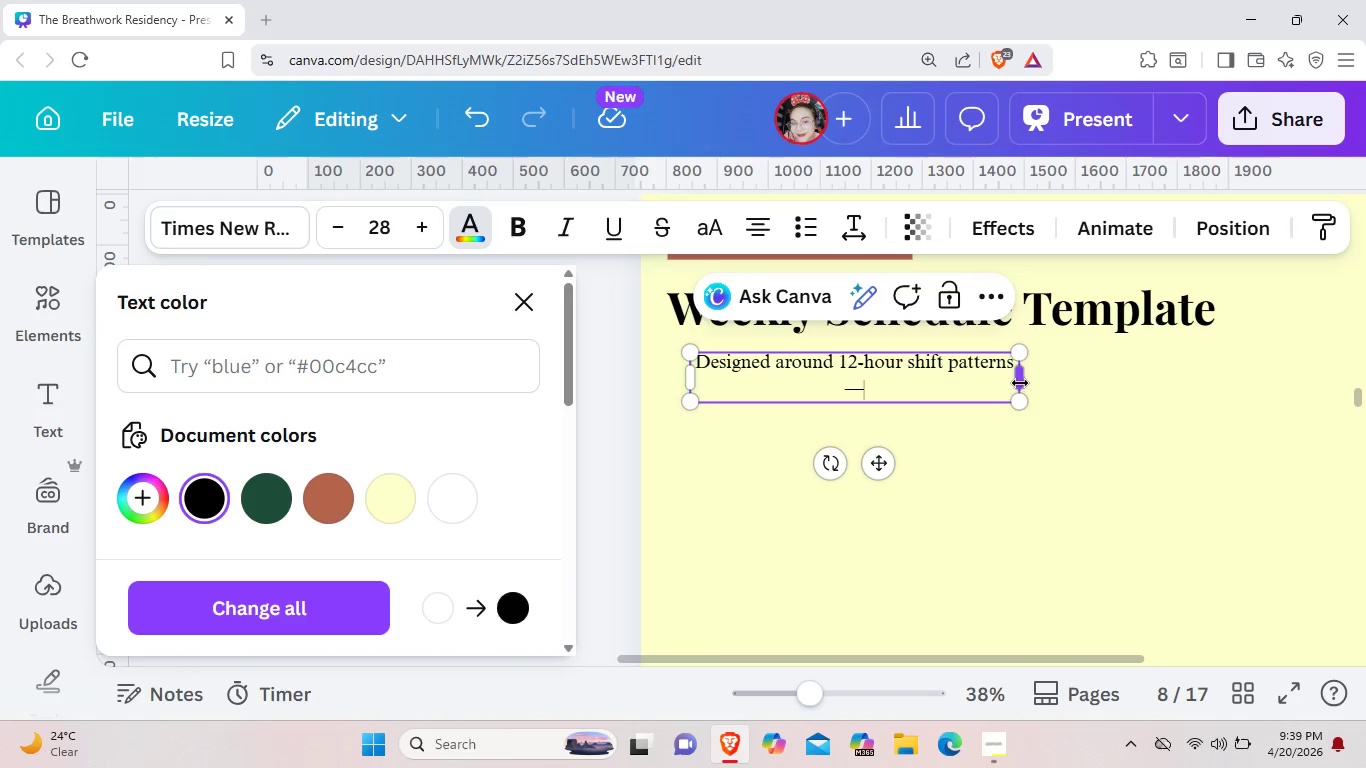 
left_click_drag(start_coordinate=[1020, 383], to_coordinate=[1062, 374])
 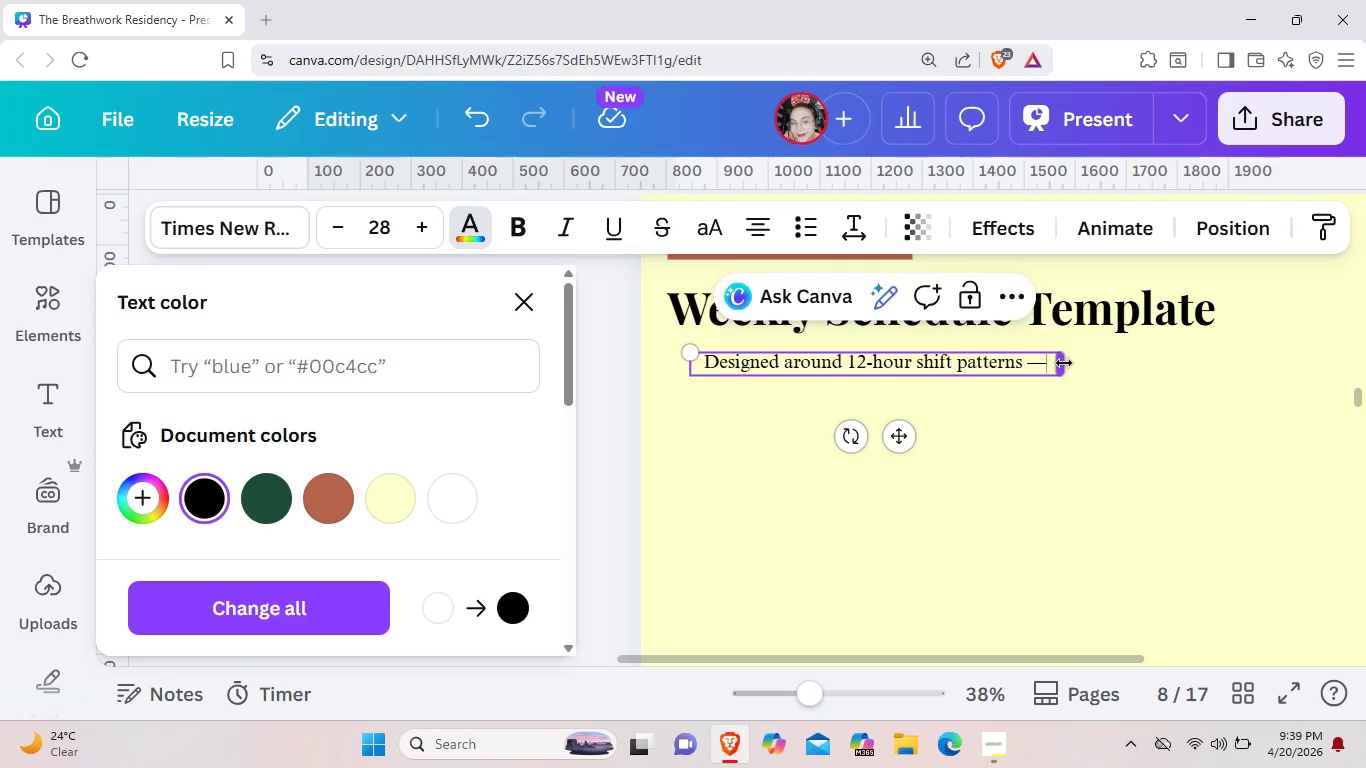 
left_click_drag(start_coordinate=[1064, 363], to_coordinate=[1074, 363])
 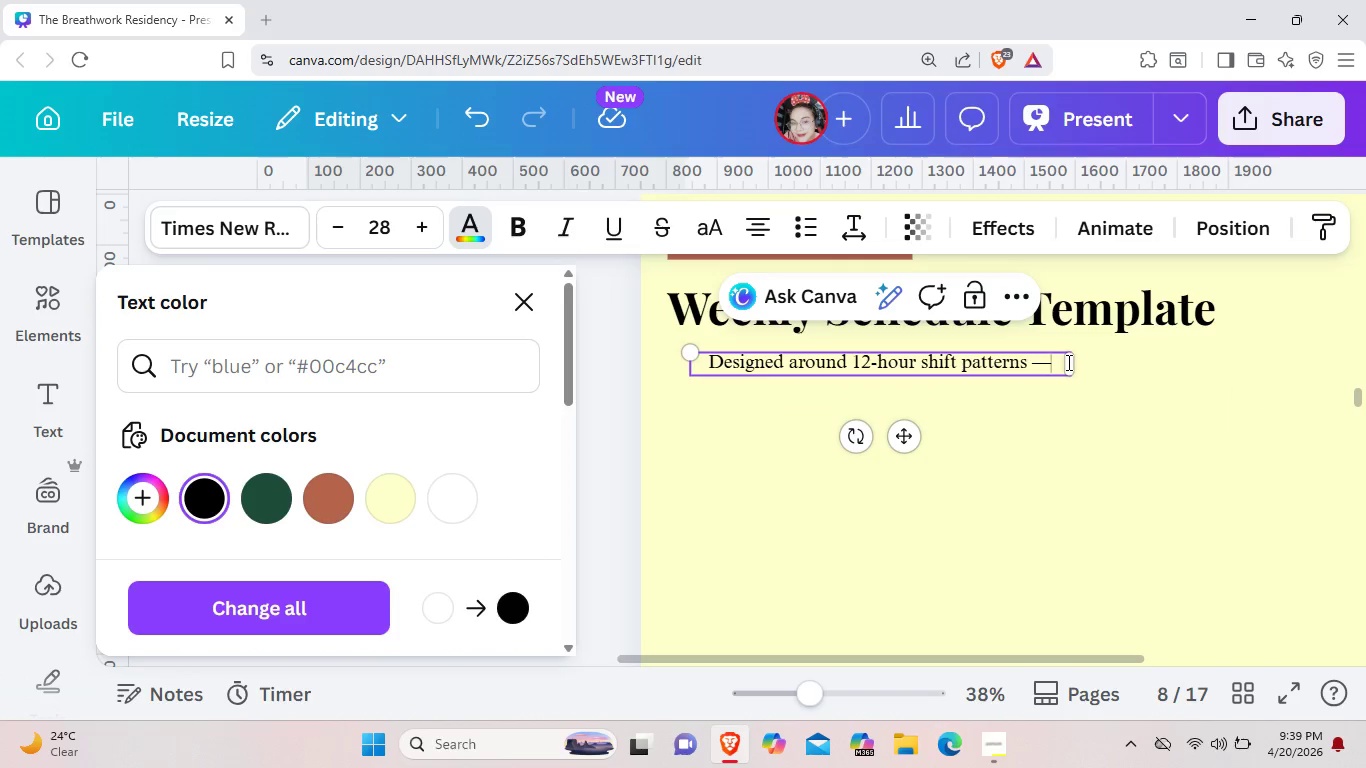 
type(before. )
key(Backspace)
key(Backspace)
type(, between 7)
key(Backspace)
type(&&)
key(Backspace)
type( after rounds.)
 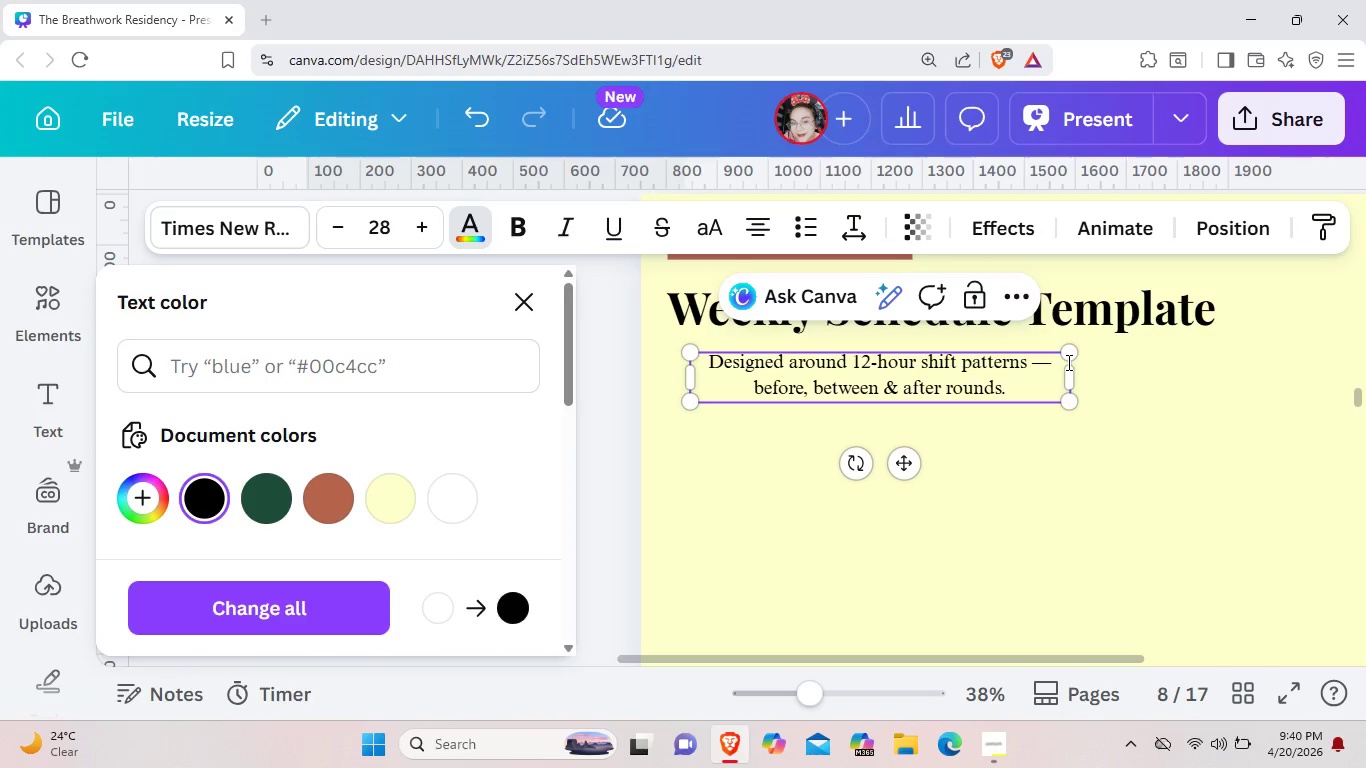 
left_click_drag(start_coordinate=[1070, 373], to_coordinate=[1297, 338])
 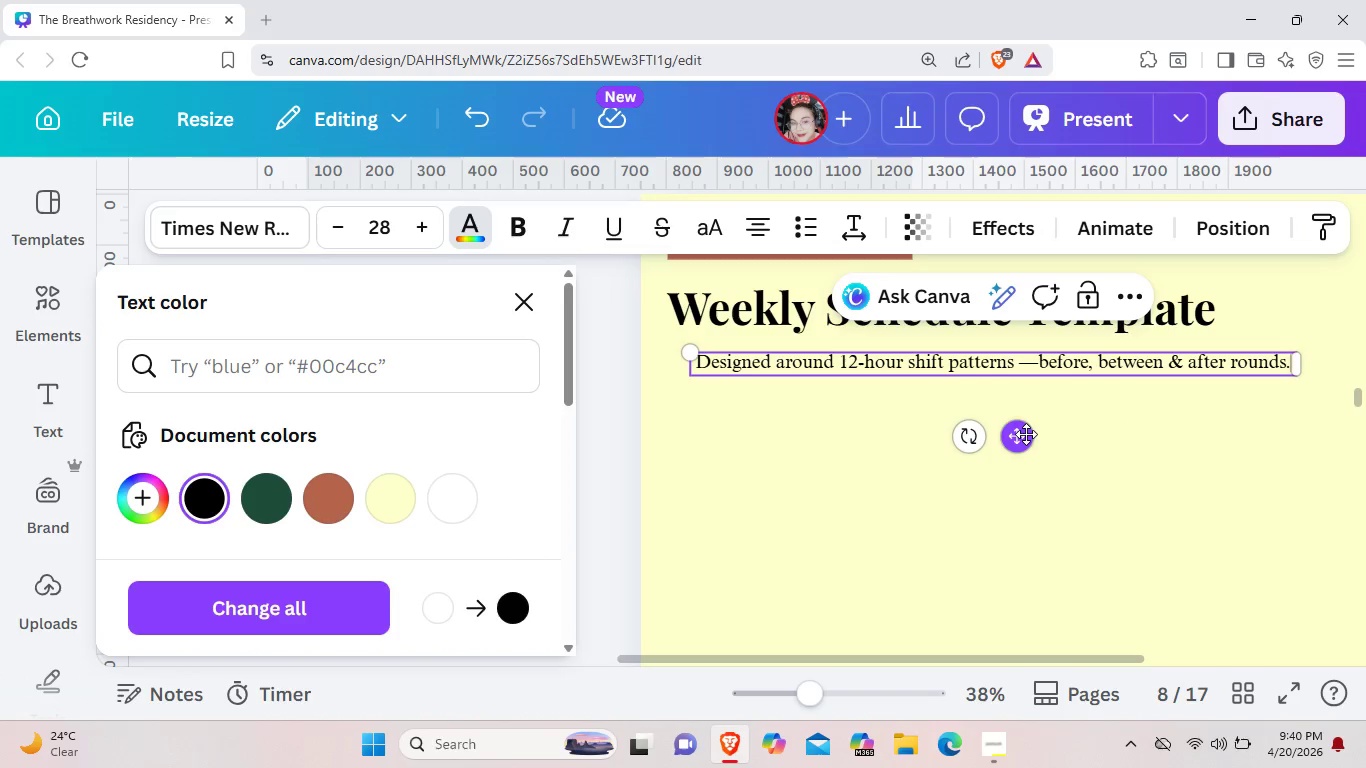 
left_click_drag(start_coordinate=[1026, 434], to_coordinate=[999, 426])
 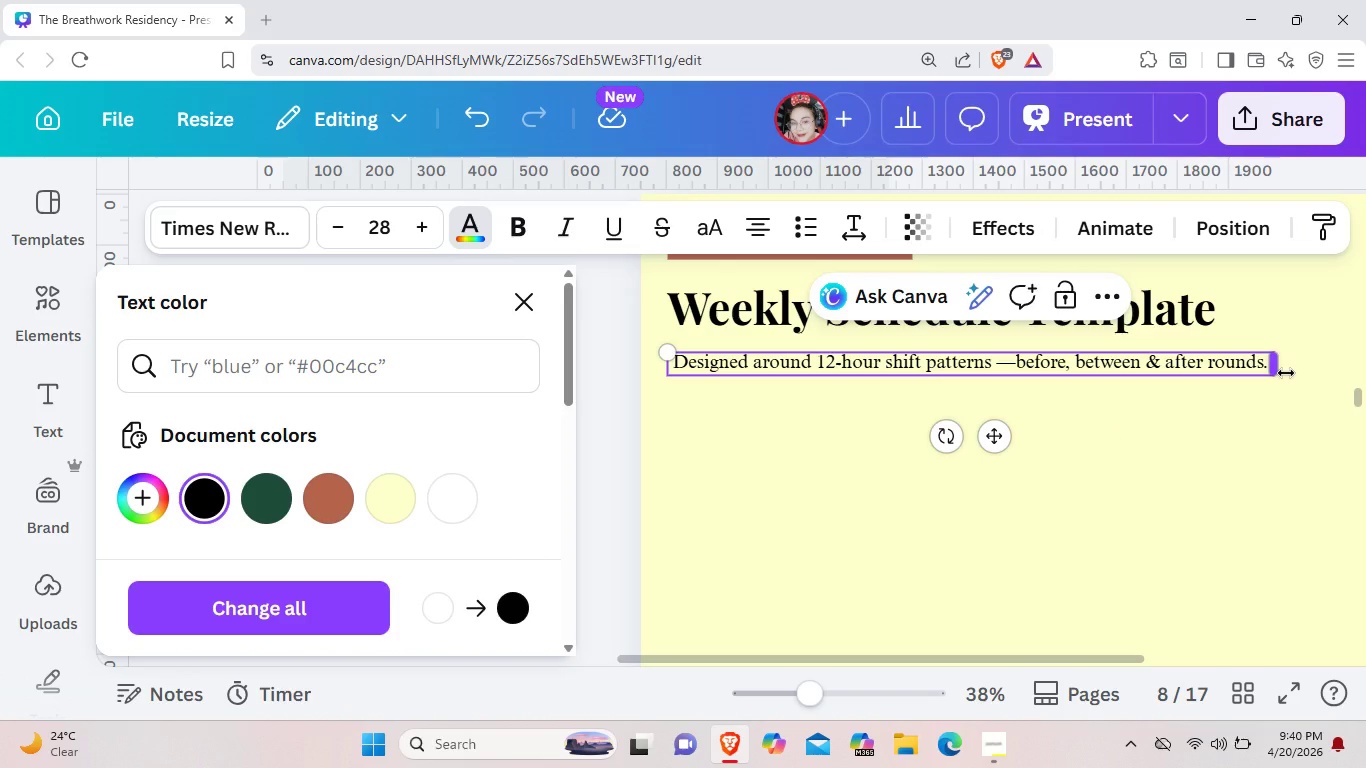 
left_click_drag(start_coordinate=[1286, 373], to_coordinate=[1287, 356])
 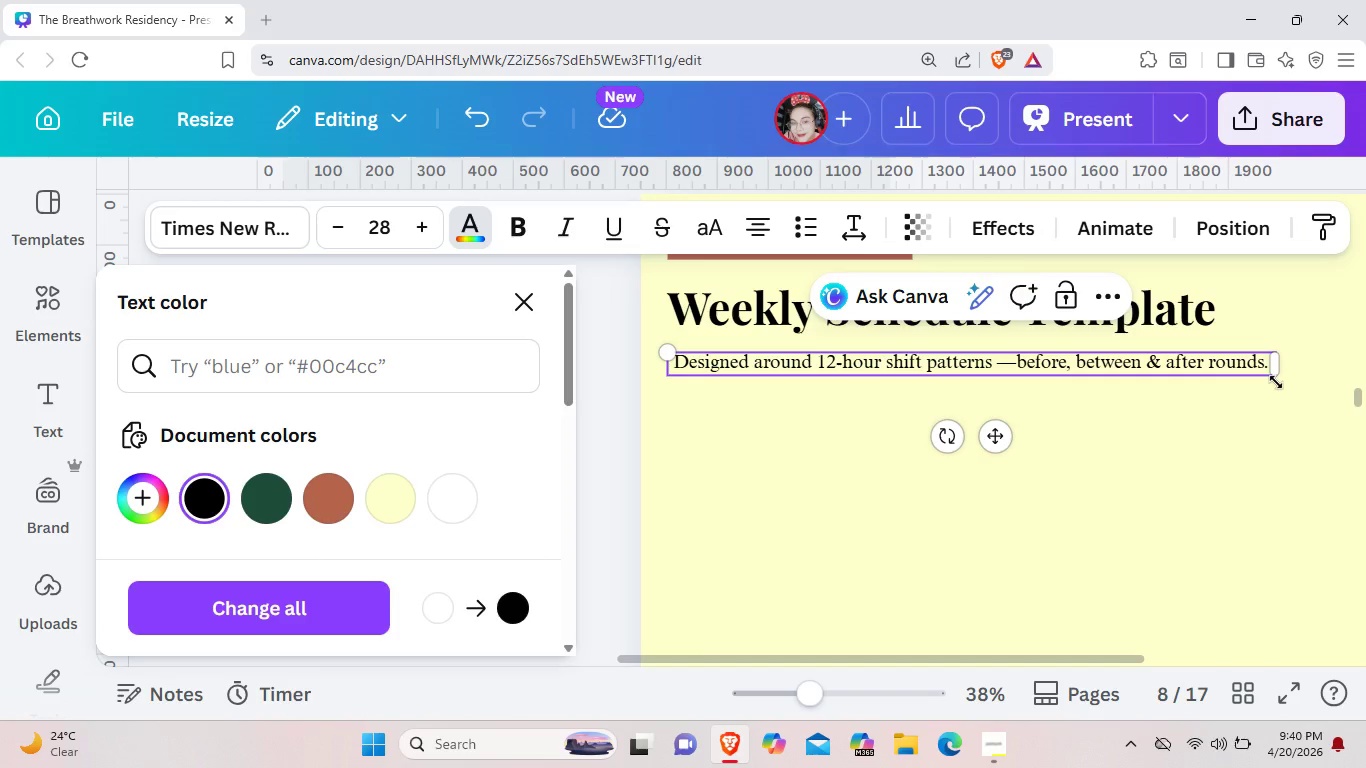 
left_click_drag(start_coordinate=[1276, 382], to_coordinate=[1250, 368])
 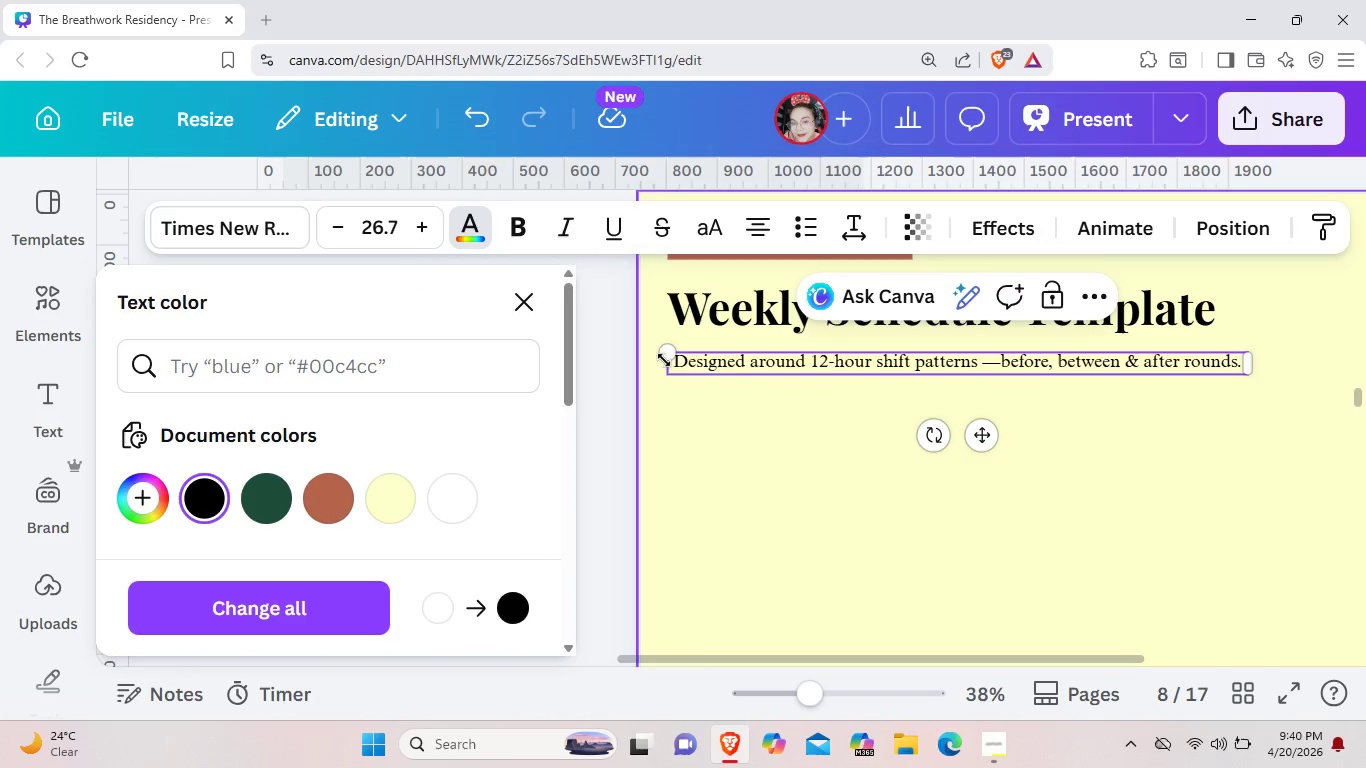 
left_click([575, 228])
 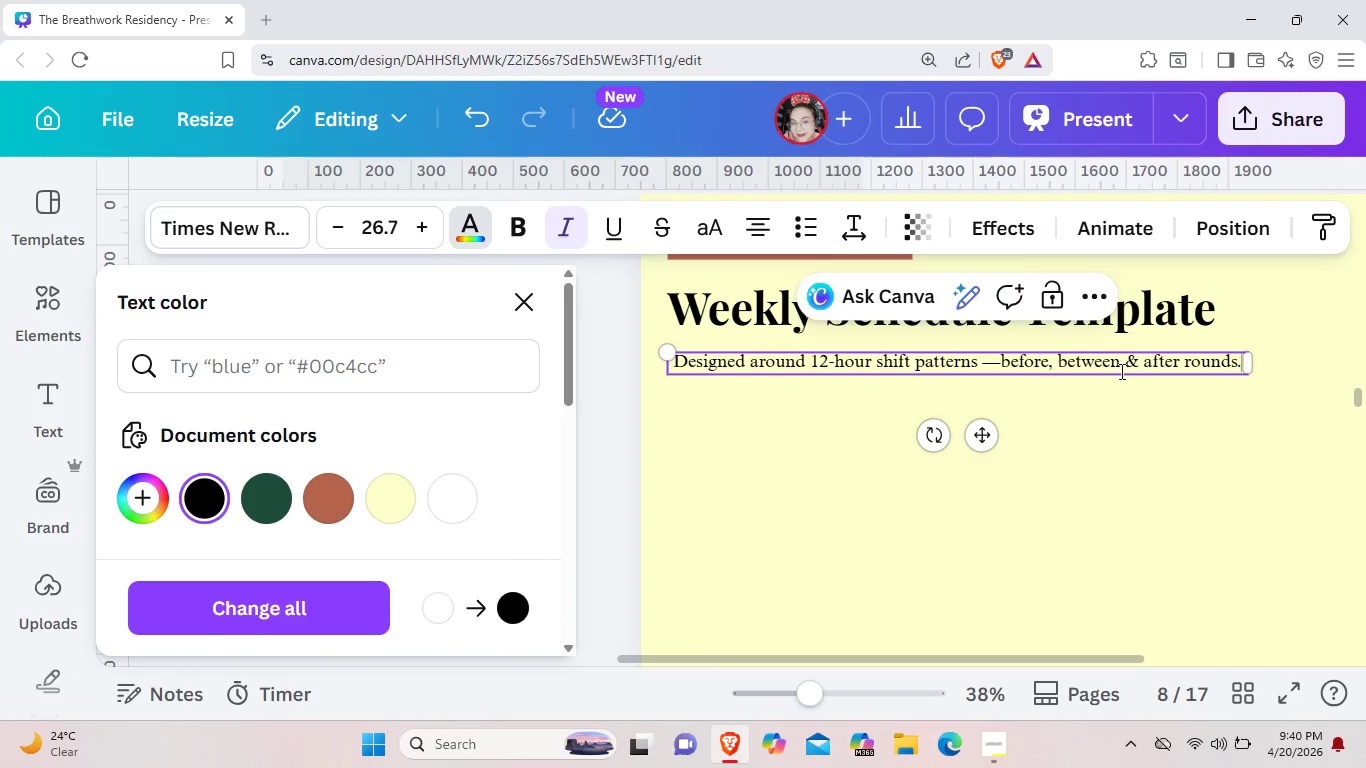 
left_click([1087, 436])
 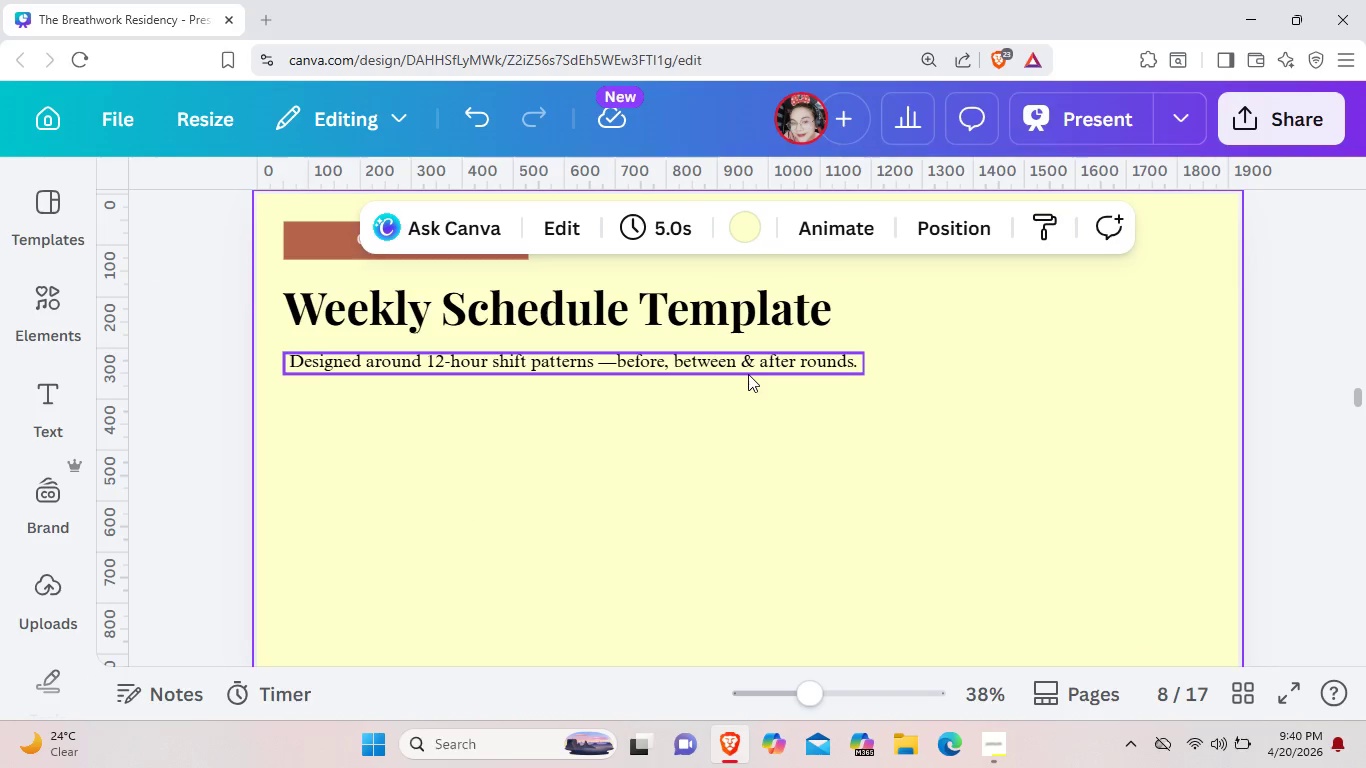 
left_click([748, 374])
 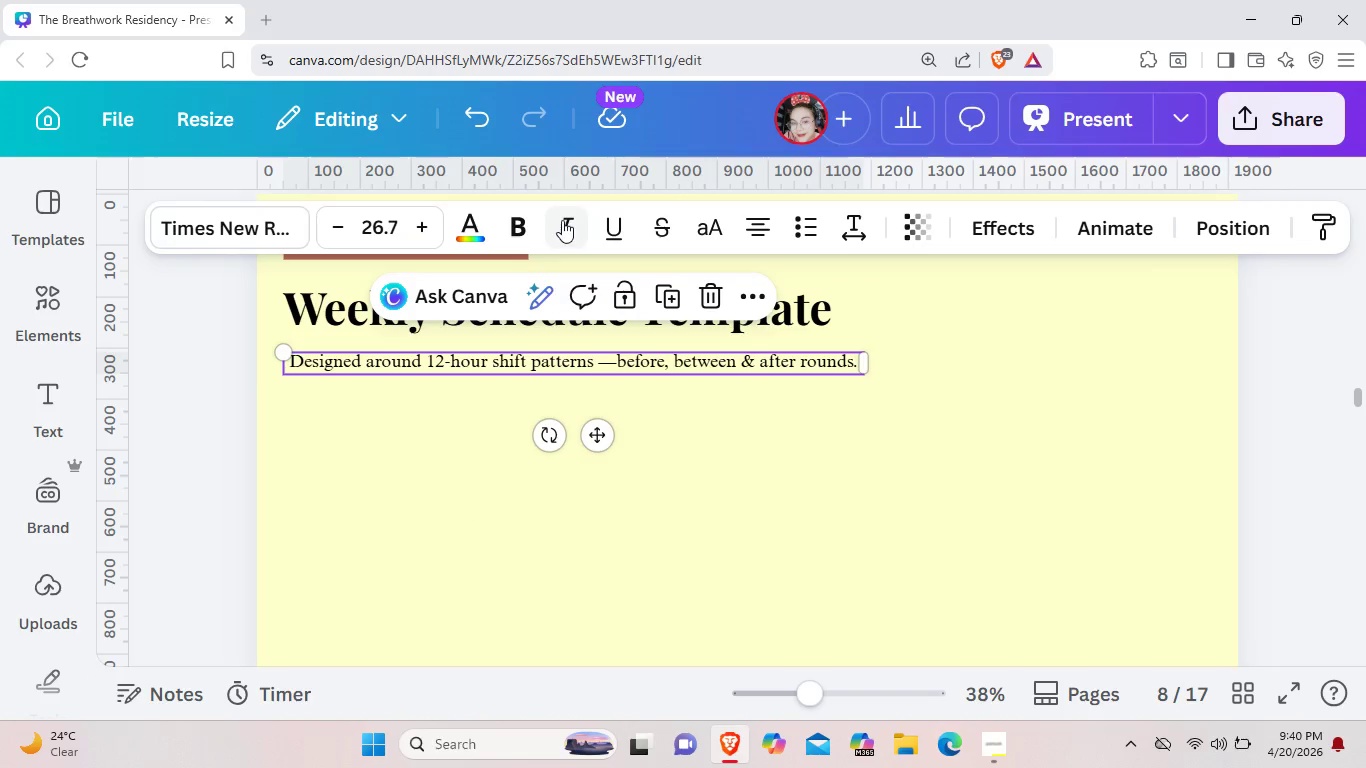 
left_click([562, 220])
 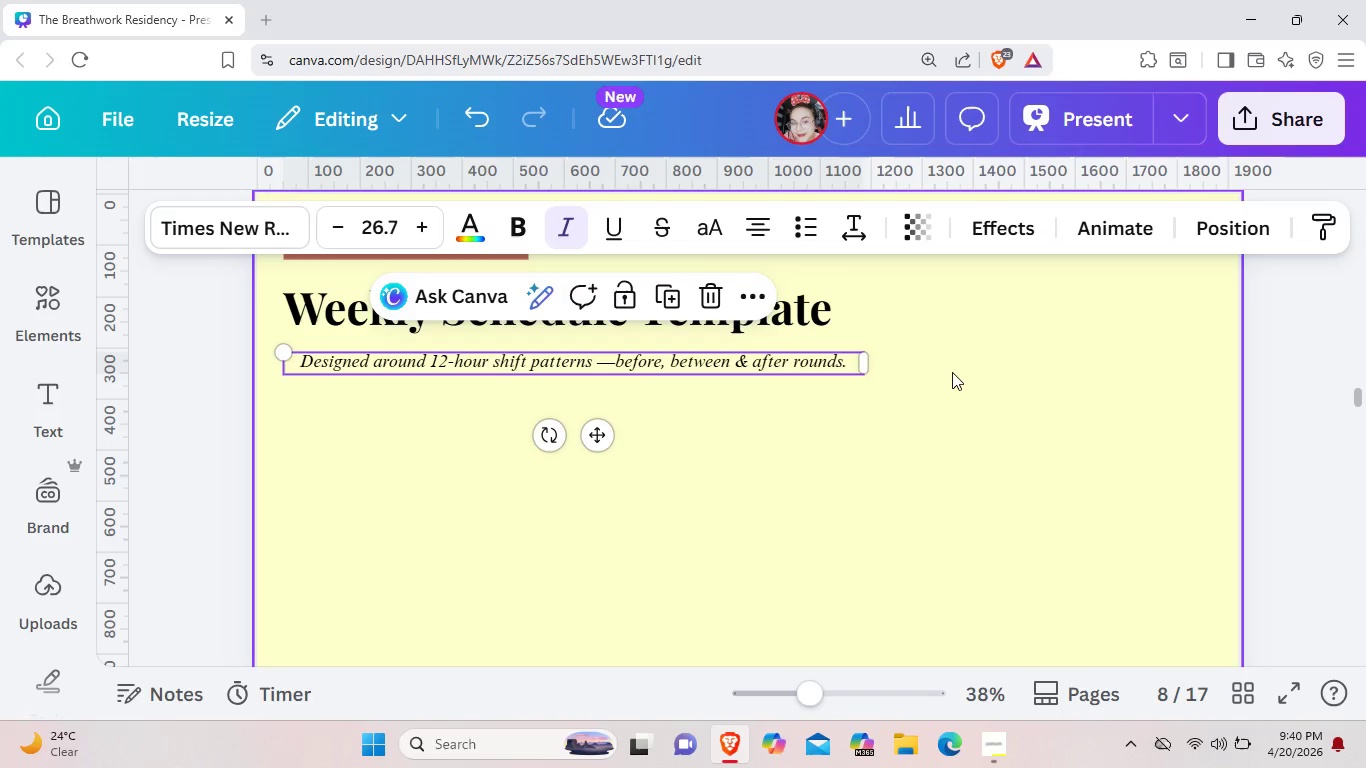 
left_click([926, 499])
 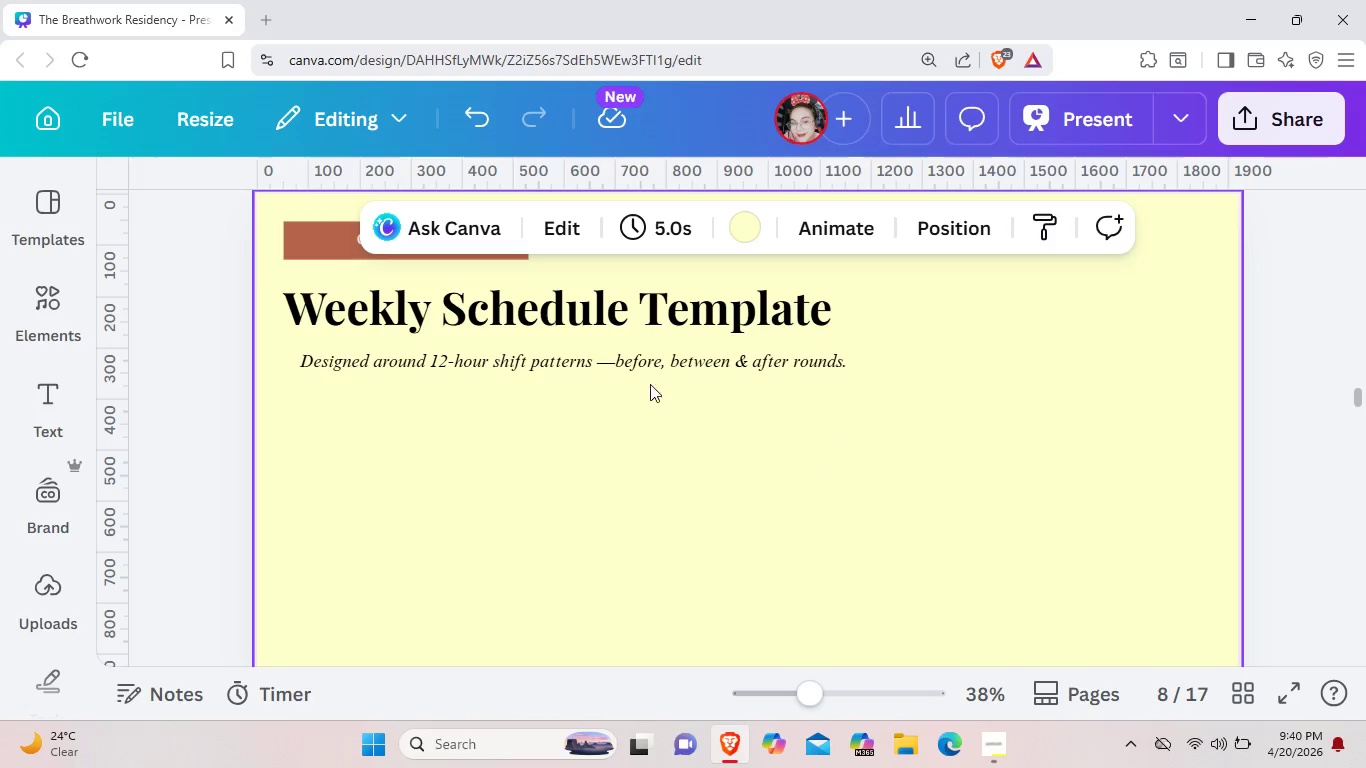 
wait(17.84)
 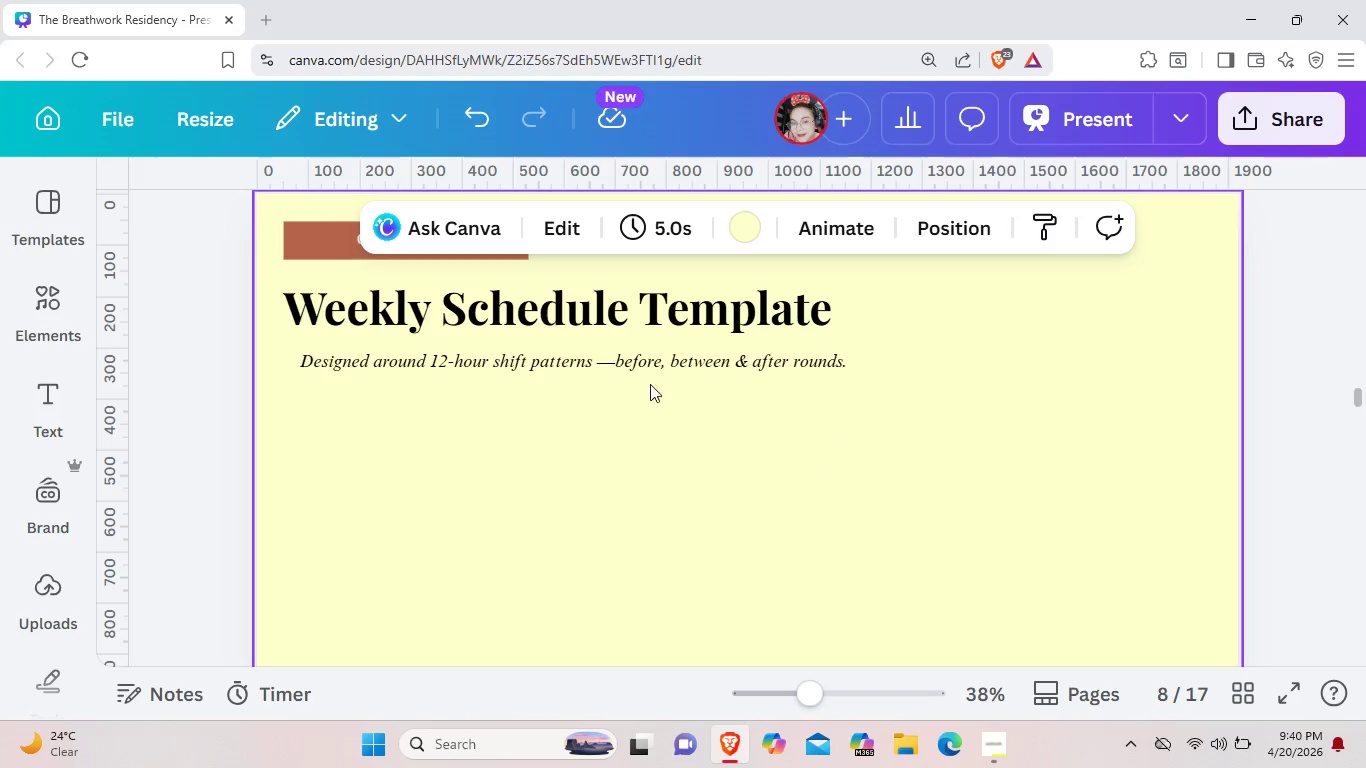 
left_click([52, 307])
 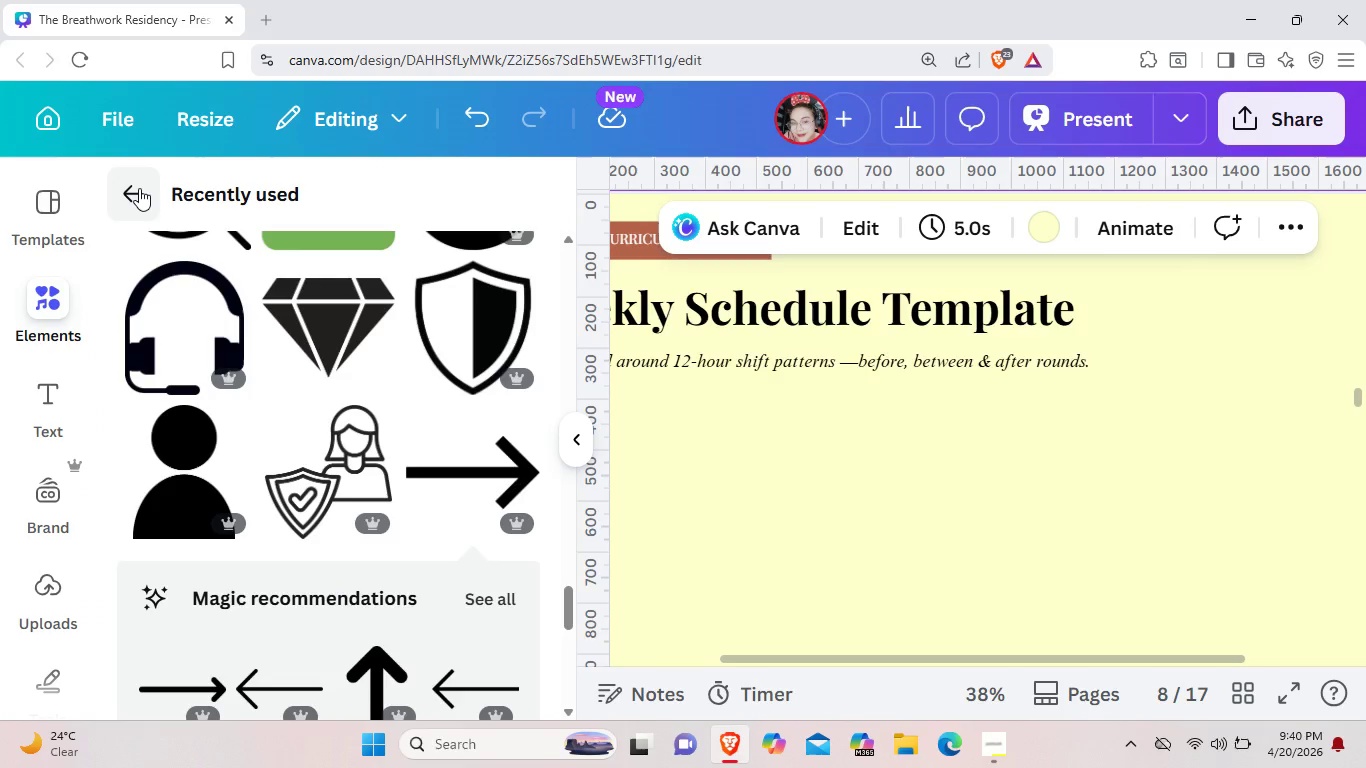 
left_click([139, 188])
 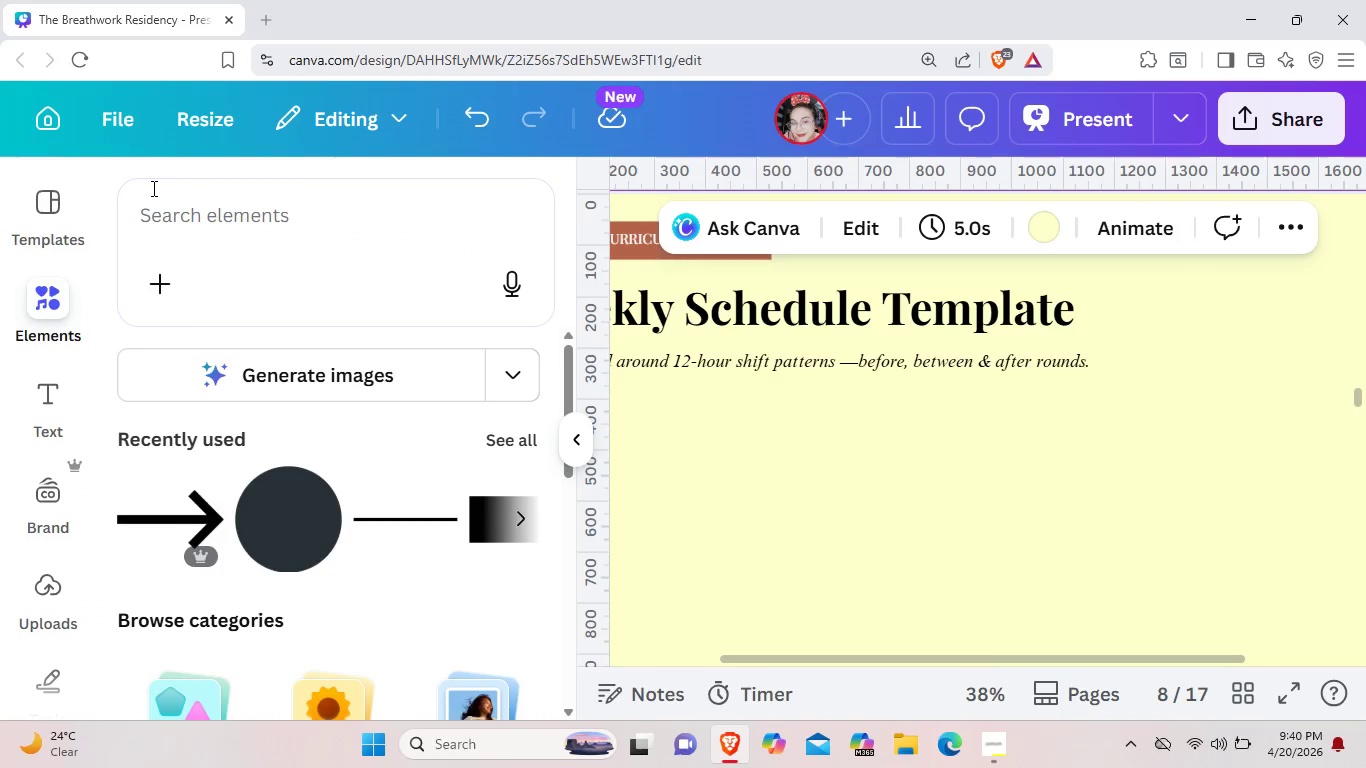 
wait(8.45)
 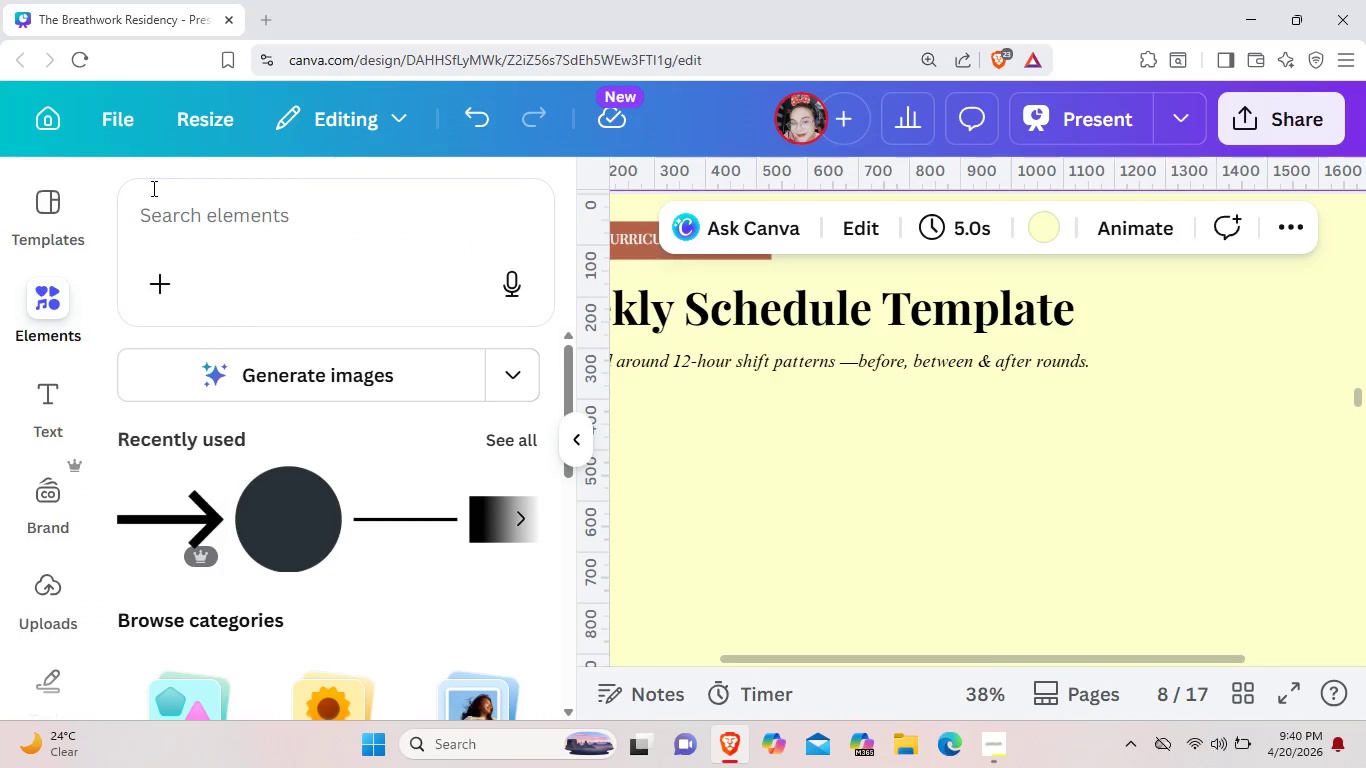 
left_click([308, 238])
 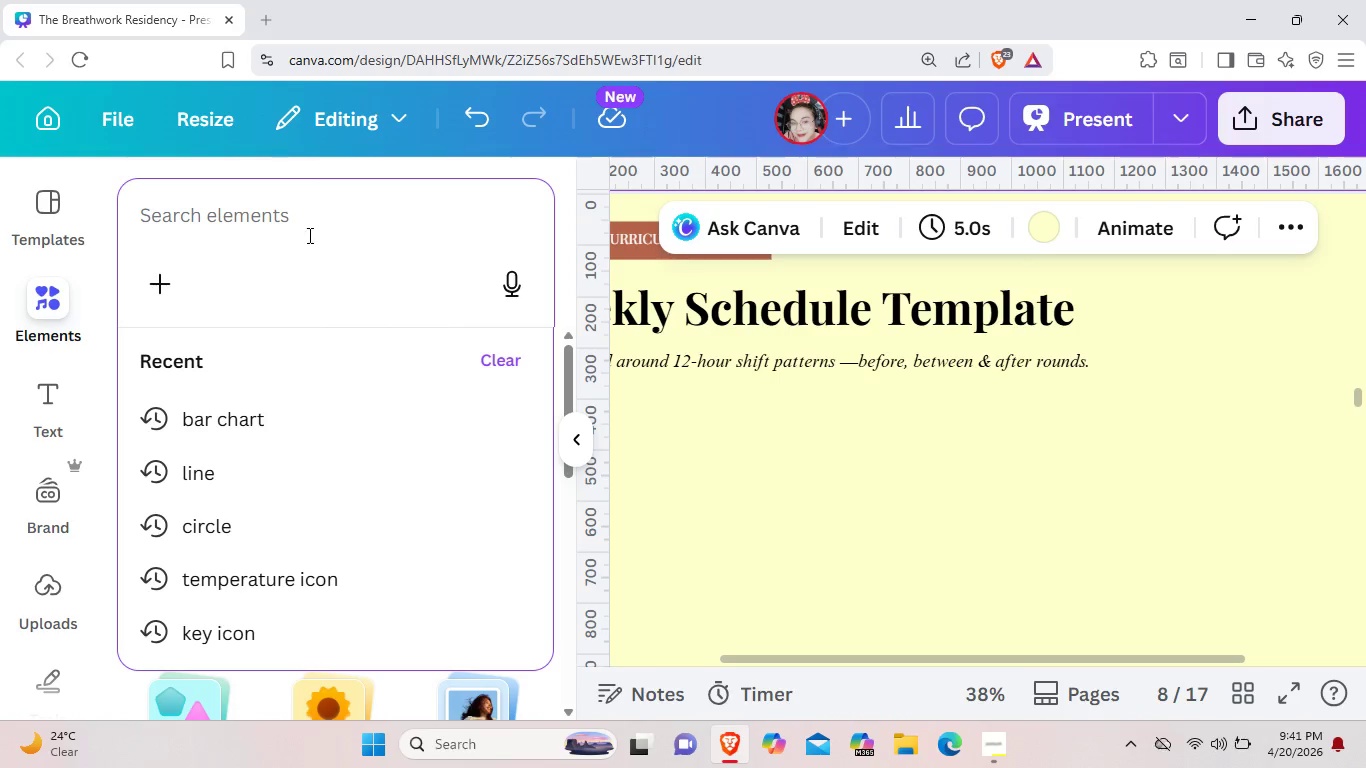 
wait(6.62)
 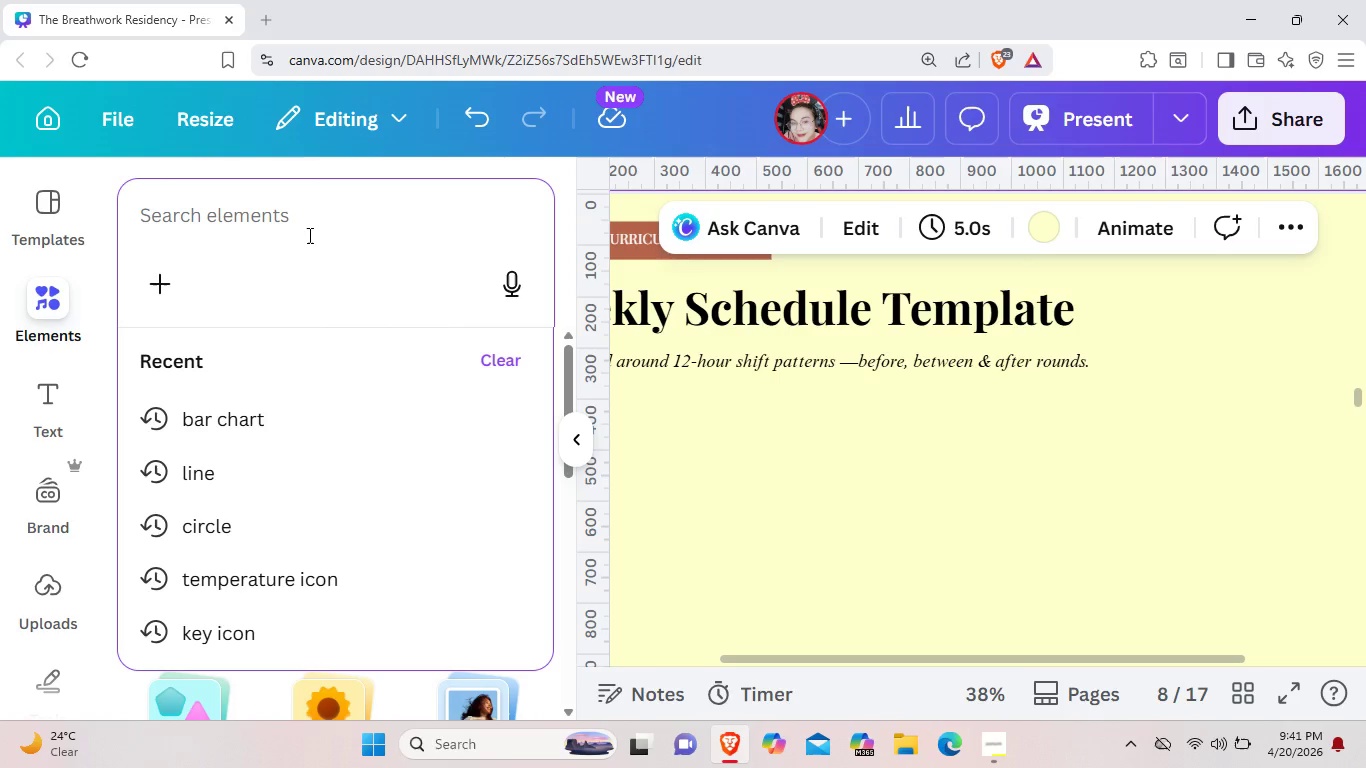 
type(tabl for cal)
 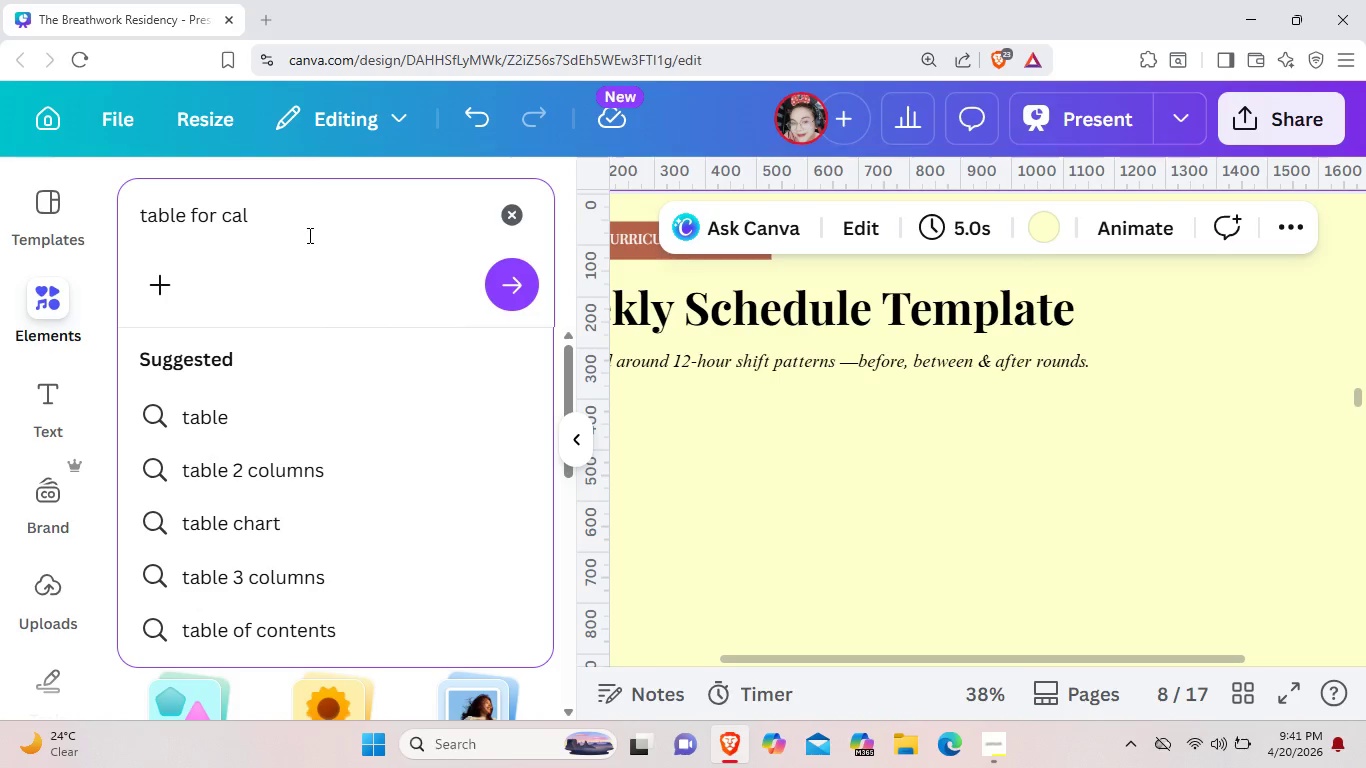 
hold_key(key=E, duration=0.42)
 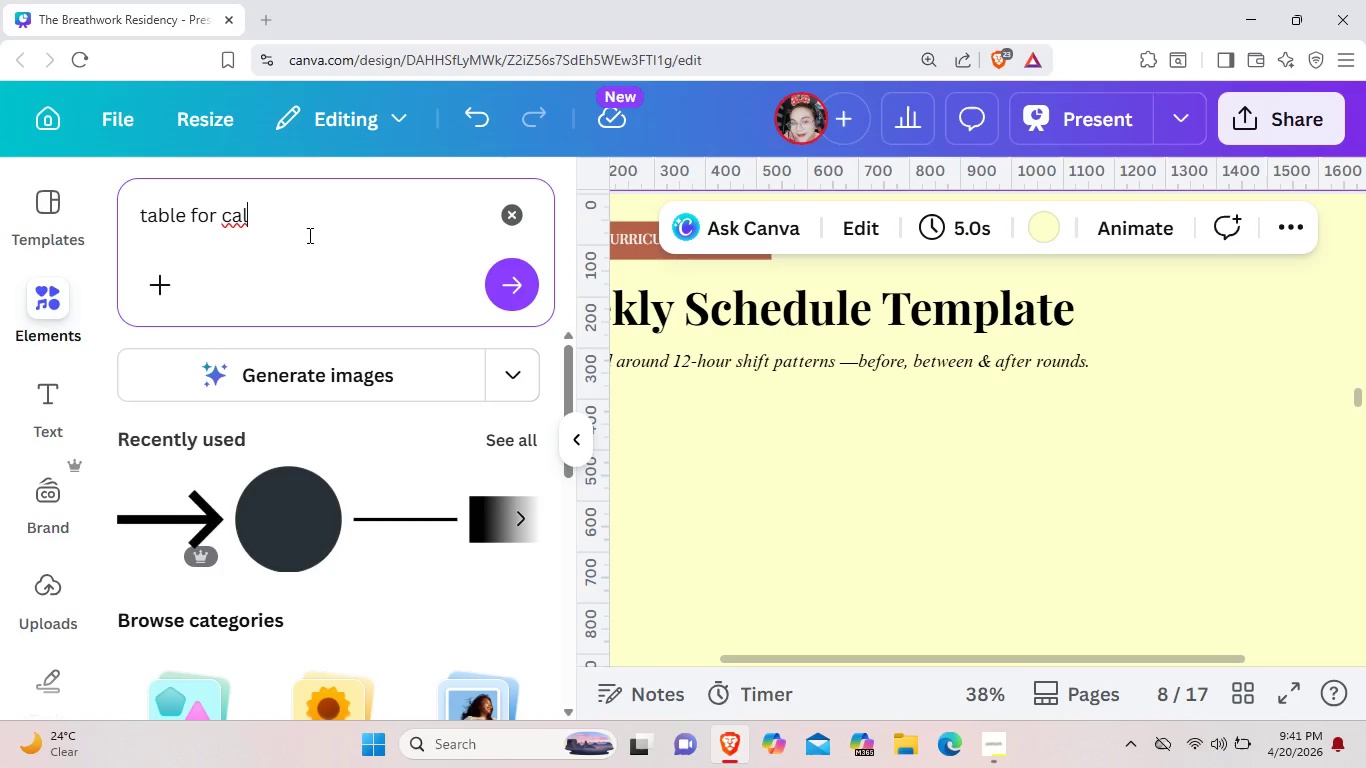 
type(endar)
 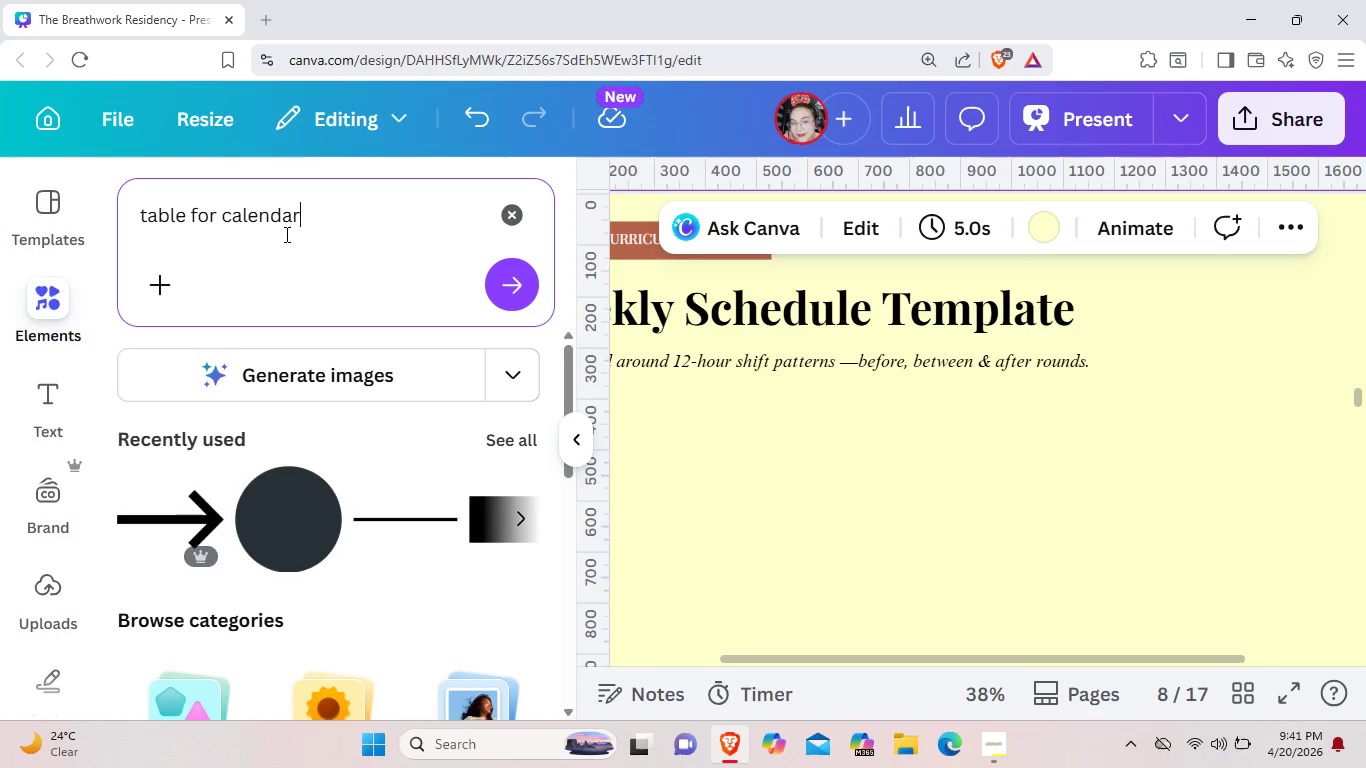 
key(Enter)
 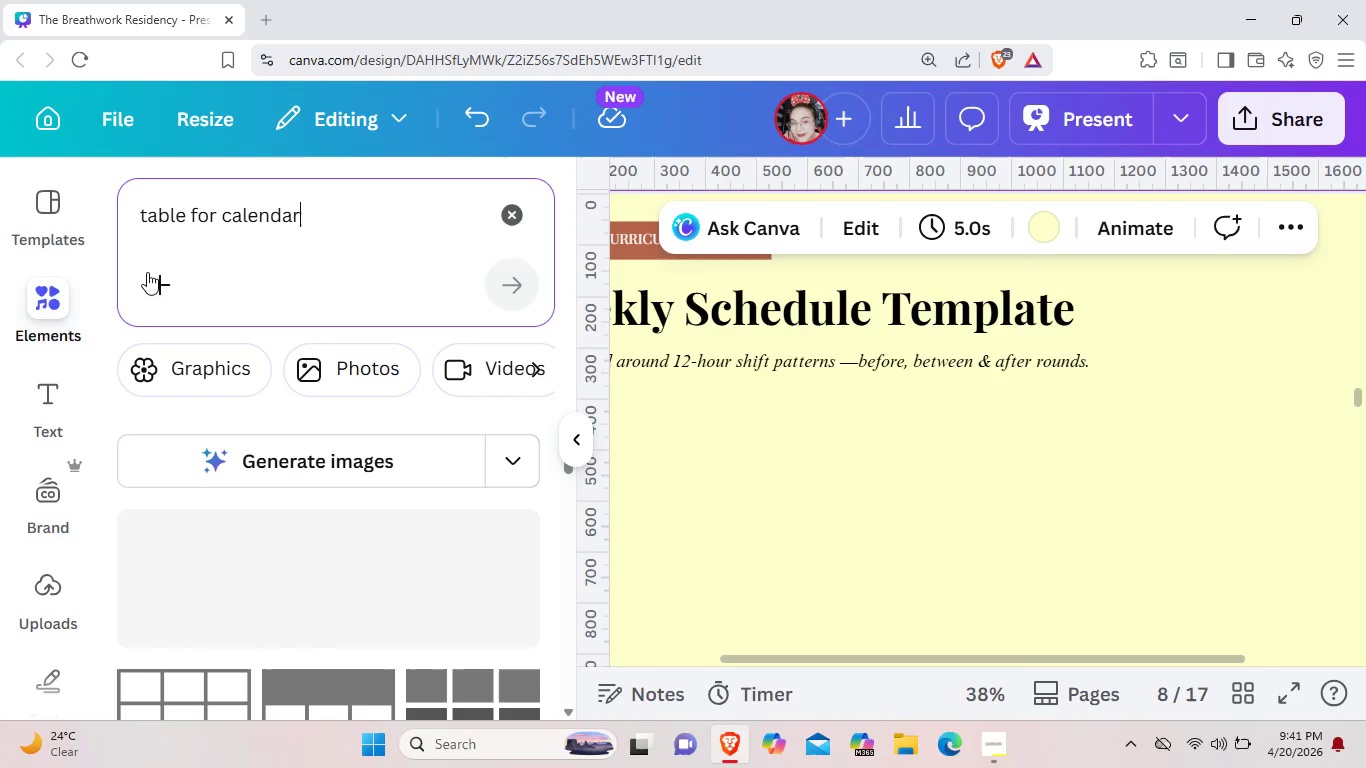 
wait(6.2)
 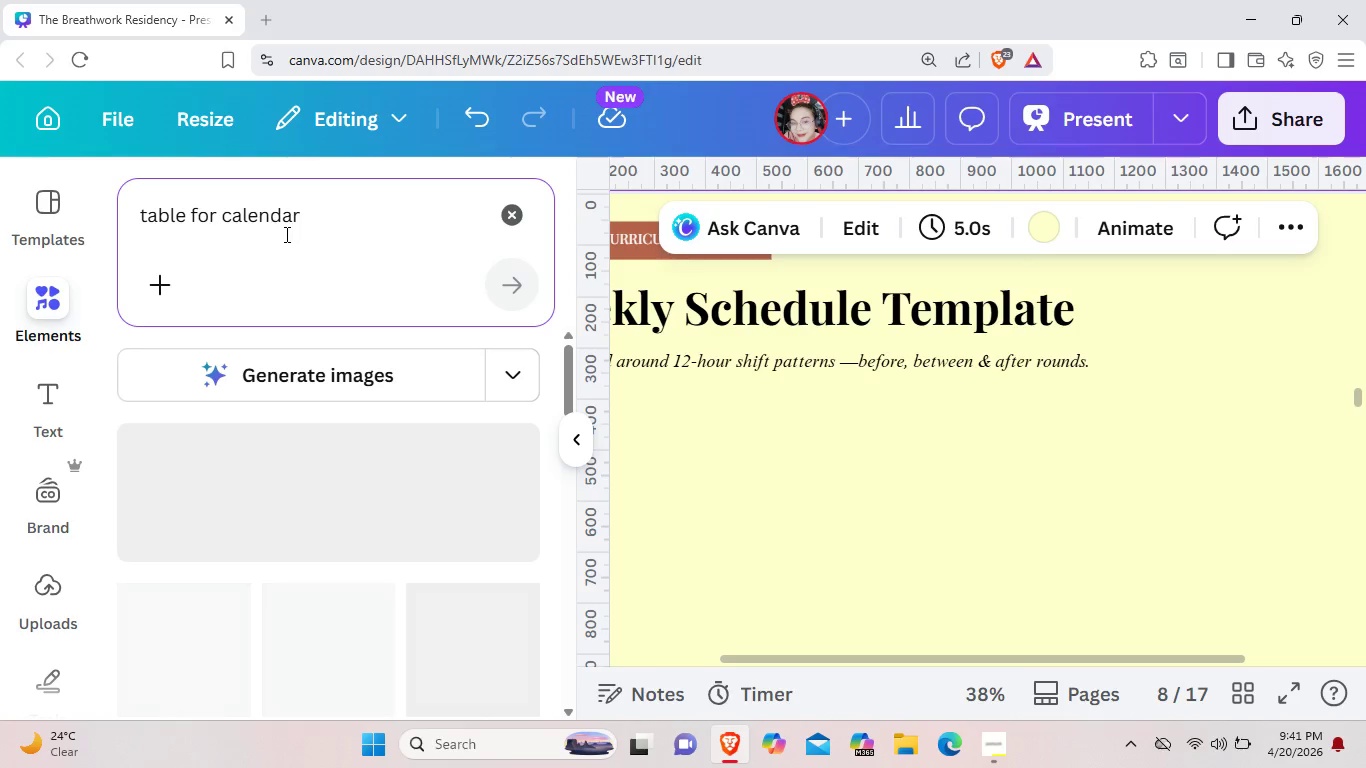 
scroll: coordinate [335, 667], scroll_direction: down, amount: 3.0
 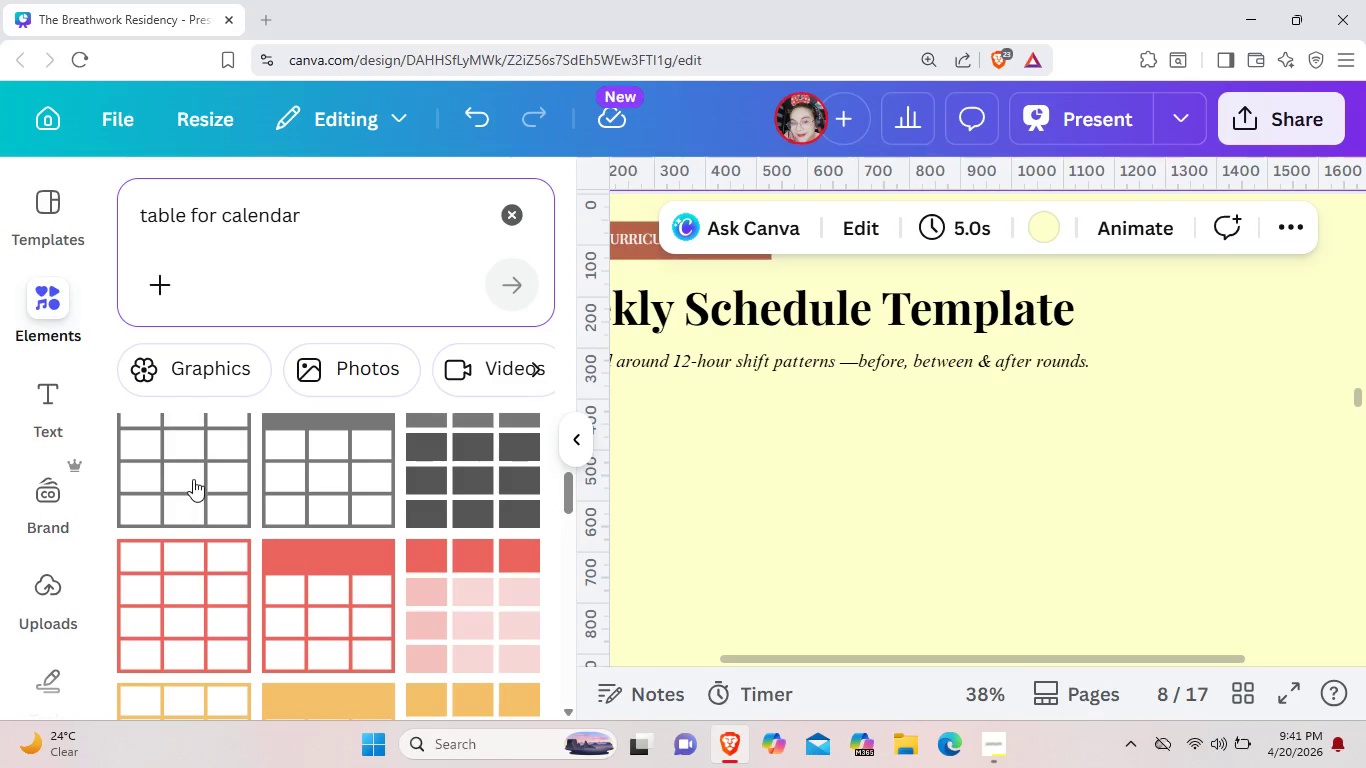 
left_click([193, 479])
 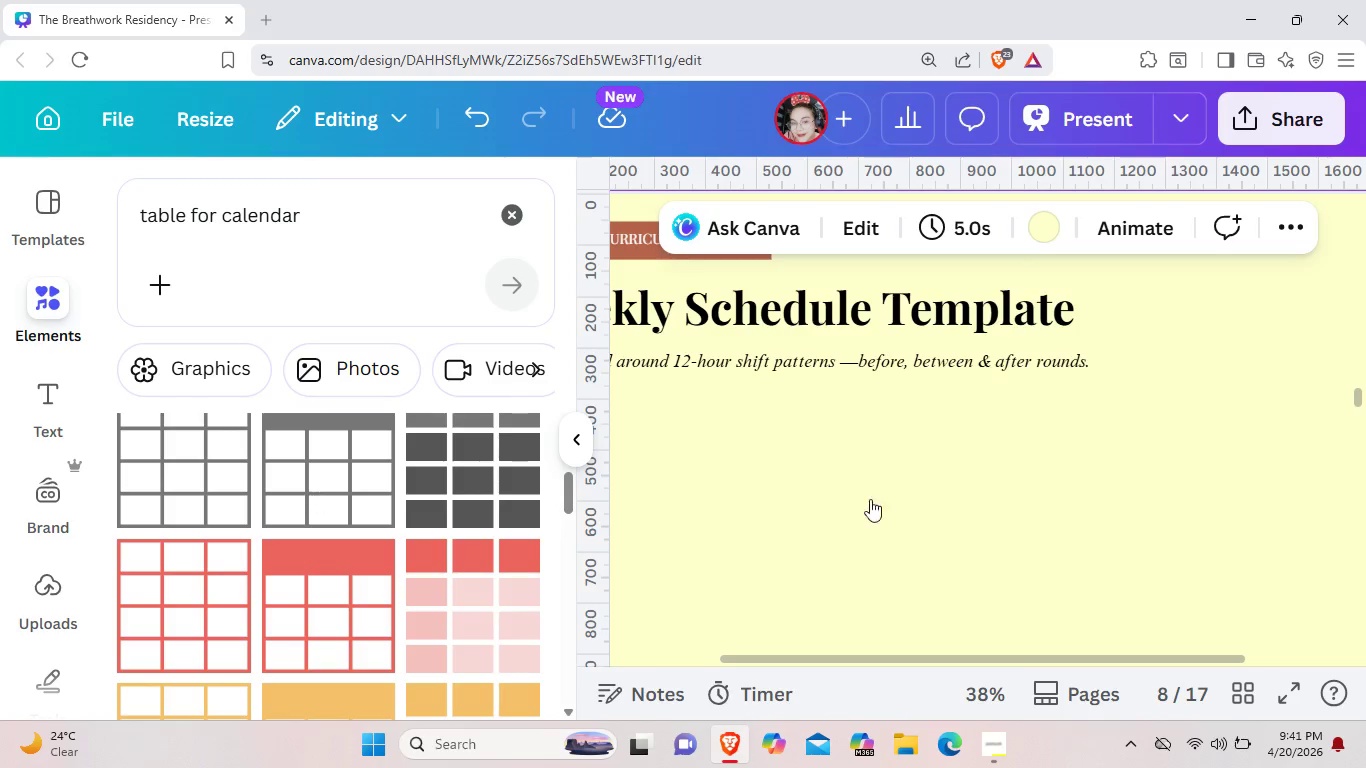 
mouse_move([953, 511])
 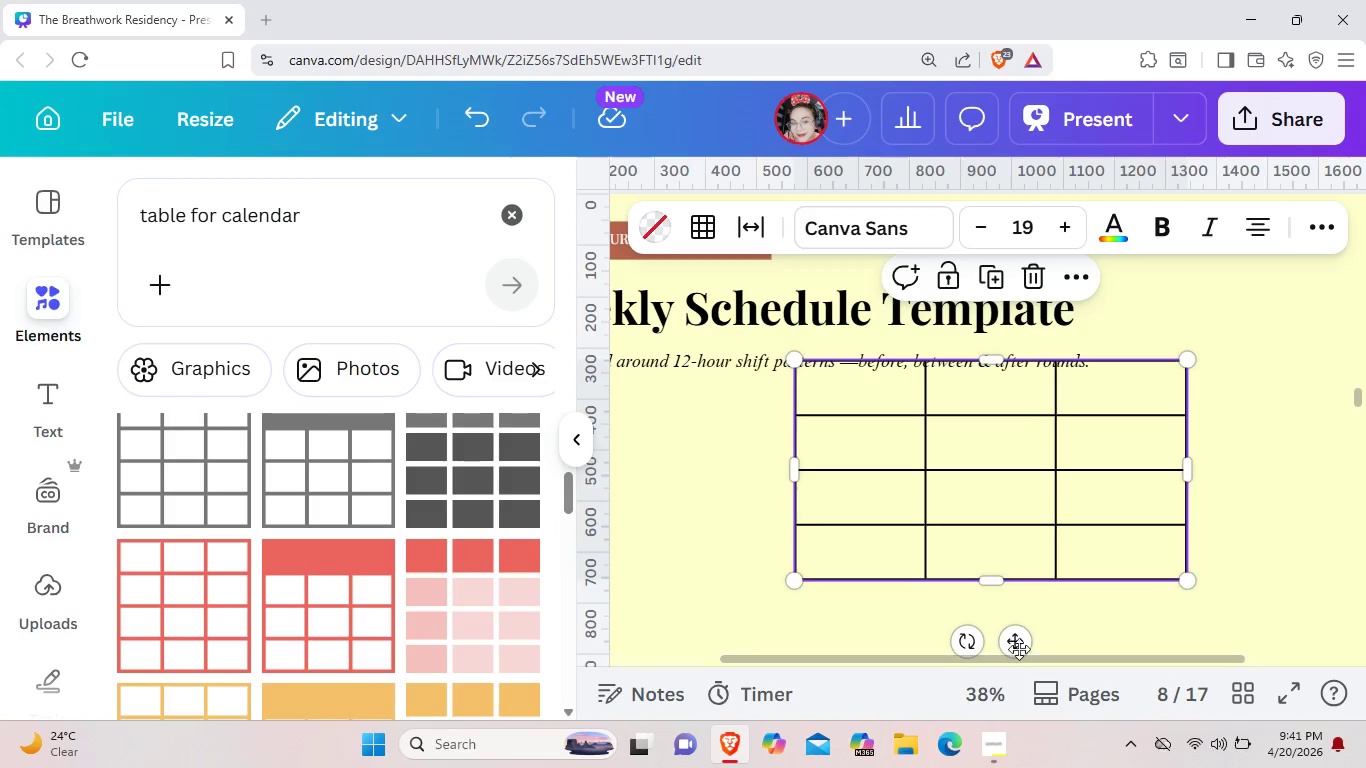 
left_click_drag(start_coordinate=[1019, 641], to_coordinate=[845, 667])
 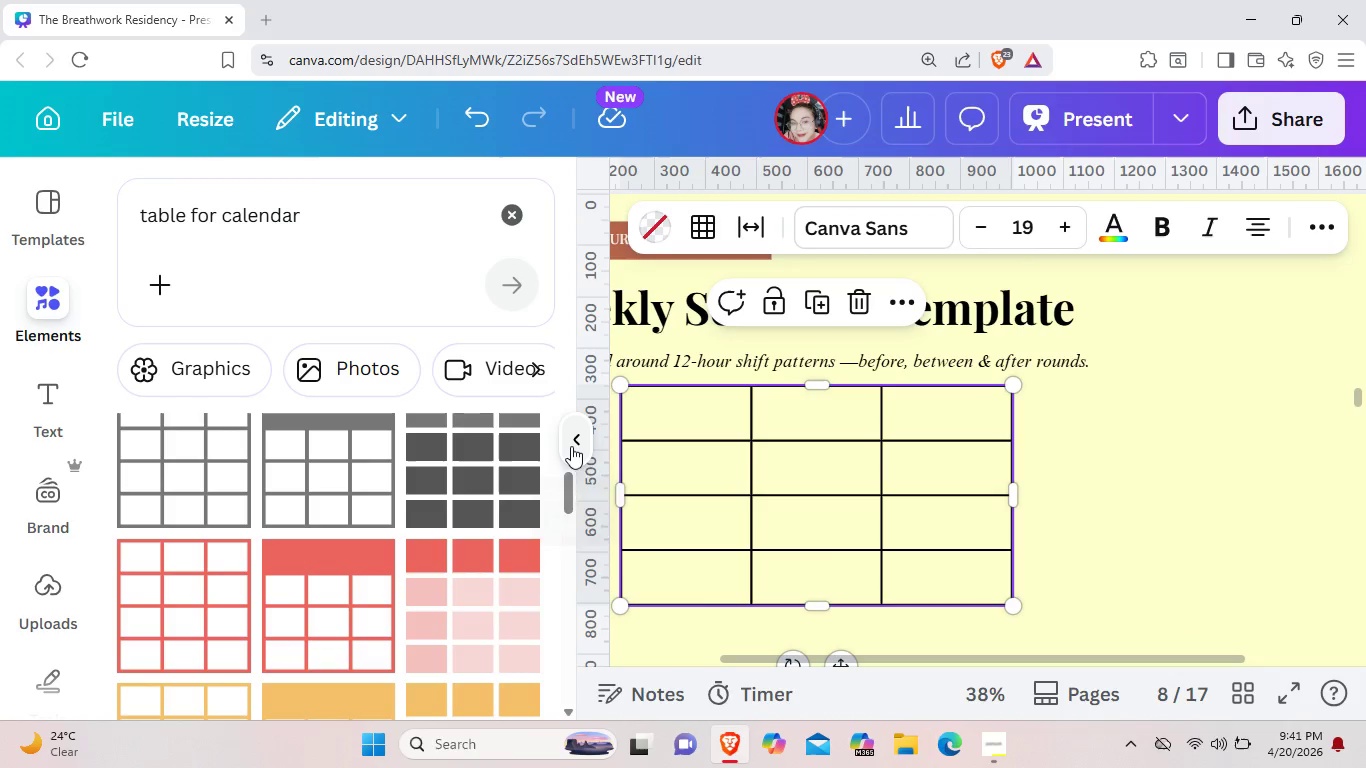 
left_click([571, 446])
 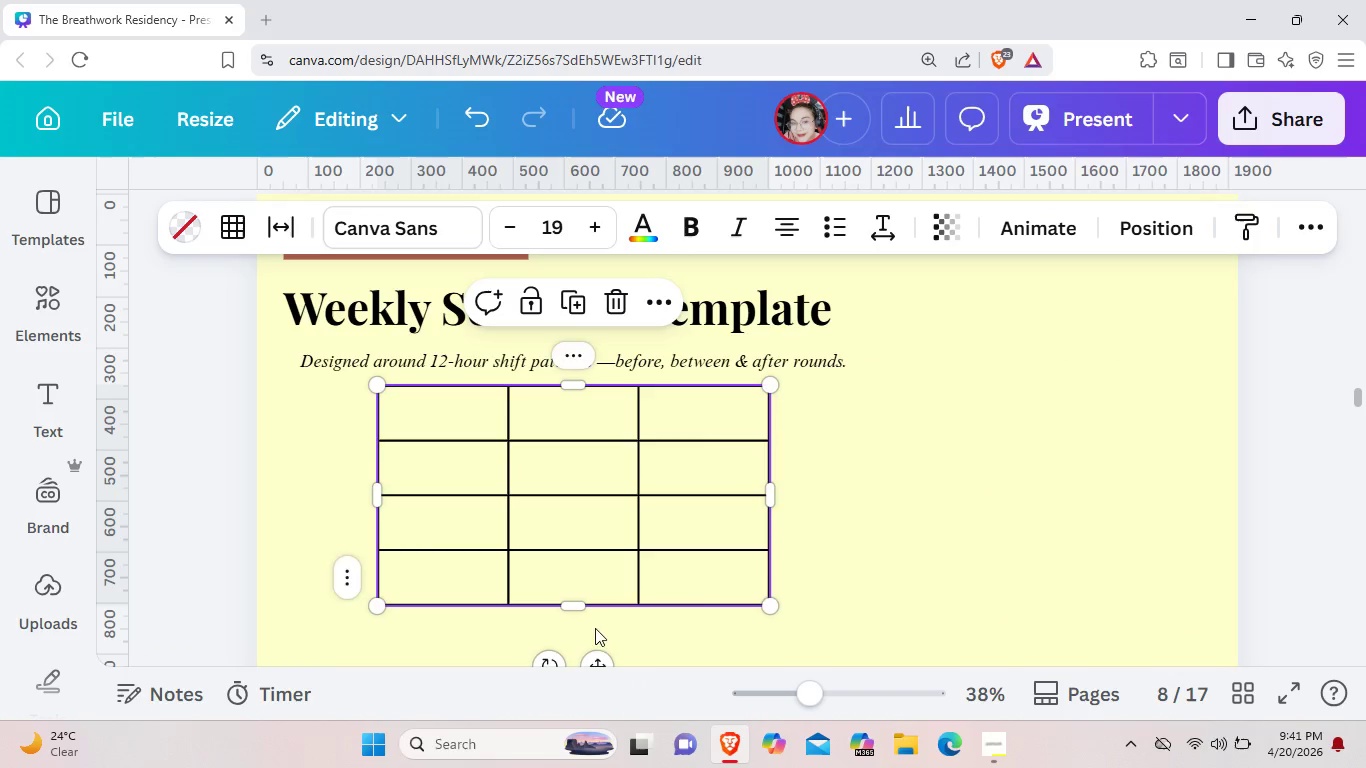 
left_click_drag(start_coordinate=[595, 658], to_coordinate=[507, 666])
 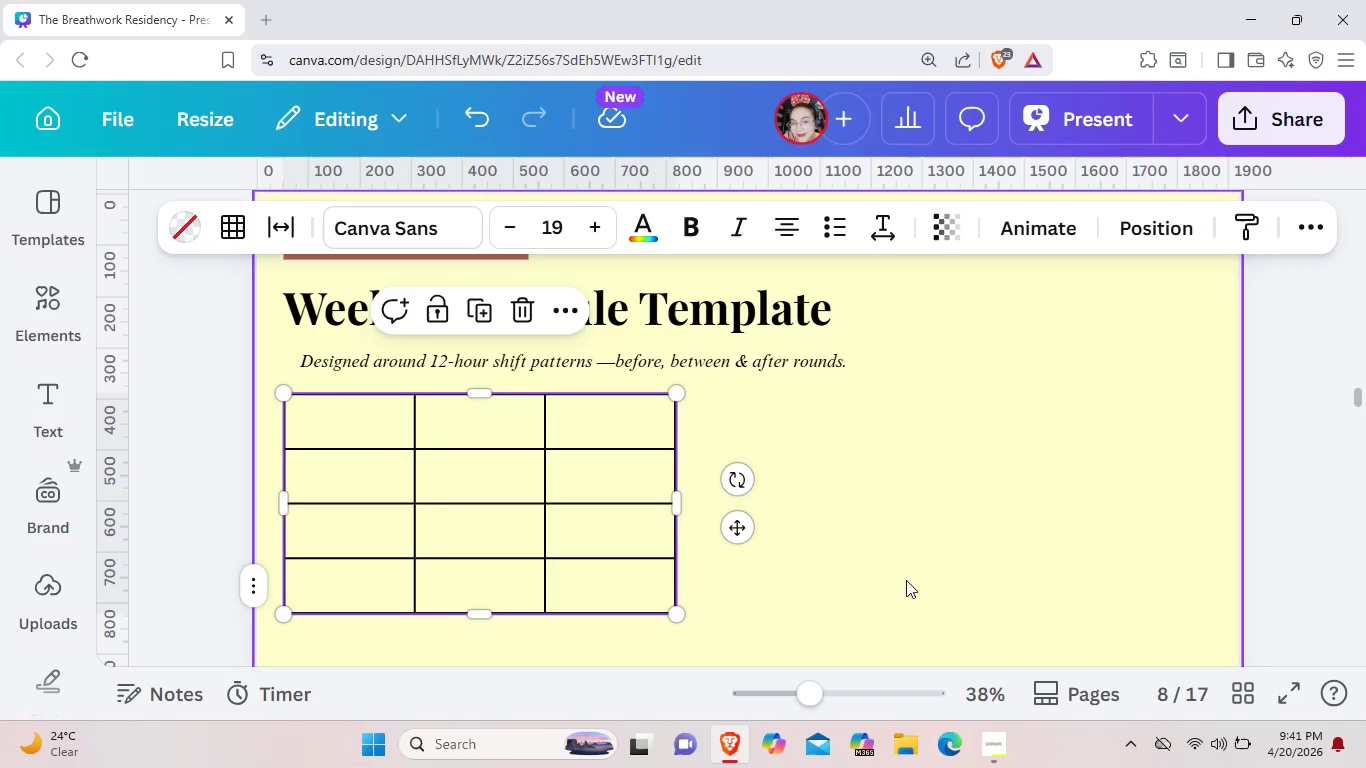 
left_click([906, 580])
 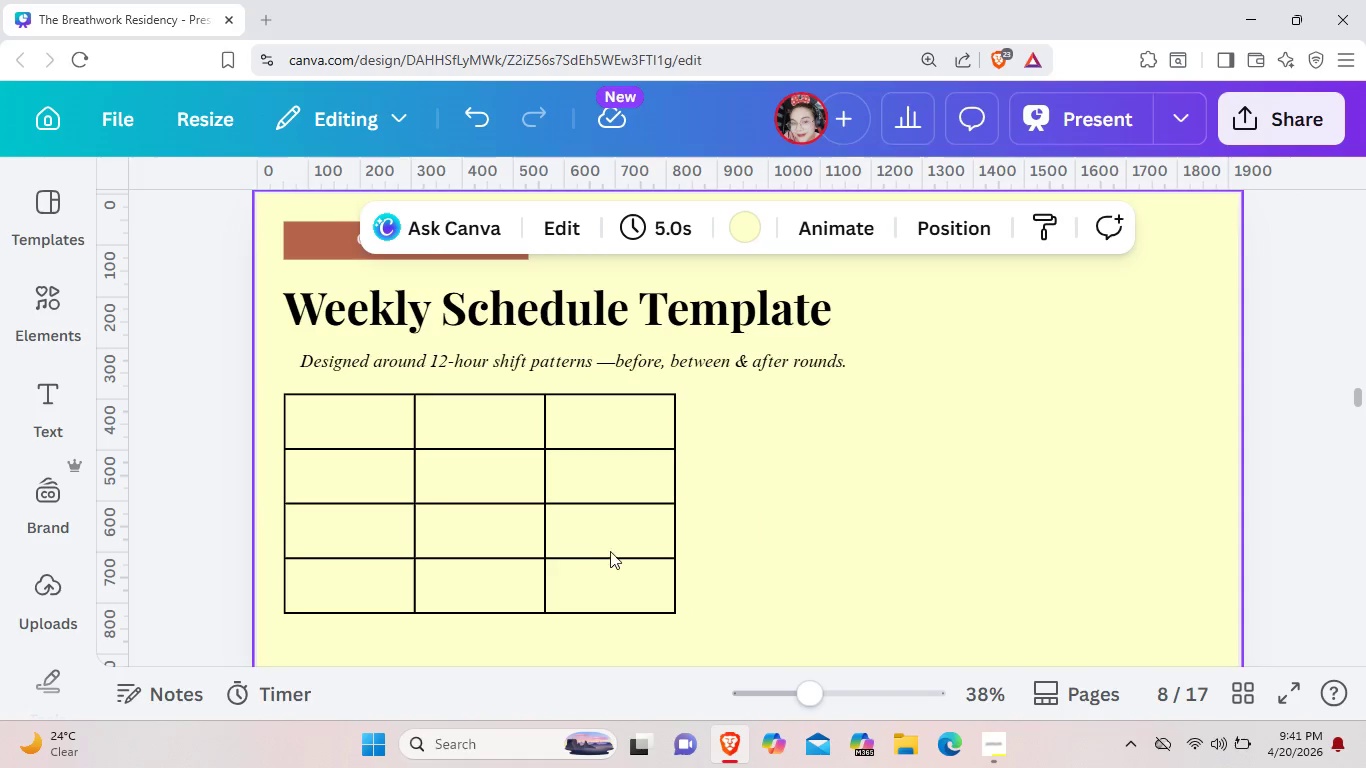 
left_click([602, 549])
 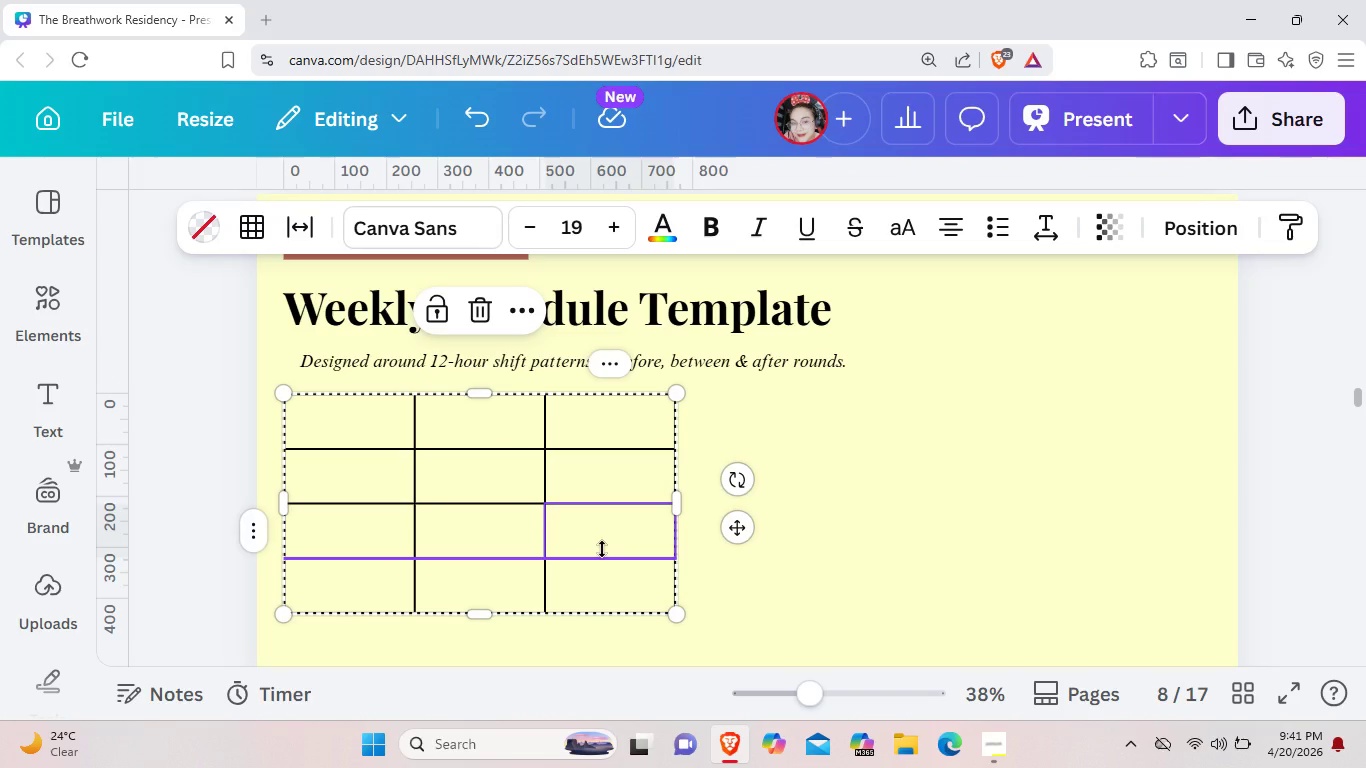 
key(Control+C)
 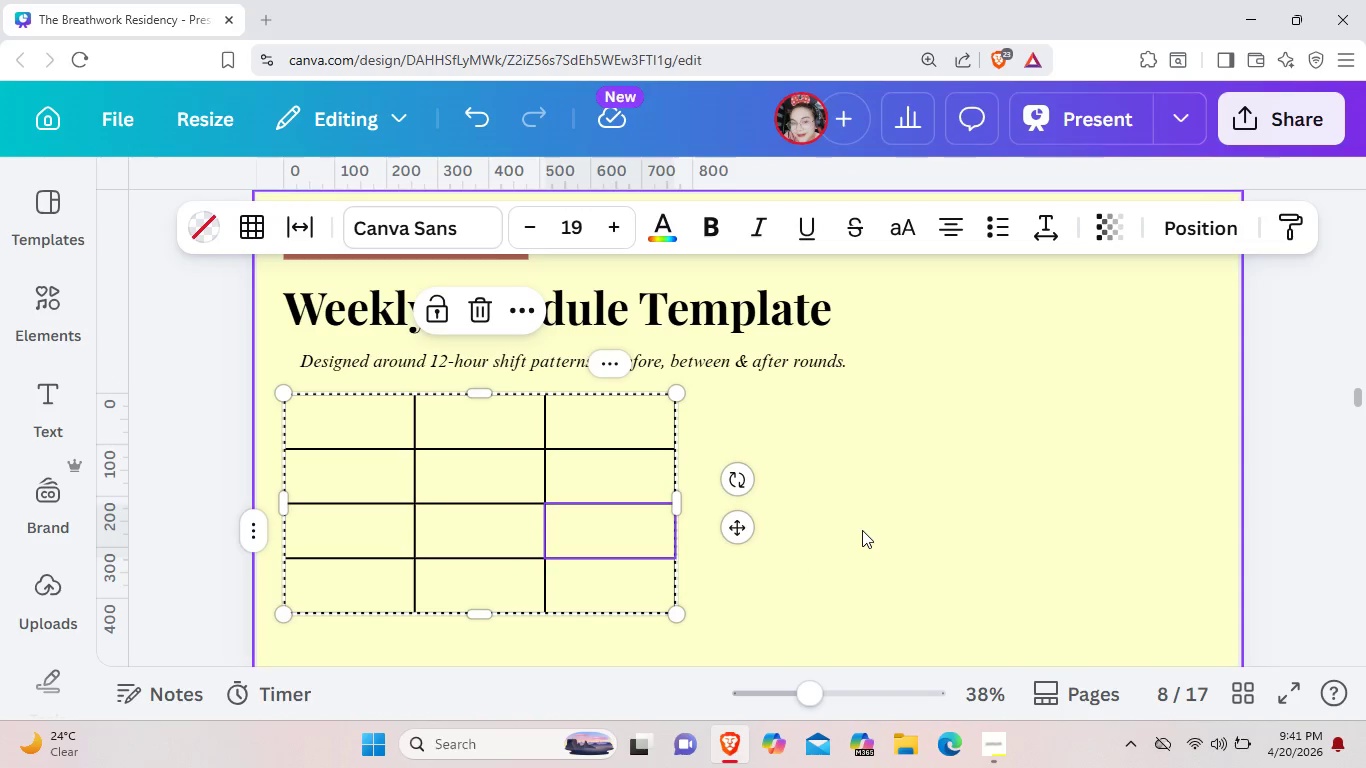 
left_click([862, 530])
 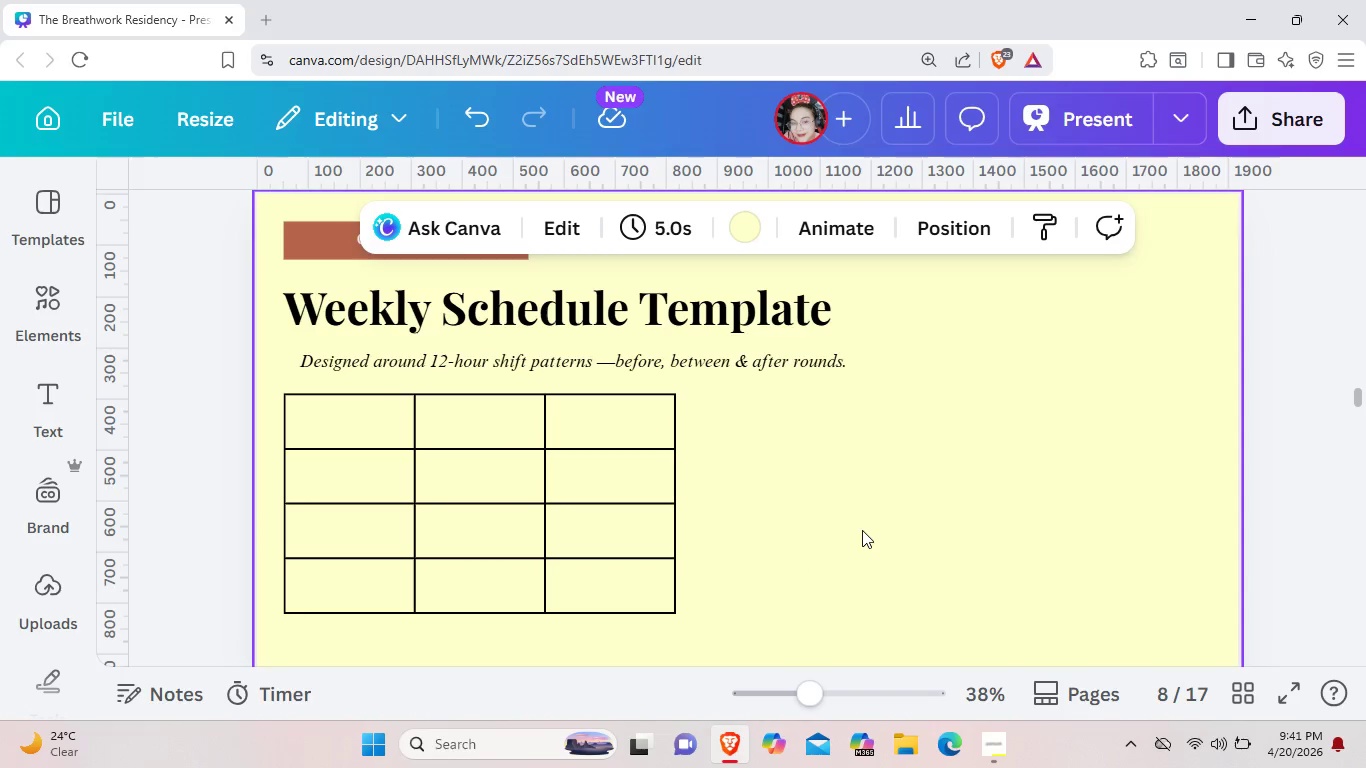 
key(Control+V)
 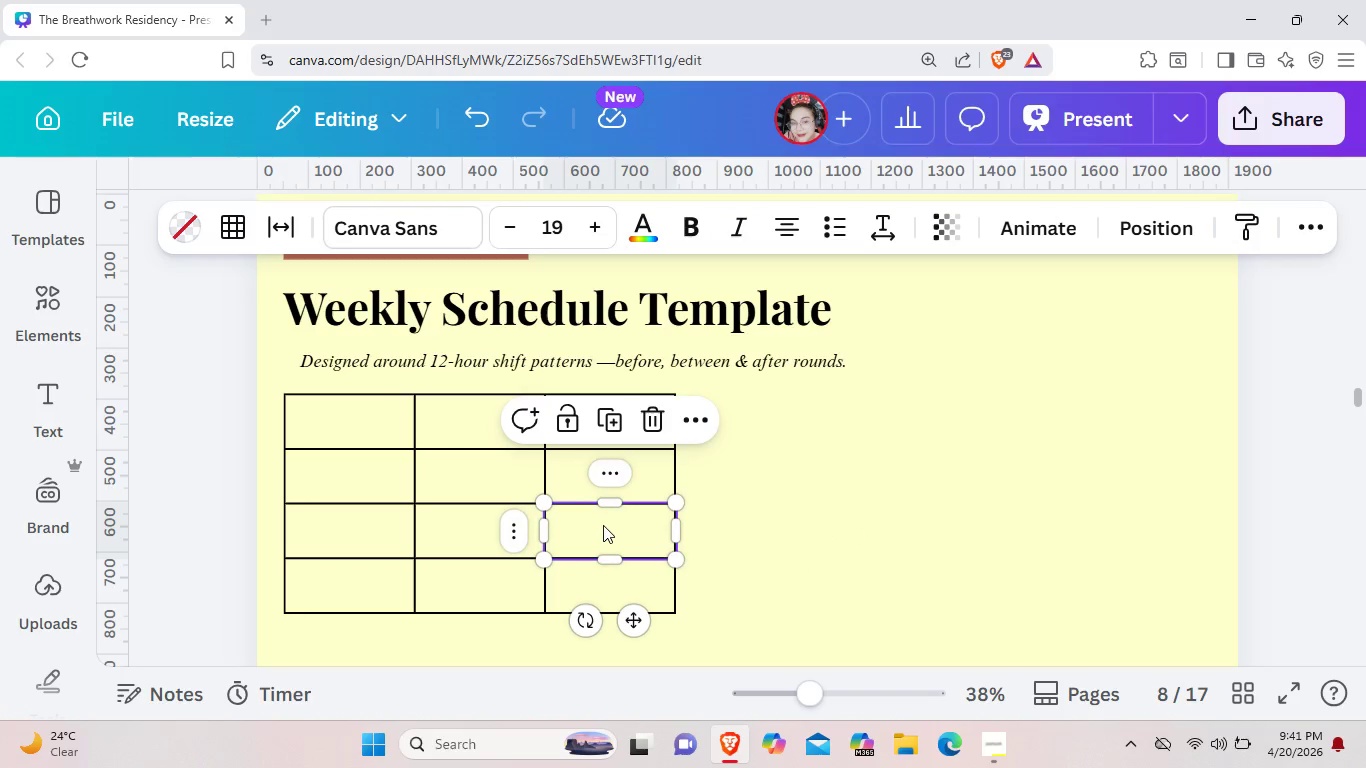 
left_click_drag(start_coordinate=[603, 525], to_coordinate=[737, 414])
 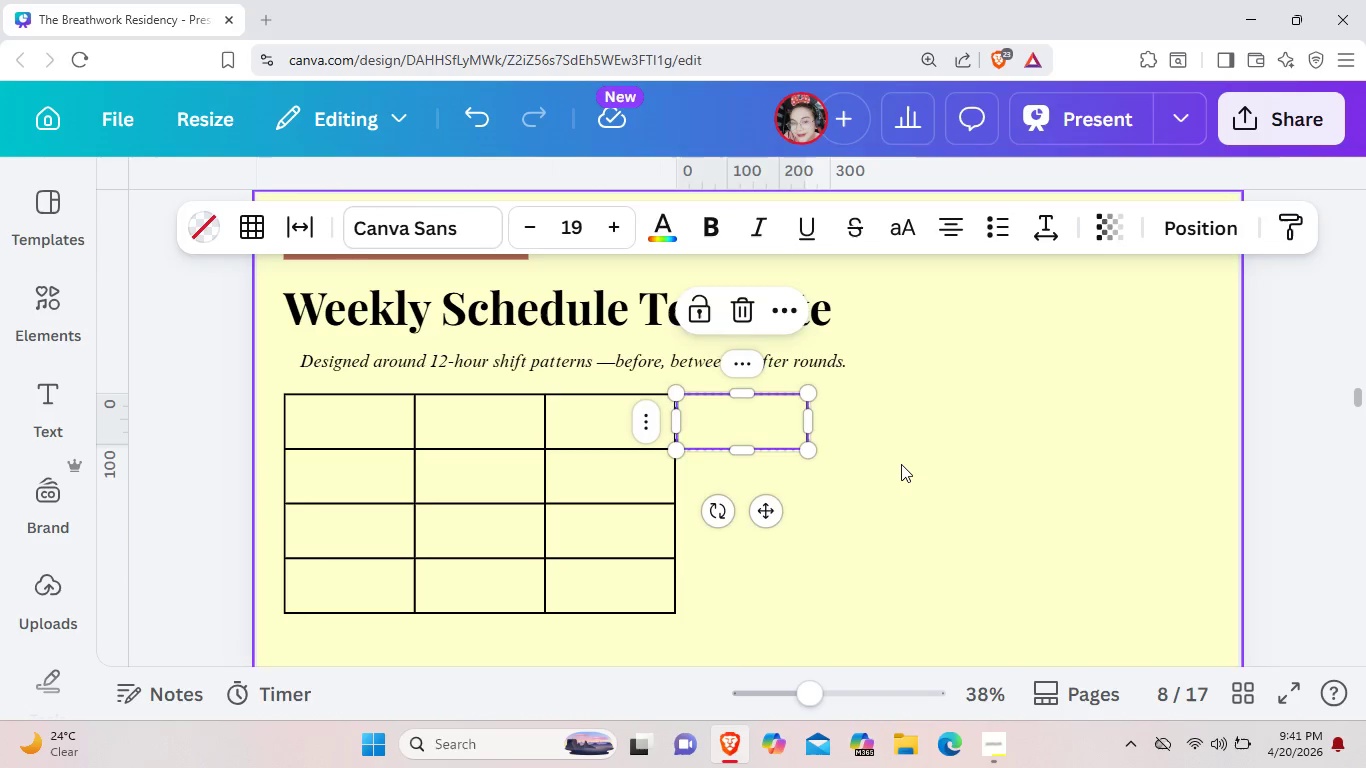 
left_click([901, 464])
 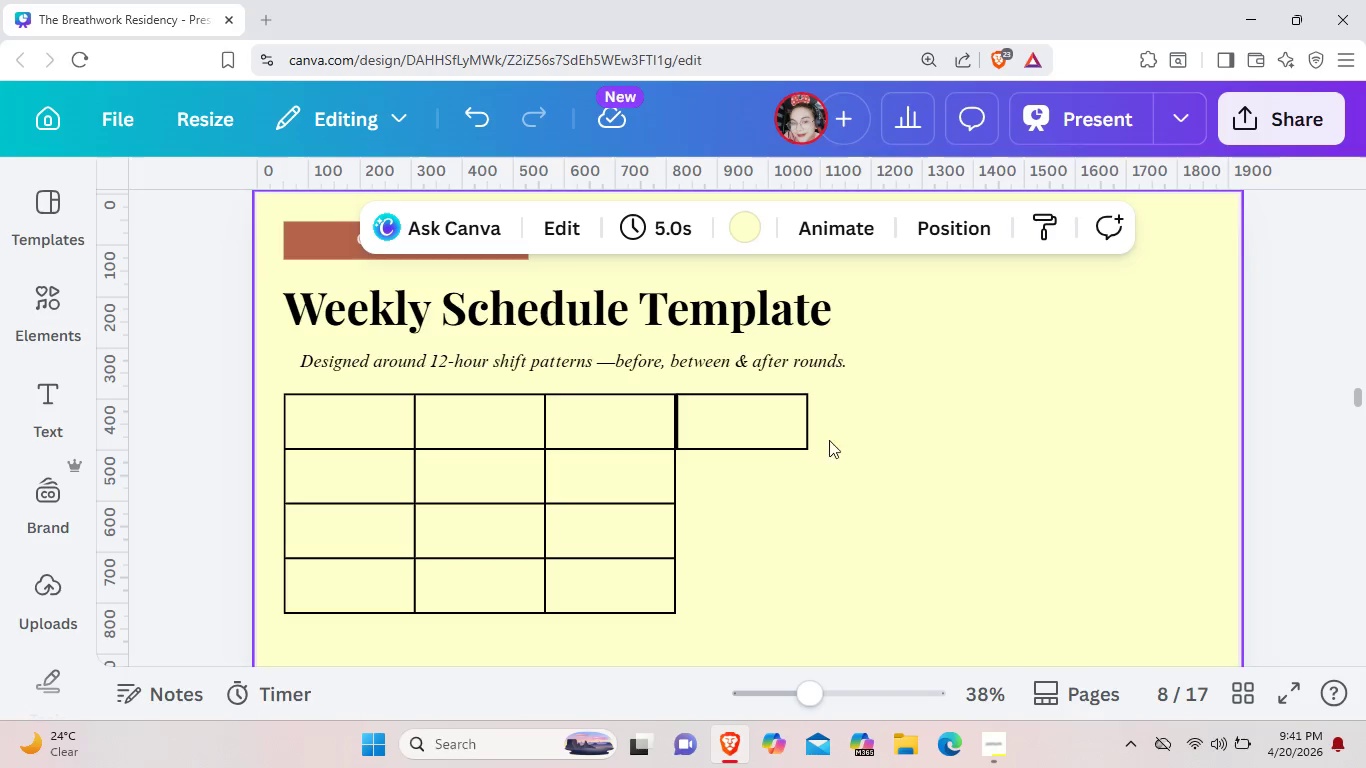 
left_click([676, 439])
 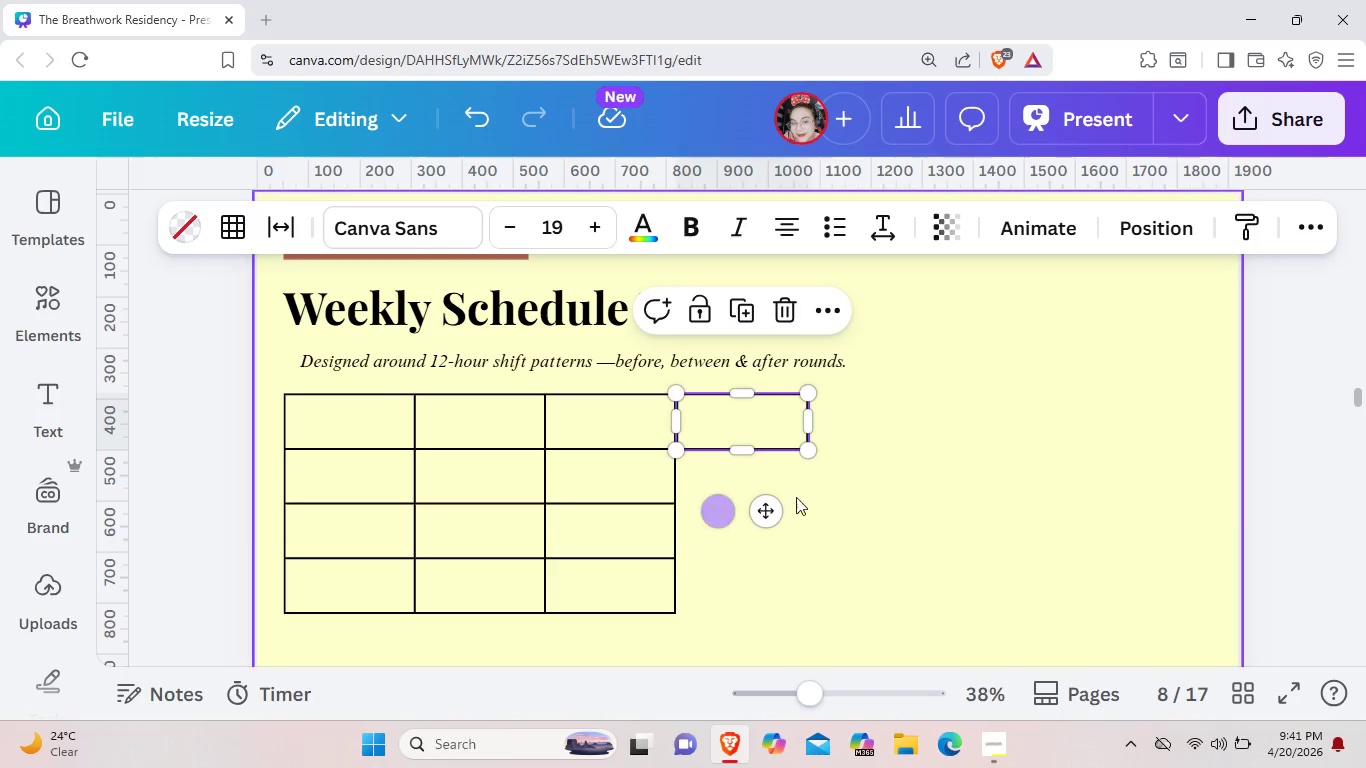 
left_click([865, 474])
 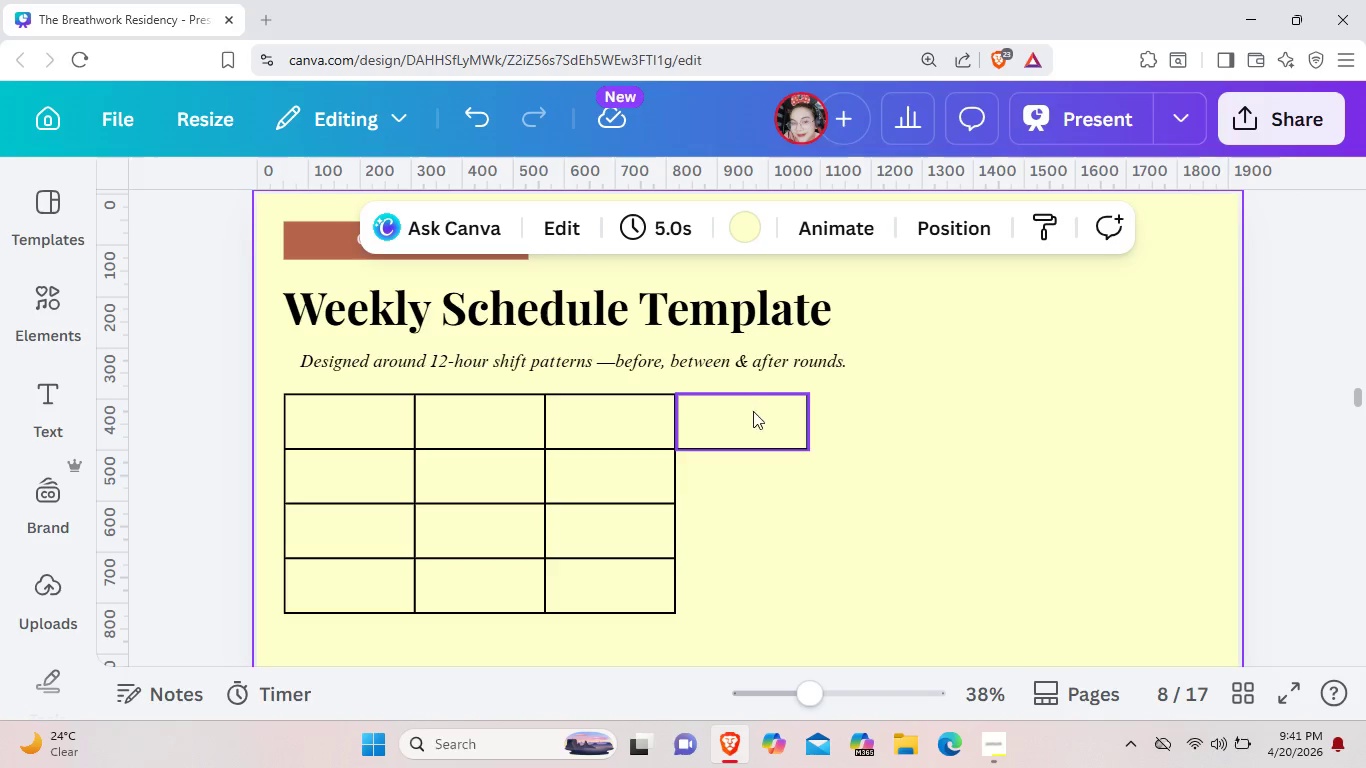 
left_click_drag(start_coordinate=[751, 416], to_coordinate=[750, 583])
 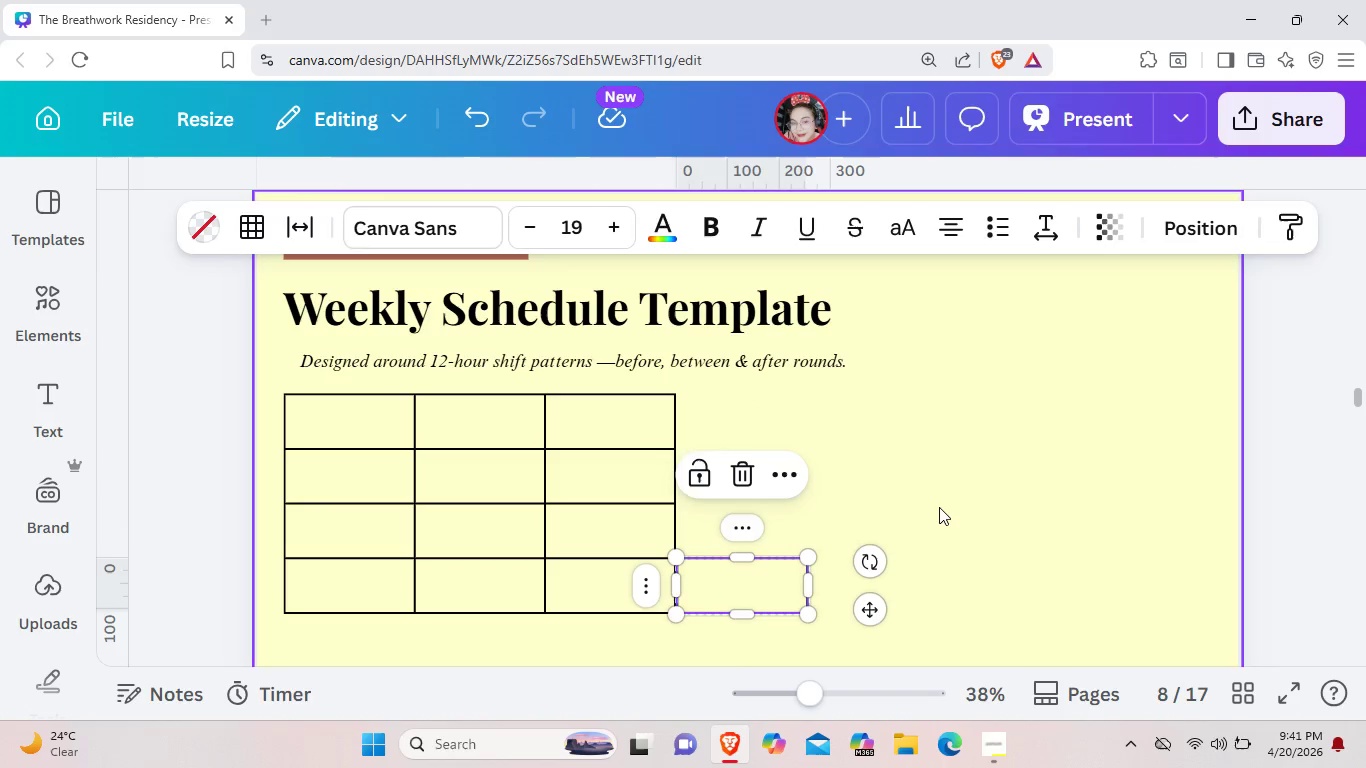 
left_click([939, 507])
 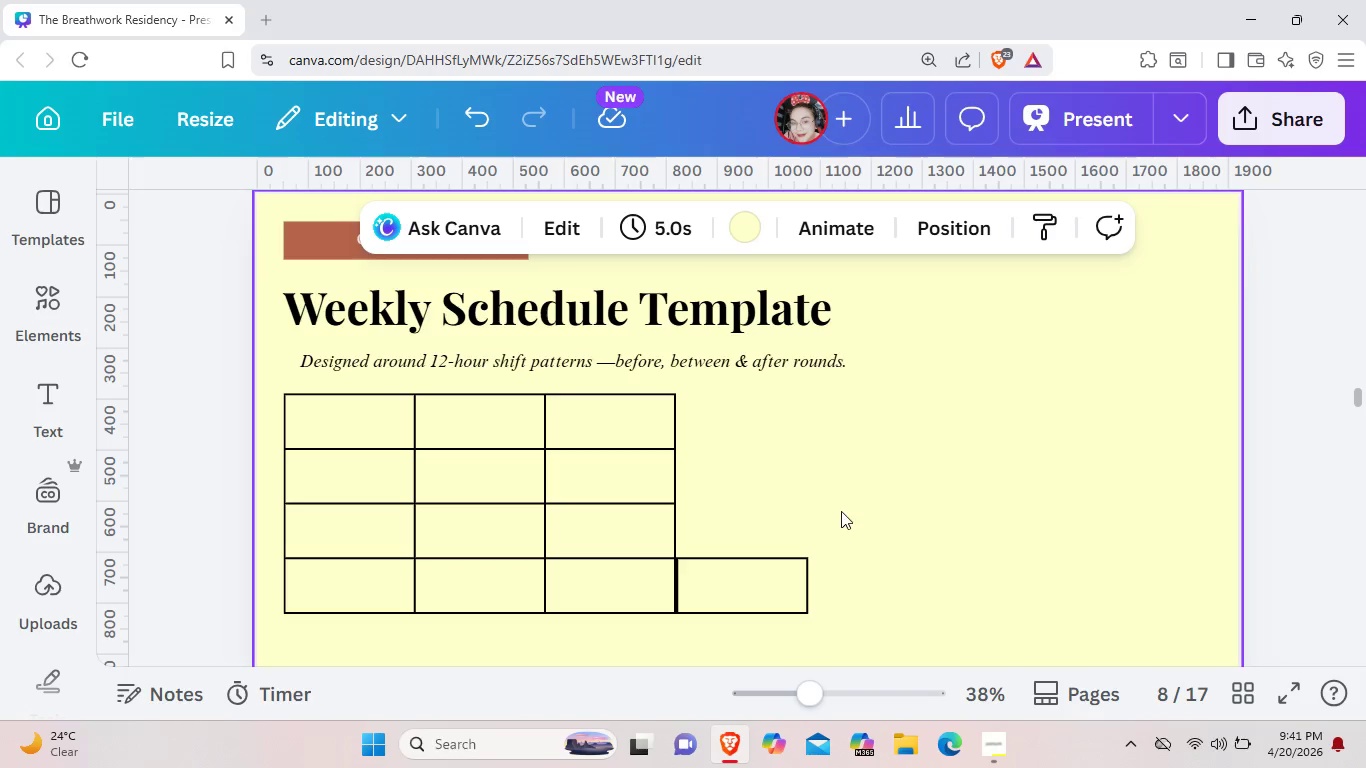 
left_click_drag(start_coordinate=[780, 570], to_coordinate=[851, 564])
 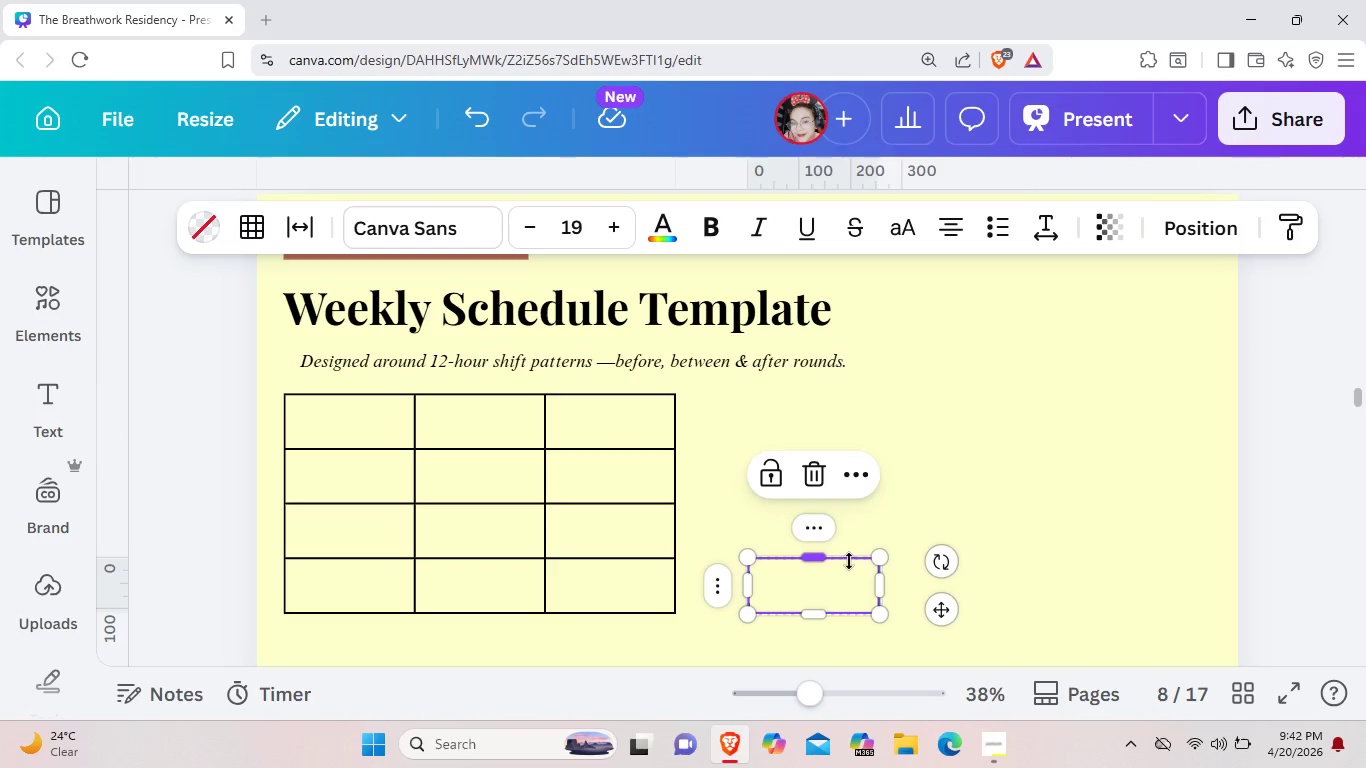 
key(Backspace)
 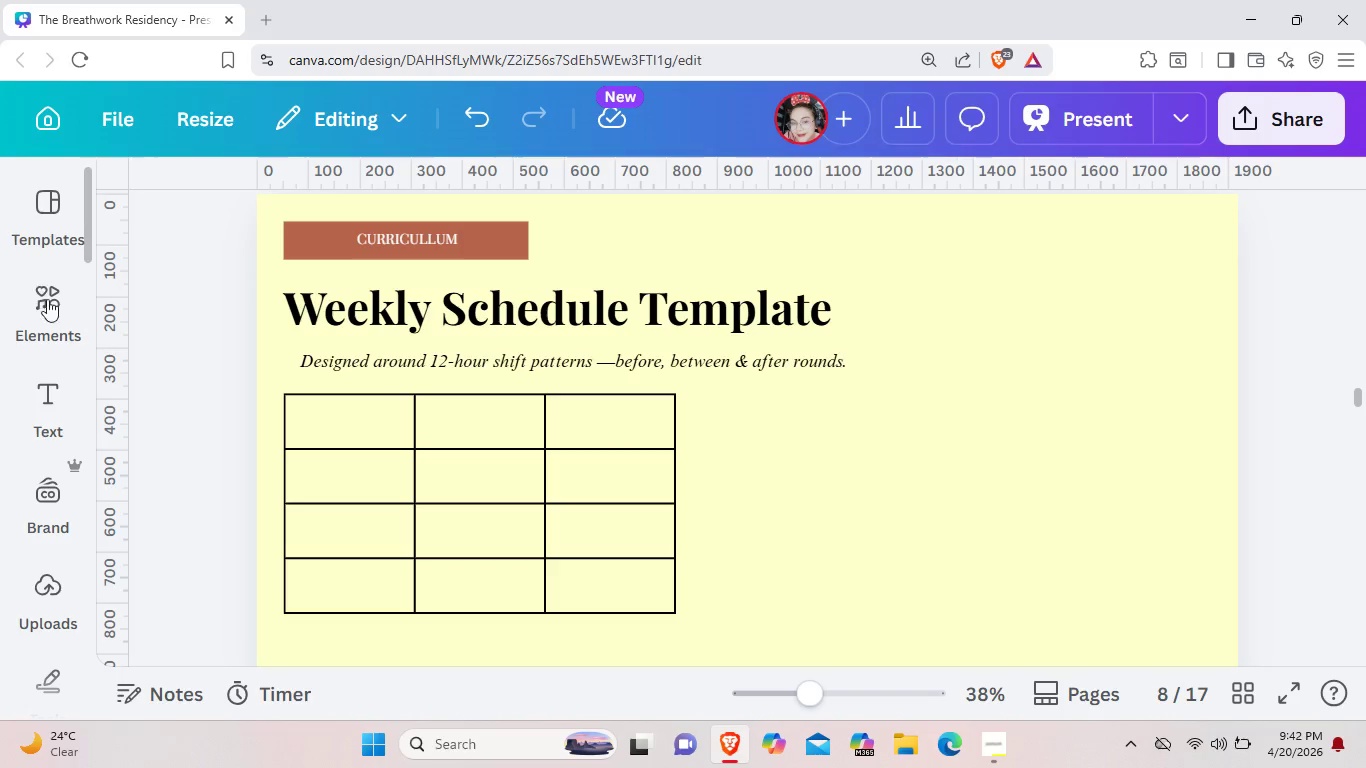 
left_click([48, 301])
 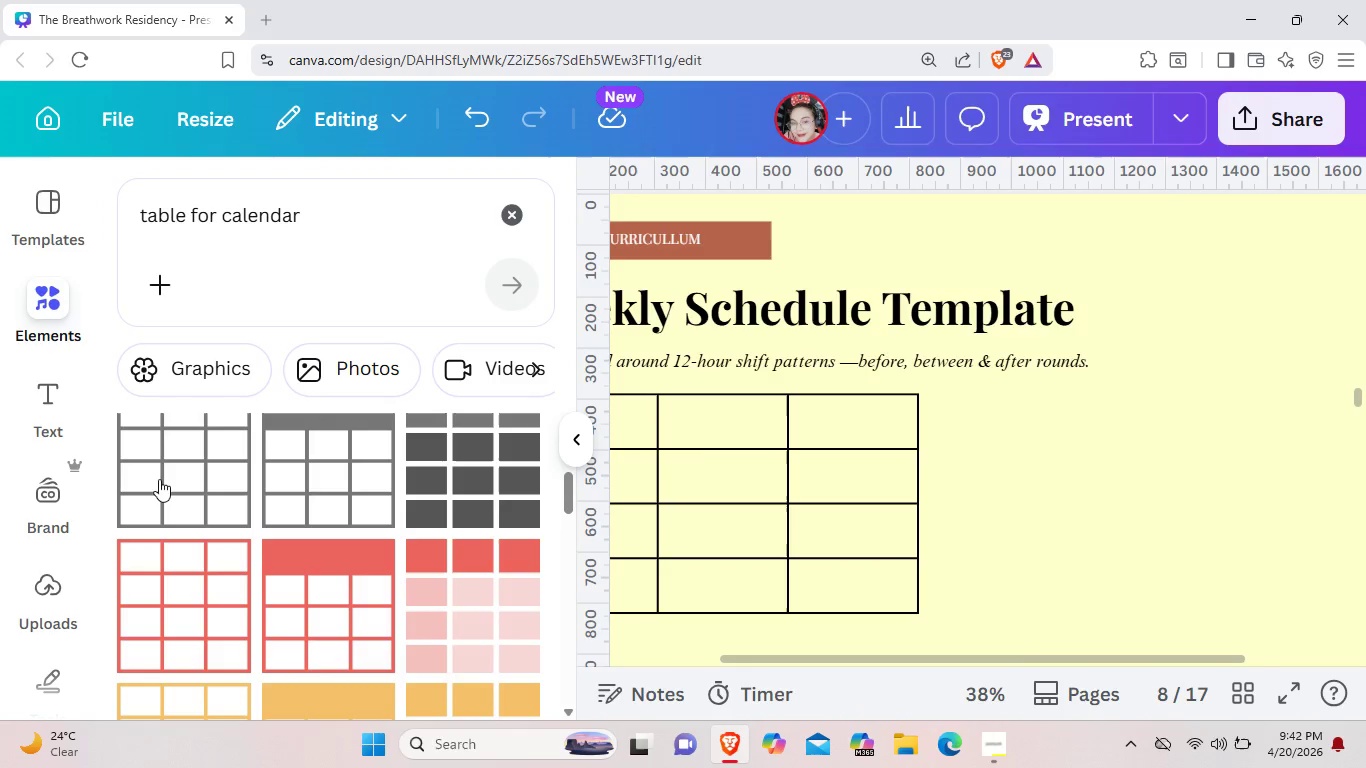 
left_click([165, 482])
 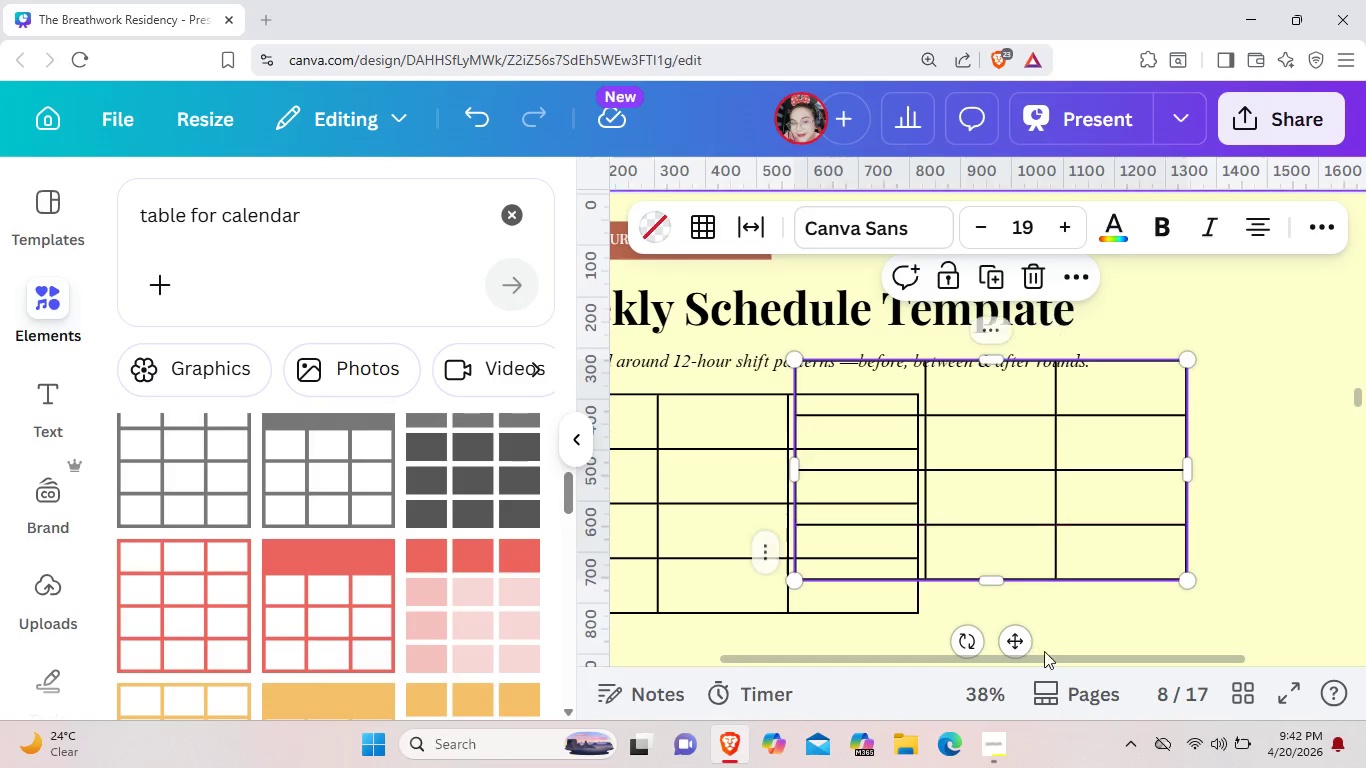 
left_click_drag(start_coordinate=[1025, 646], to_coordinate=[1149, 687])
 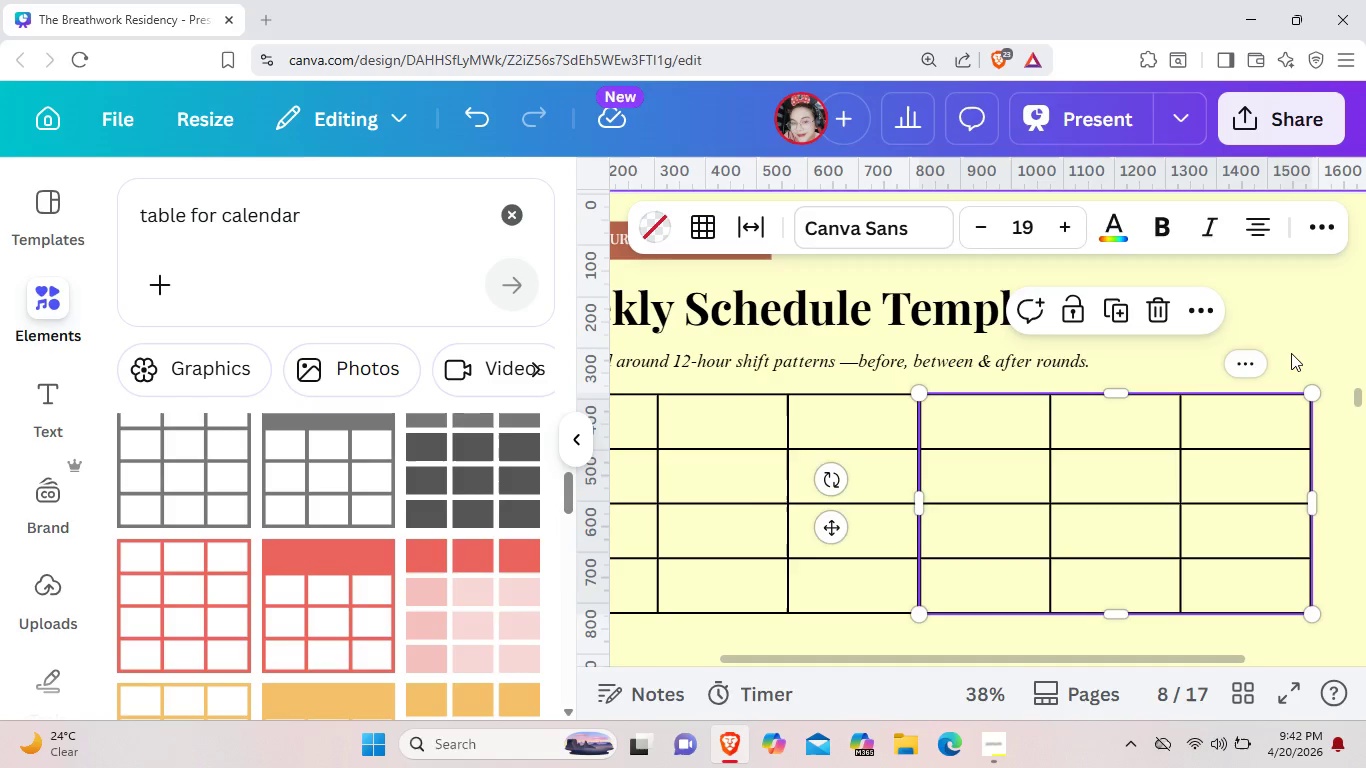 
left_click([1291, 353])
 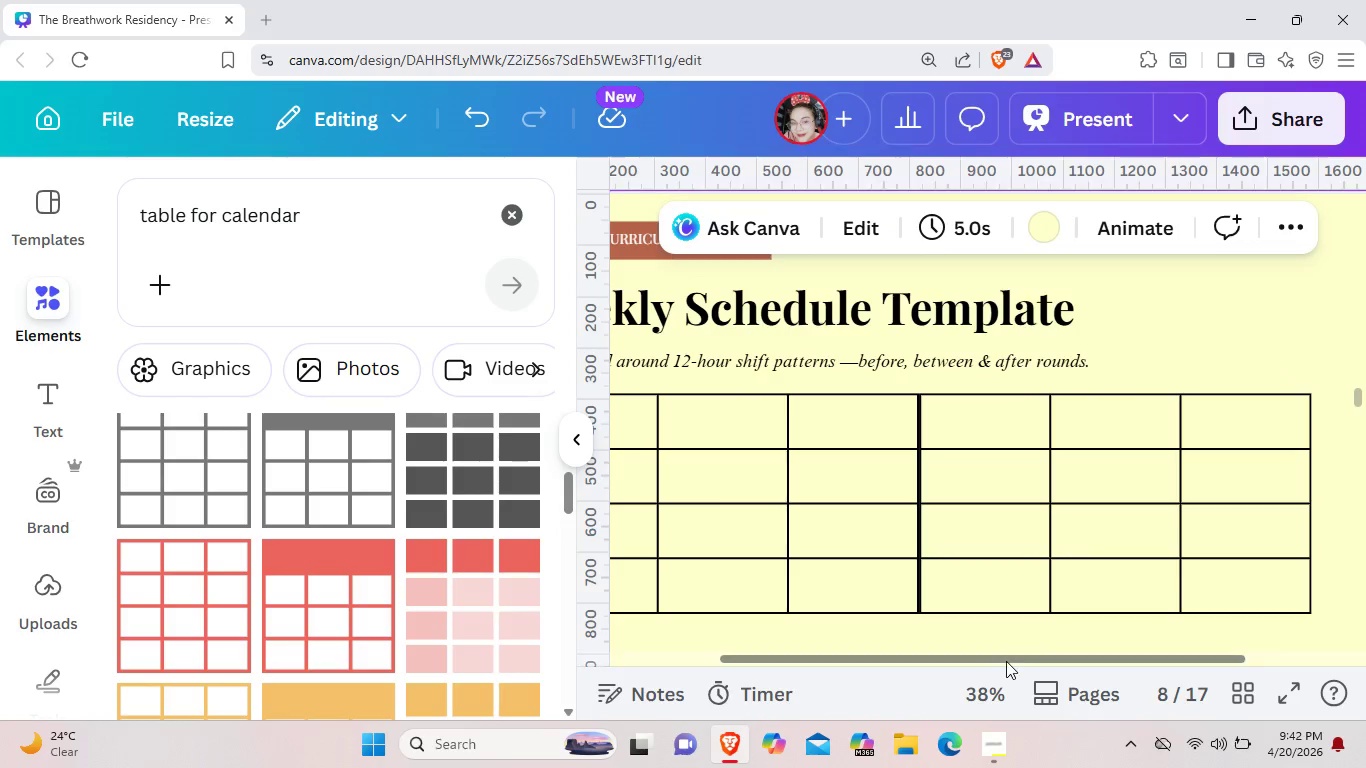 
left_click_drag(start_coordinate=[1006, 662], to_coordinate=[932, 667])
 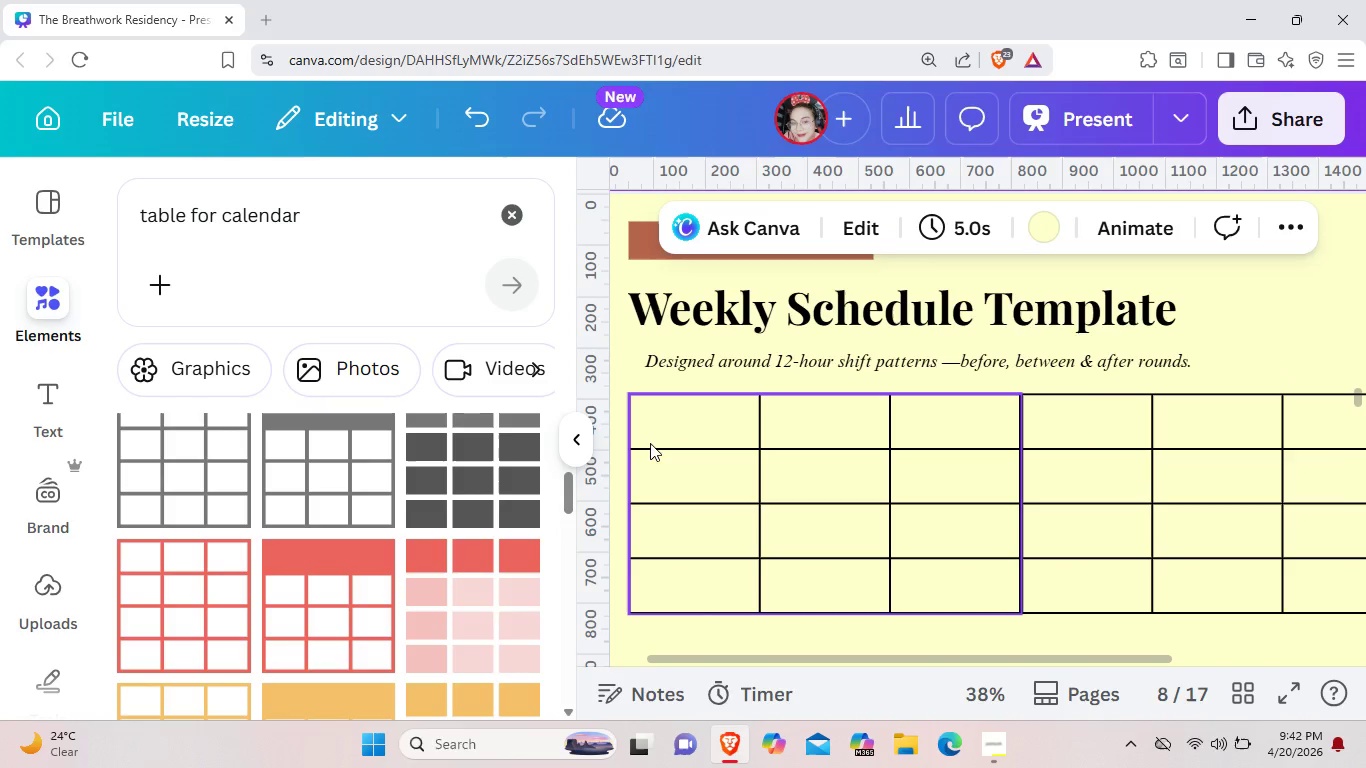 
left_click([650, 443])
 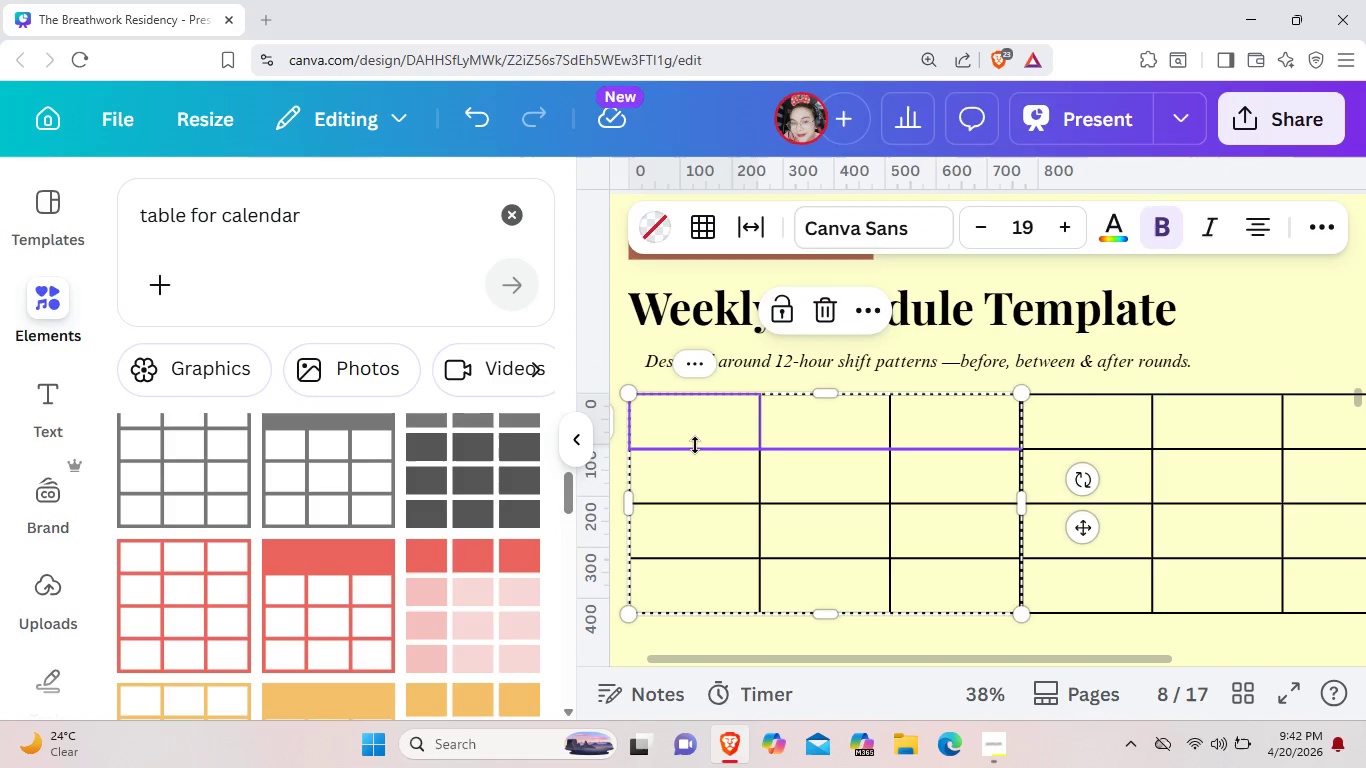 
left_click_drag(start_coordinate=[695, 445], to_coordinate=[697, 425])
 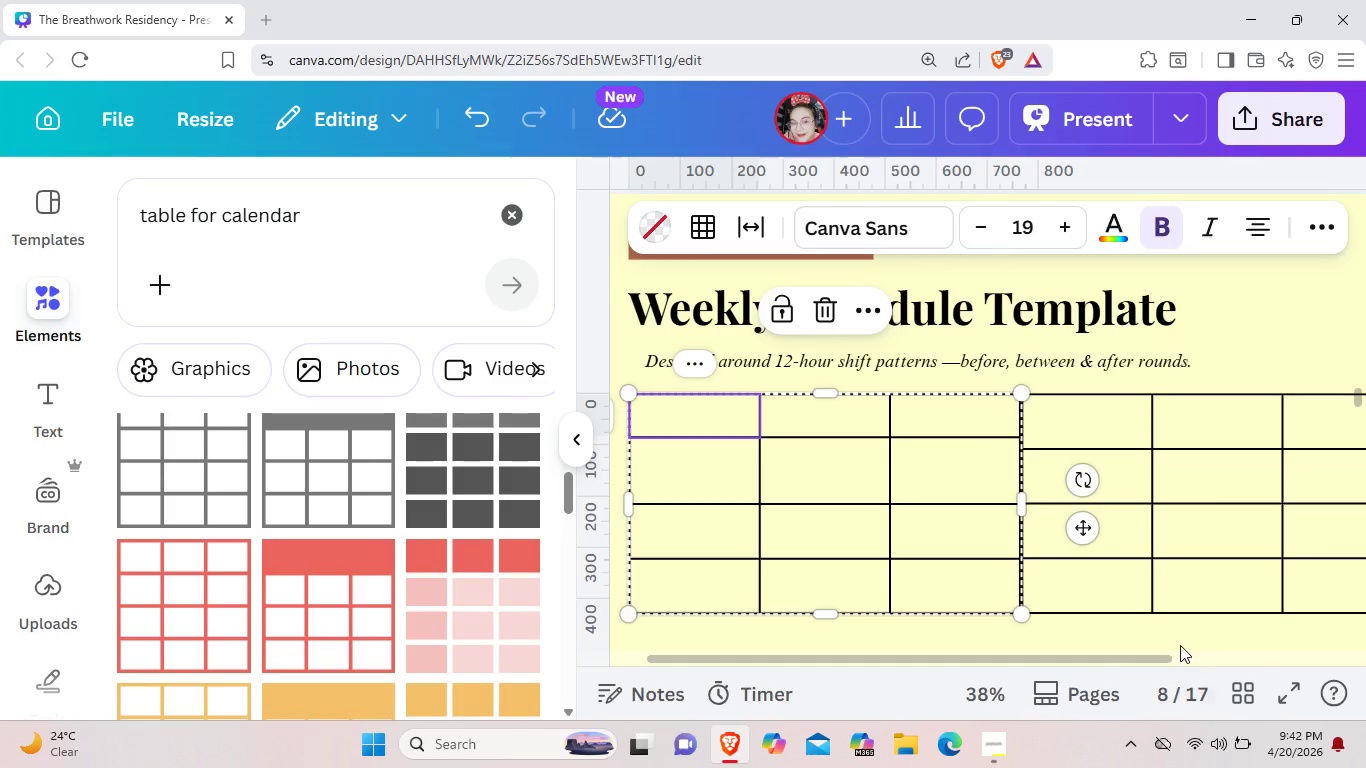 
left_click([1180, 644])
 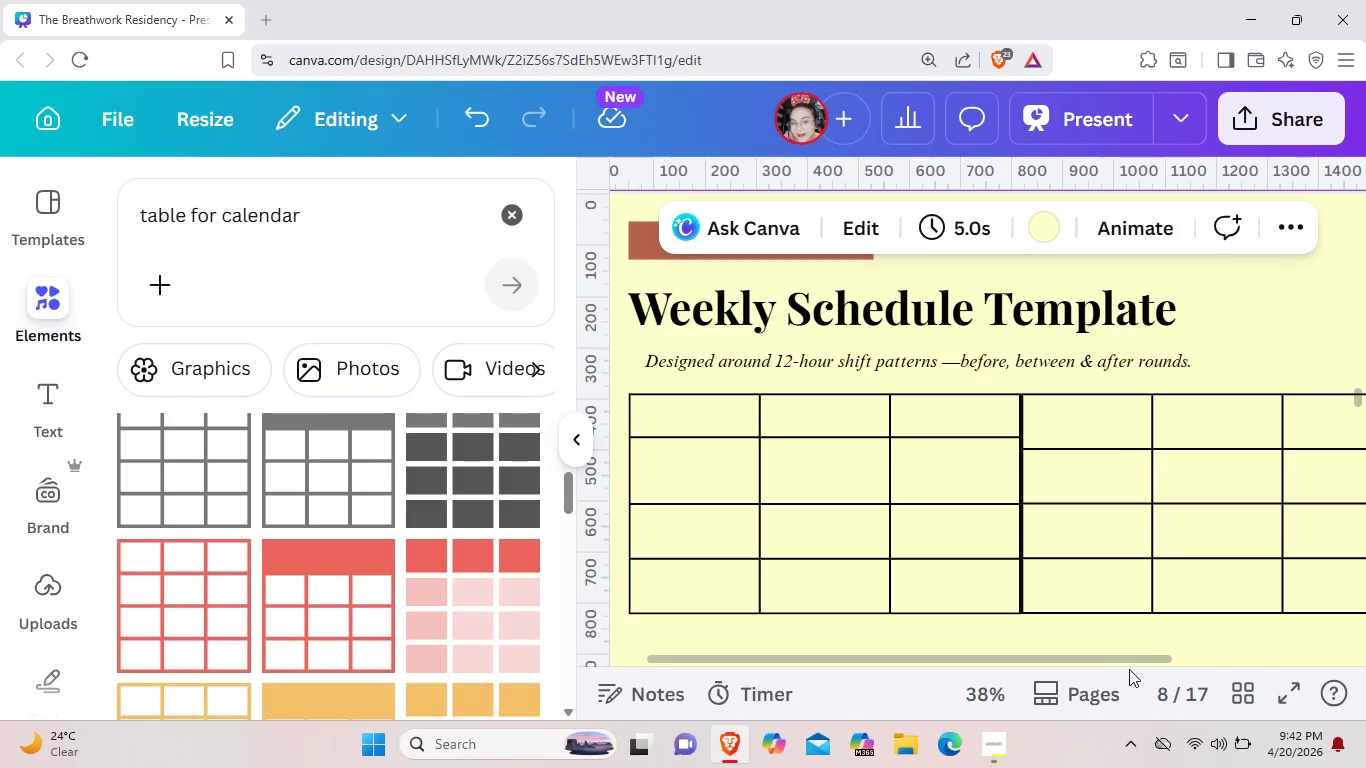 
left_click_drag(start_coordinate=[1129, 669], to_coordinate=[1219, 654])
 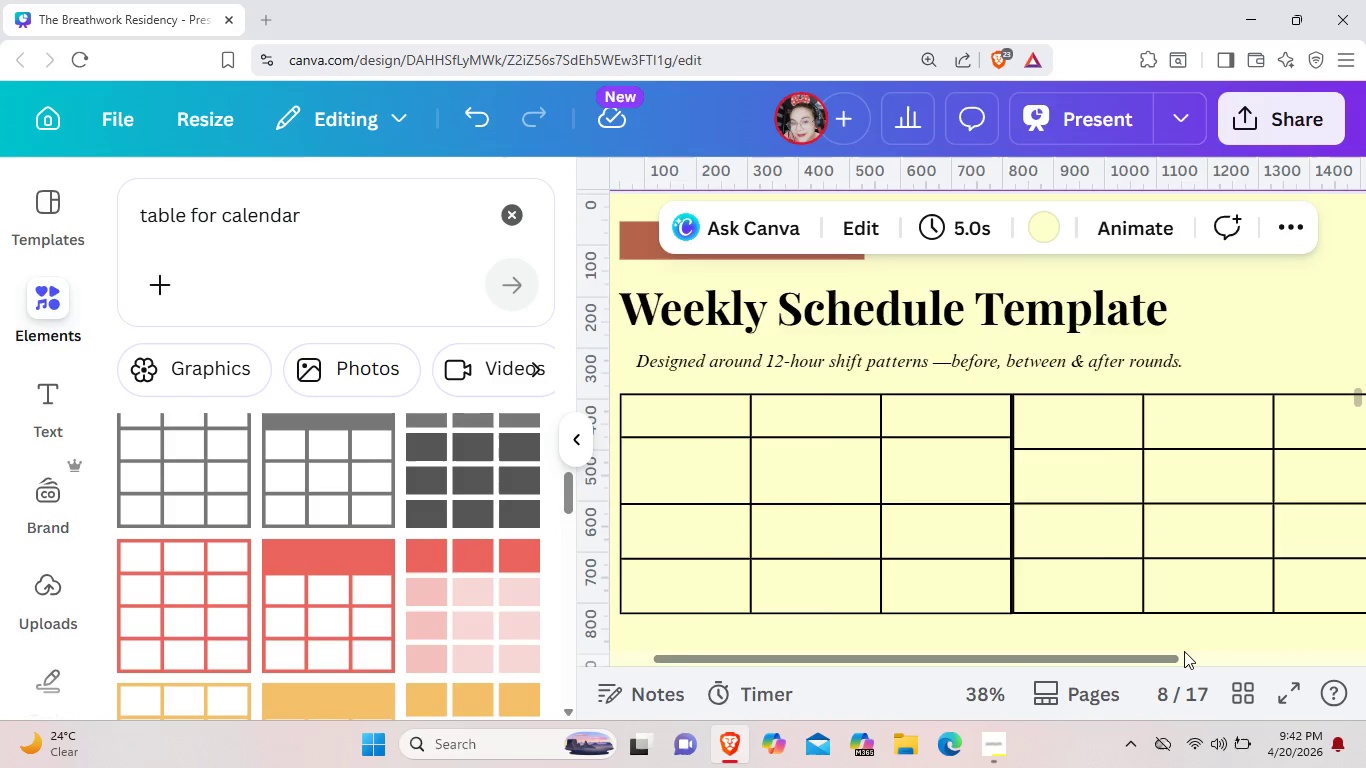 
left_click_drag(start_coordinate=[1143, 660], to_coordinate=[1304, 642])
 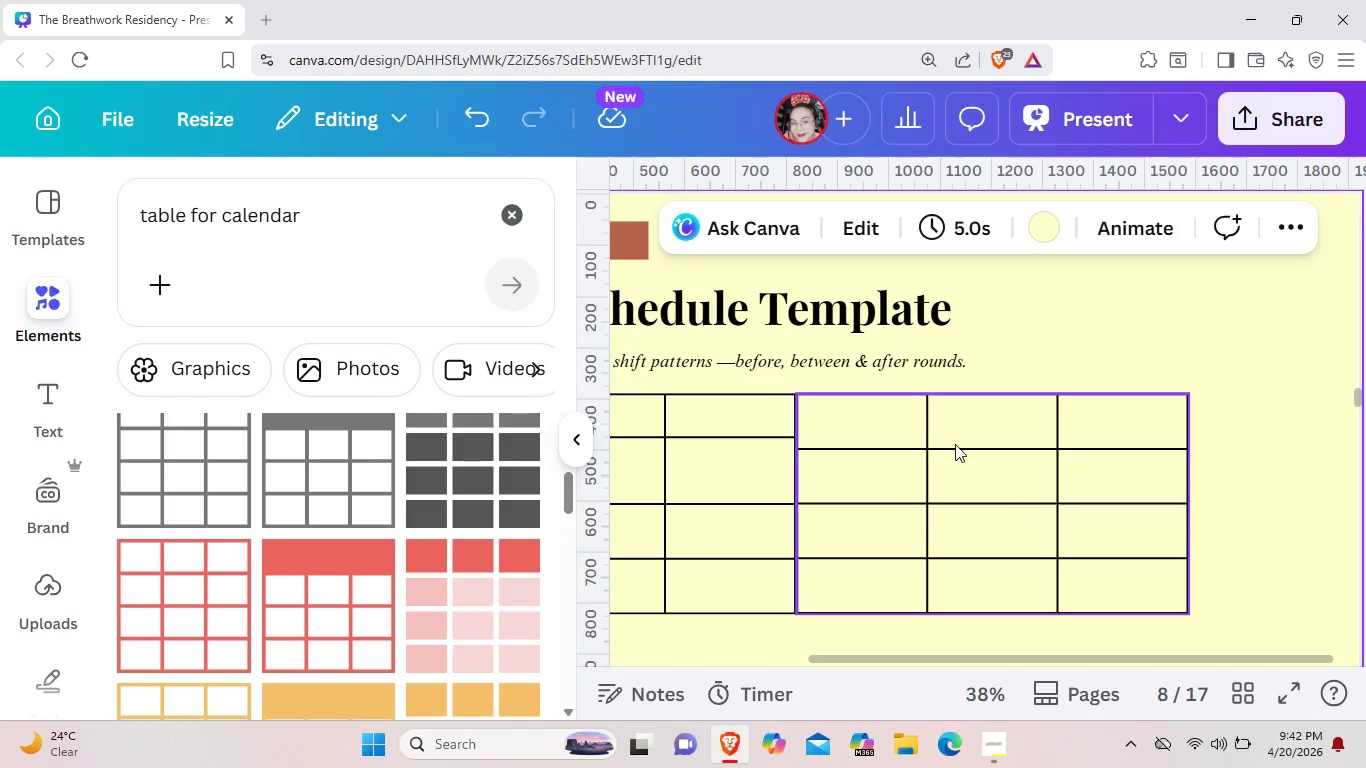 
left_click([955, 445])
 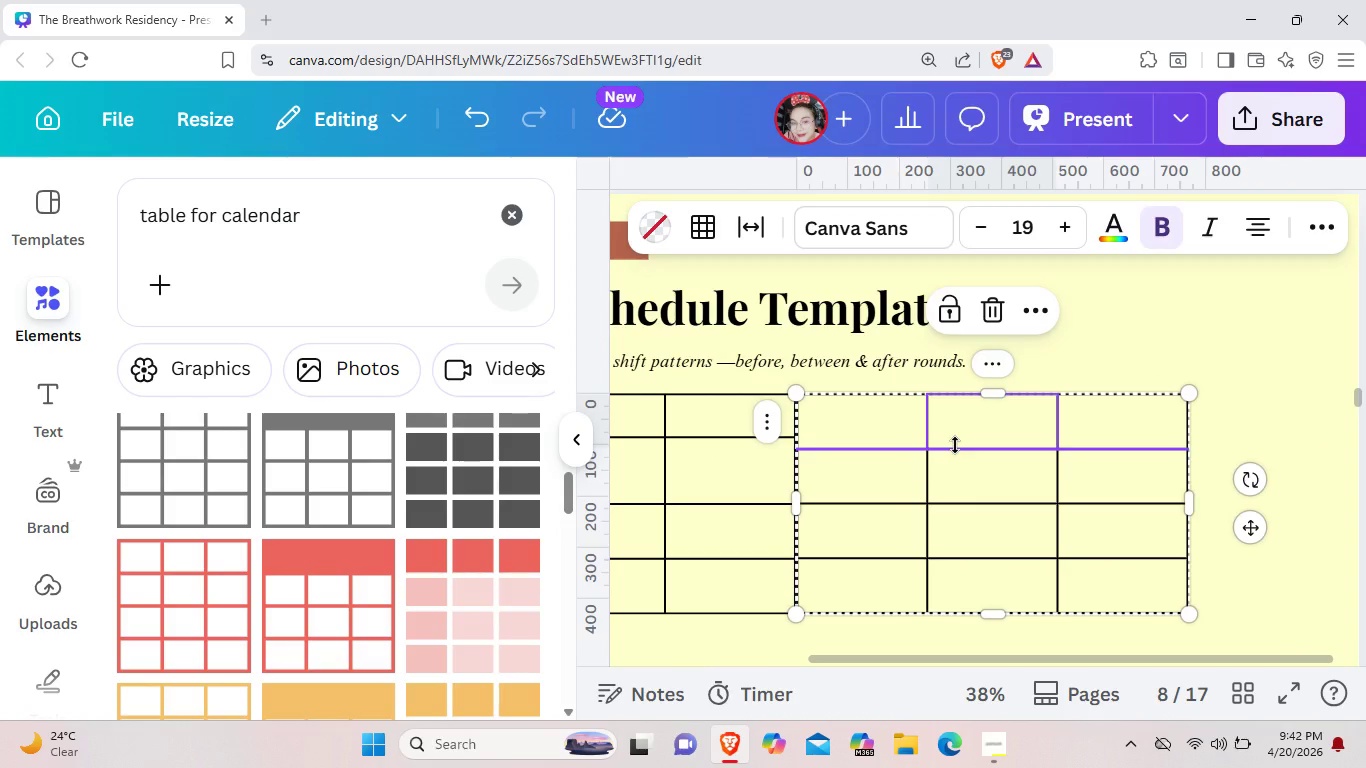 
left_click_drag(start_coordinate=[955, 445], to_coordinate=[955, 433])
 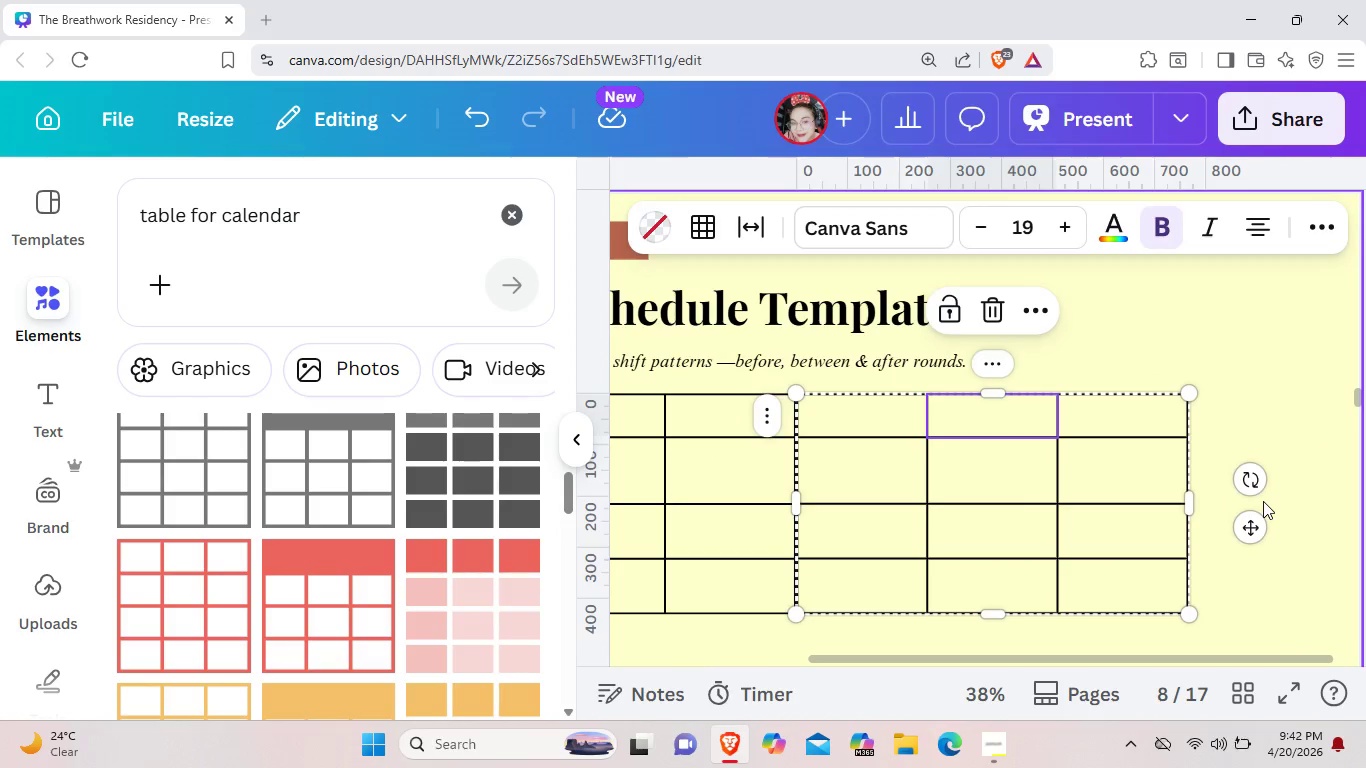 
left_click([1263, 501])
 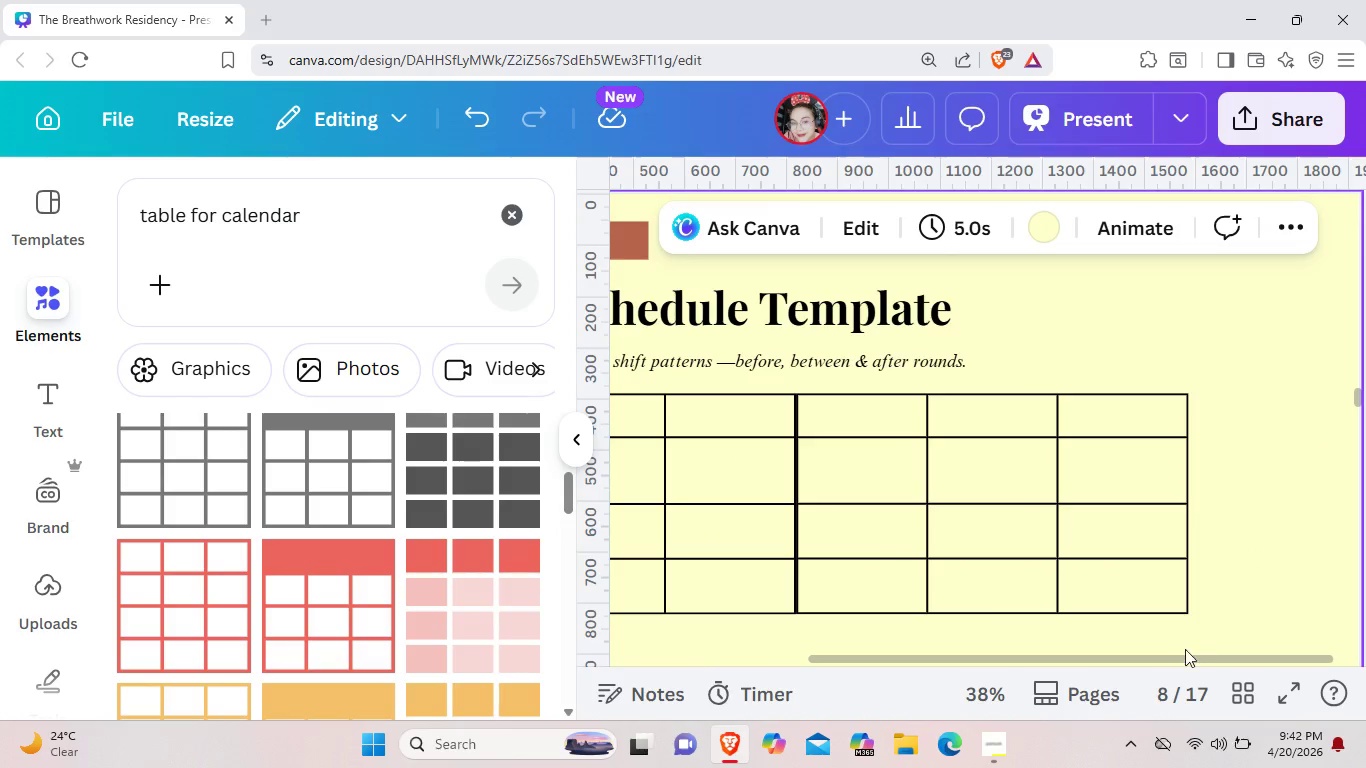 
left_click_drag(start_coordinate=[1175, 666], to_coordinate=[1046, 664])
 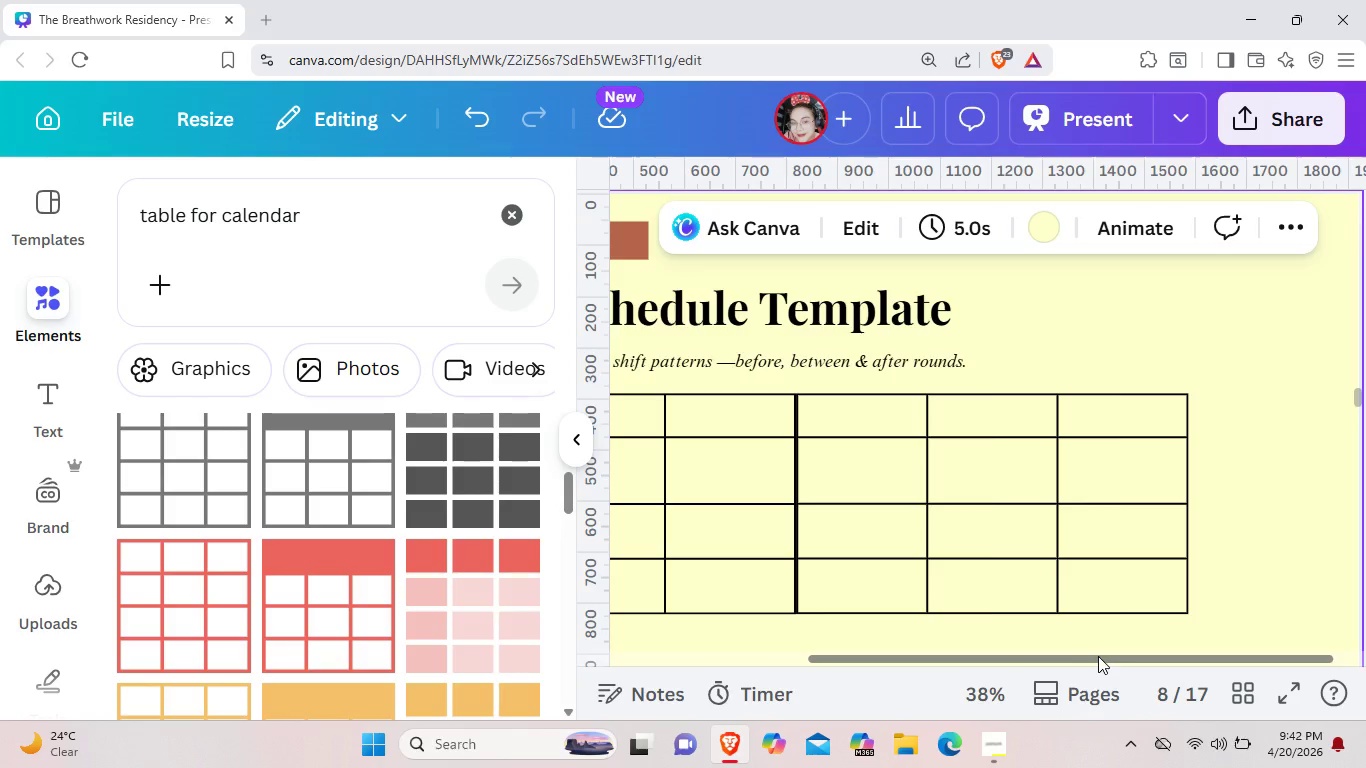 
left_click_drag(start_coordinate=[1098, 656], to_coordinate=[874, 655])
 